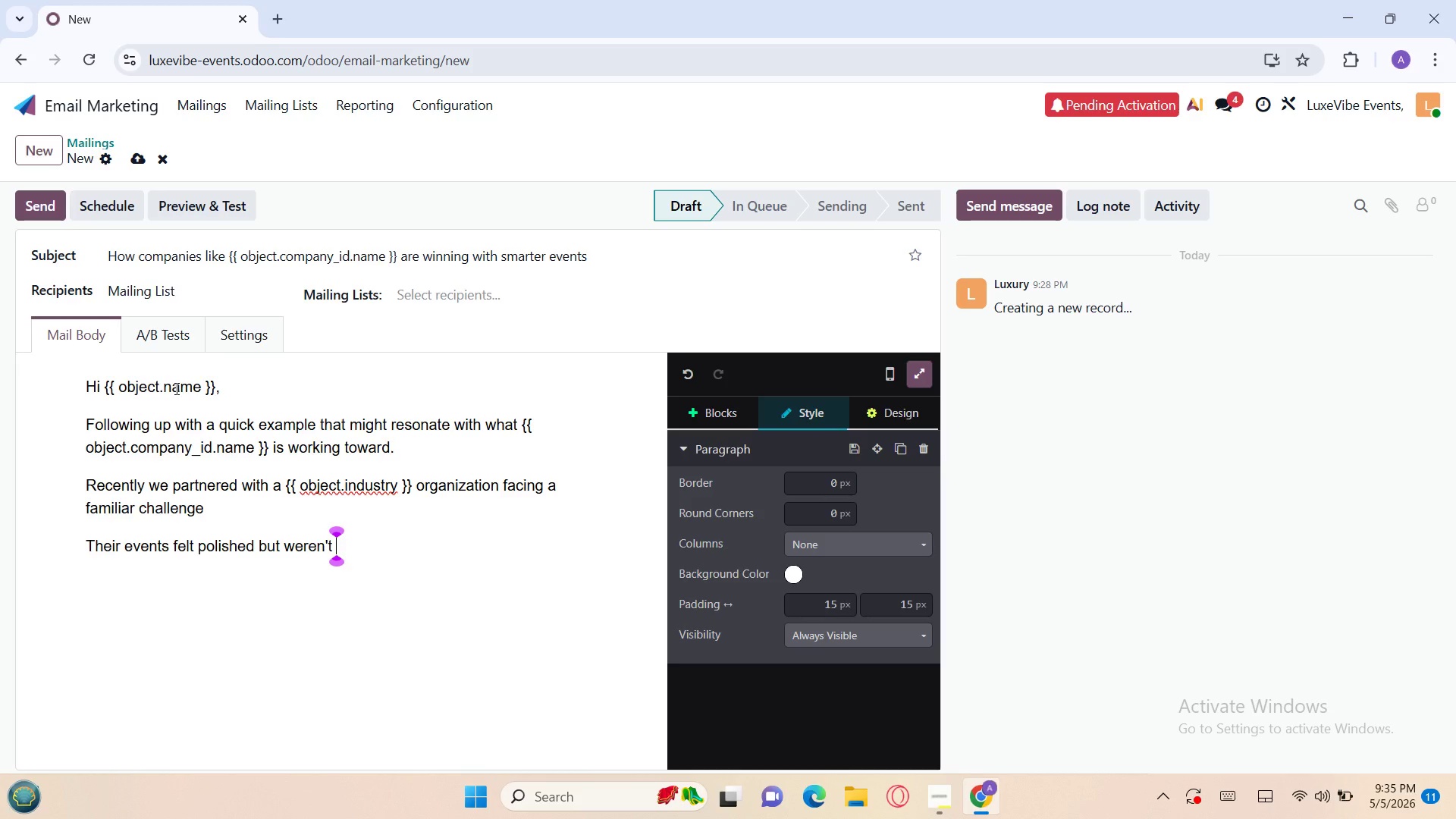 
type(driving real outcomes.)
 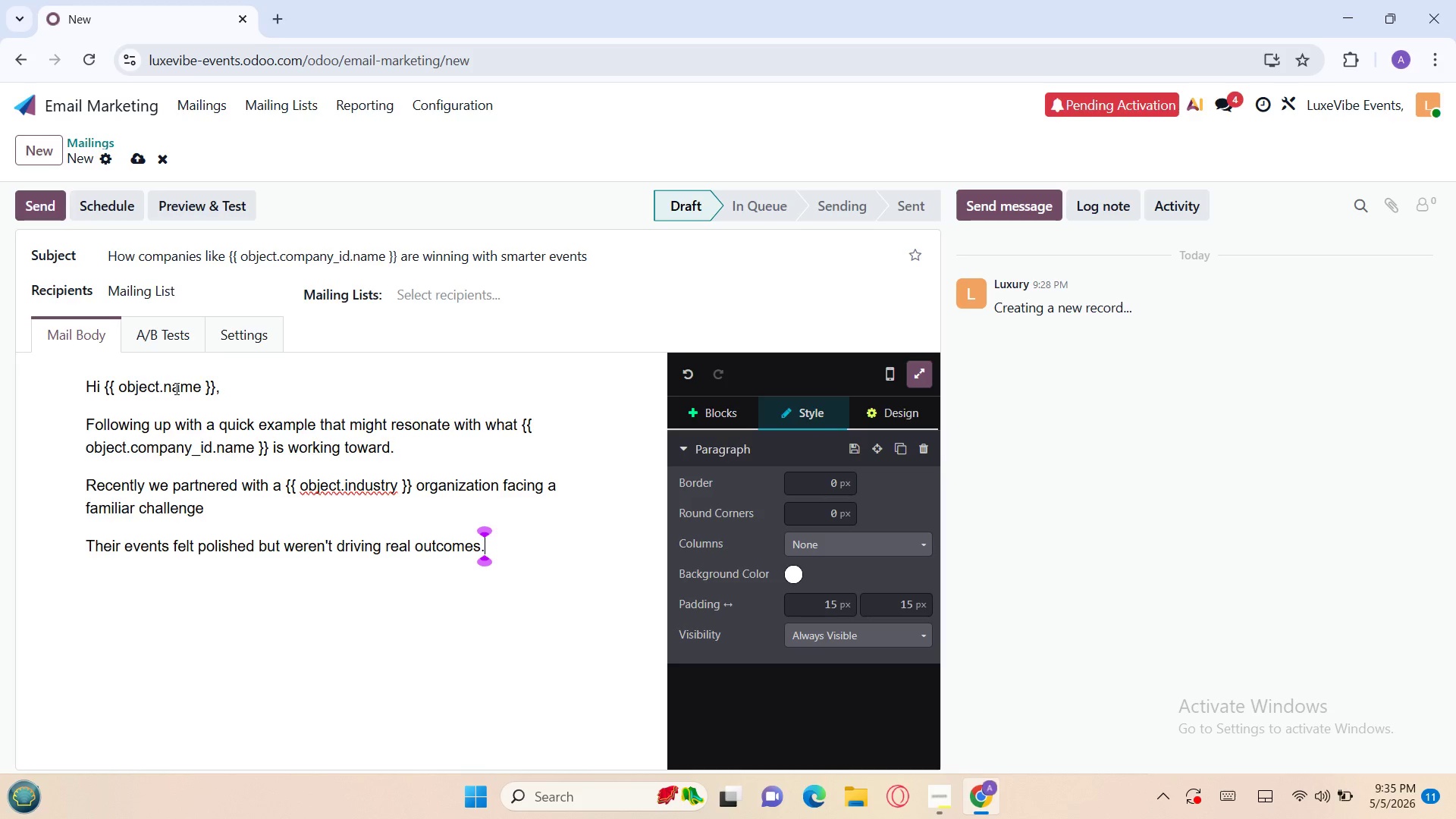 
key(Enter)
 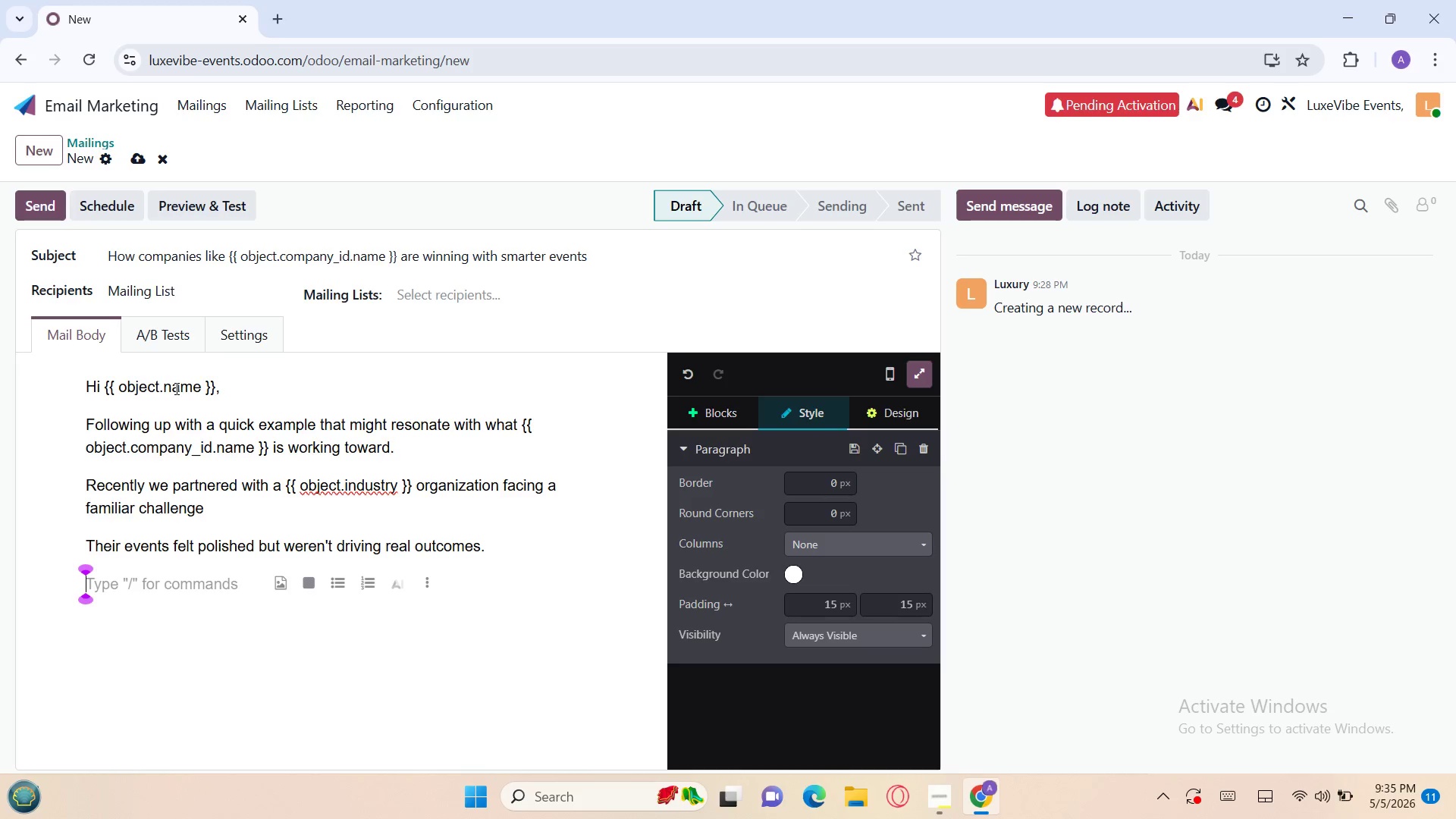 
wait(13.52)
 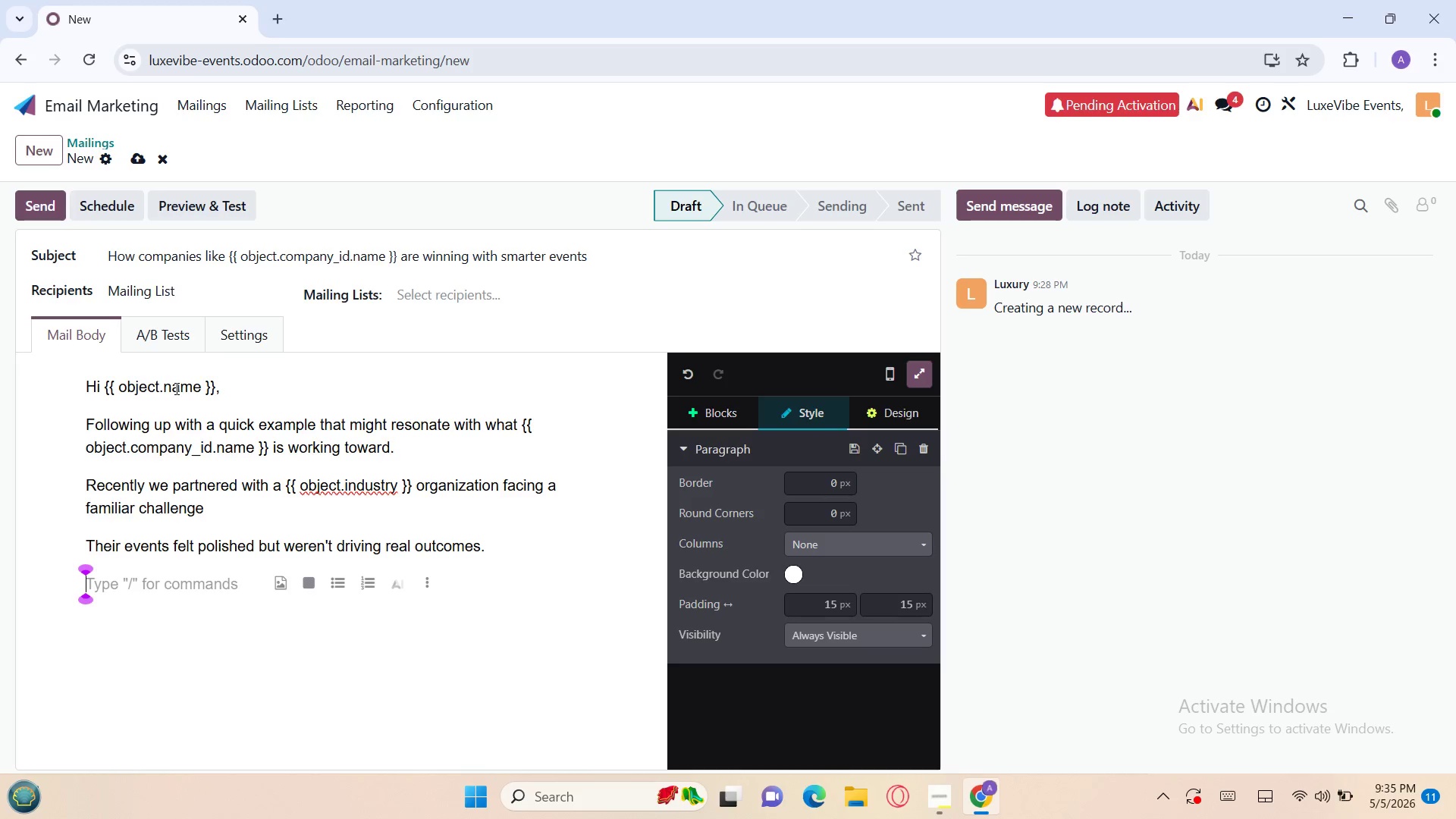 
left_click([706, 419])
 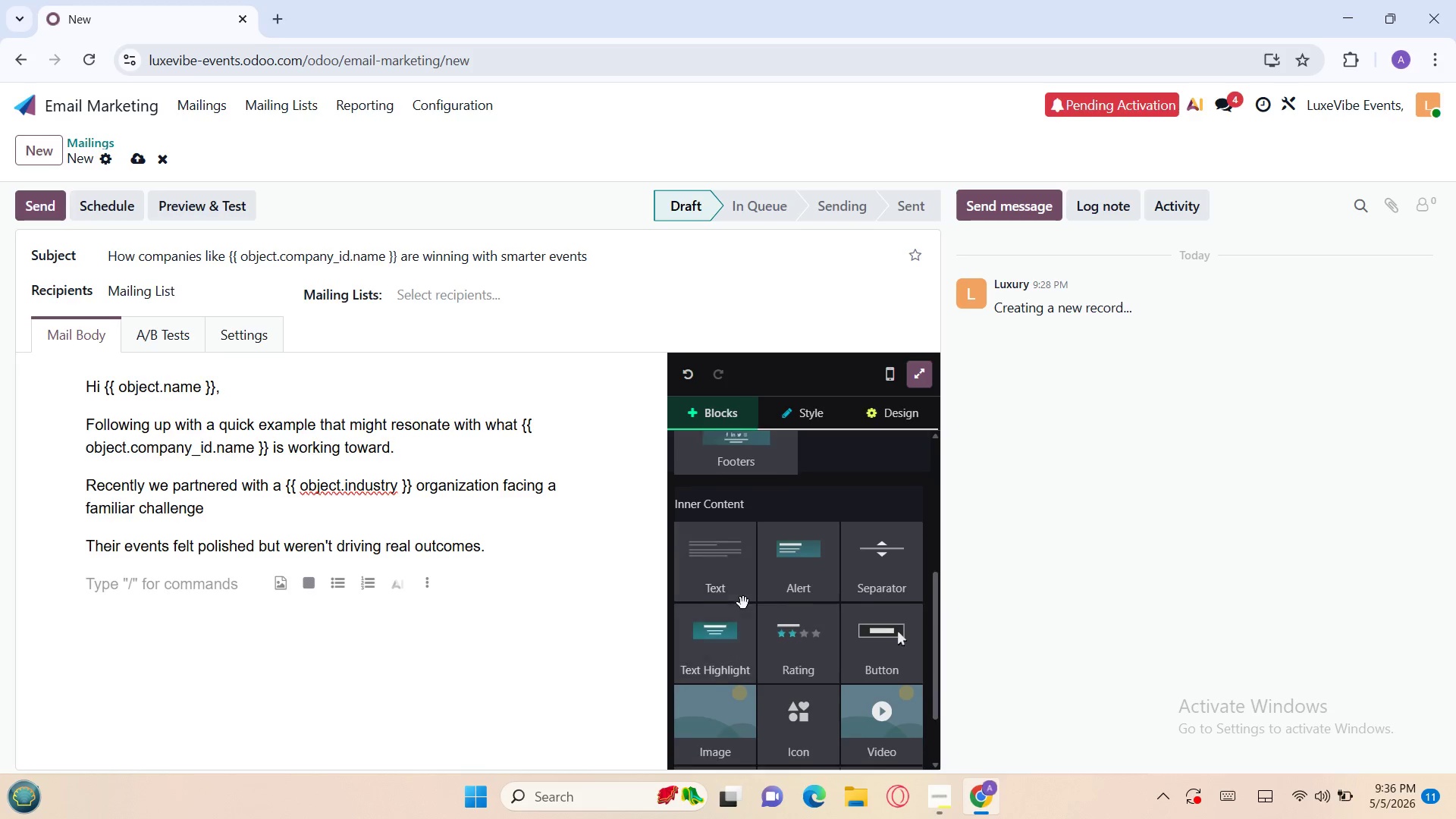 
wait(5.98)
 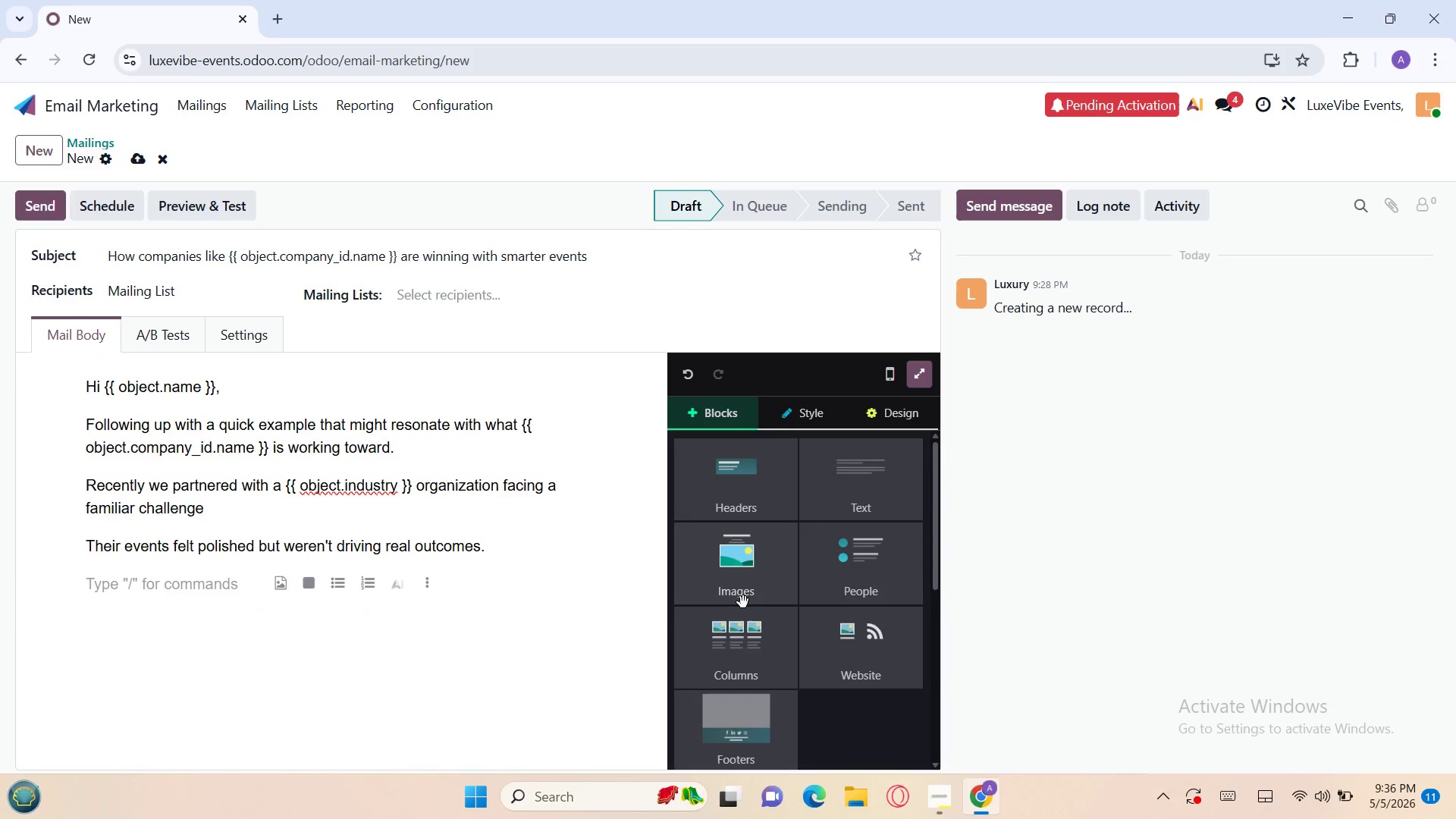 
left_click([727, 620])
 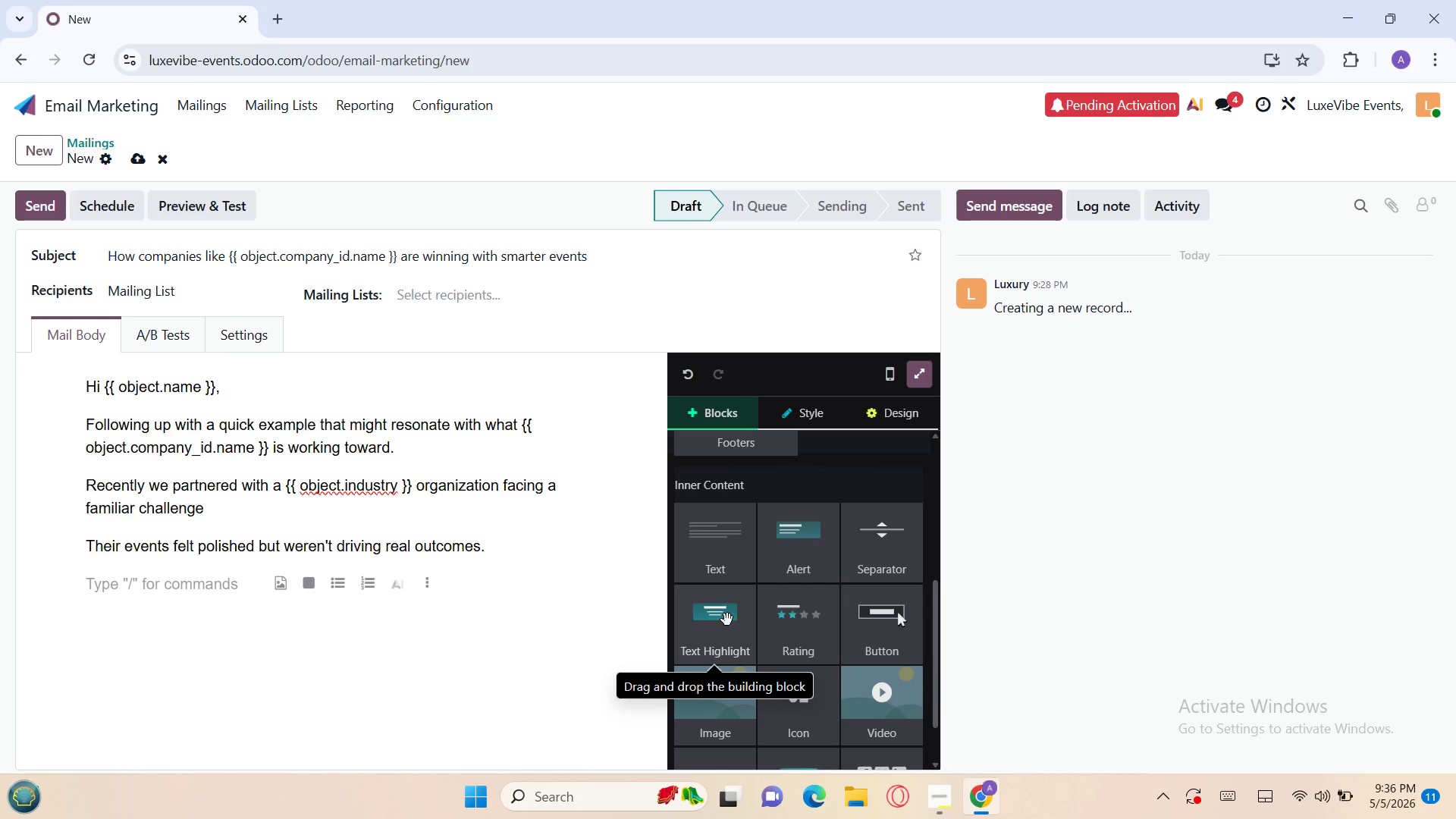 
left_click_drag(start_coordinate=[727, 620], to_coordinate=[489, 593])
 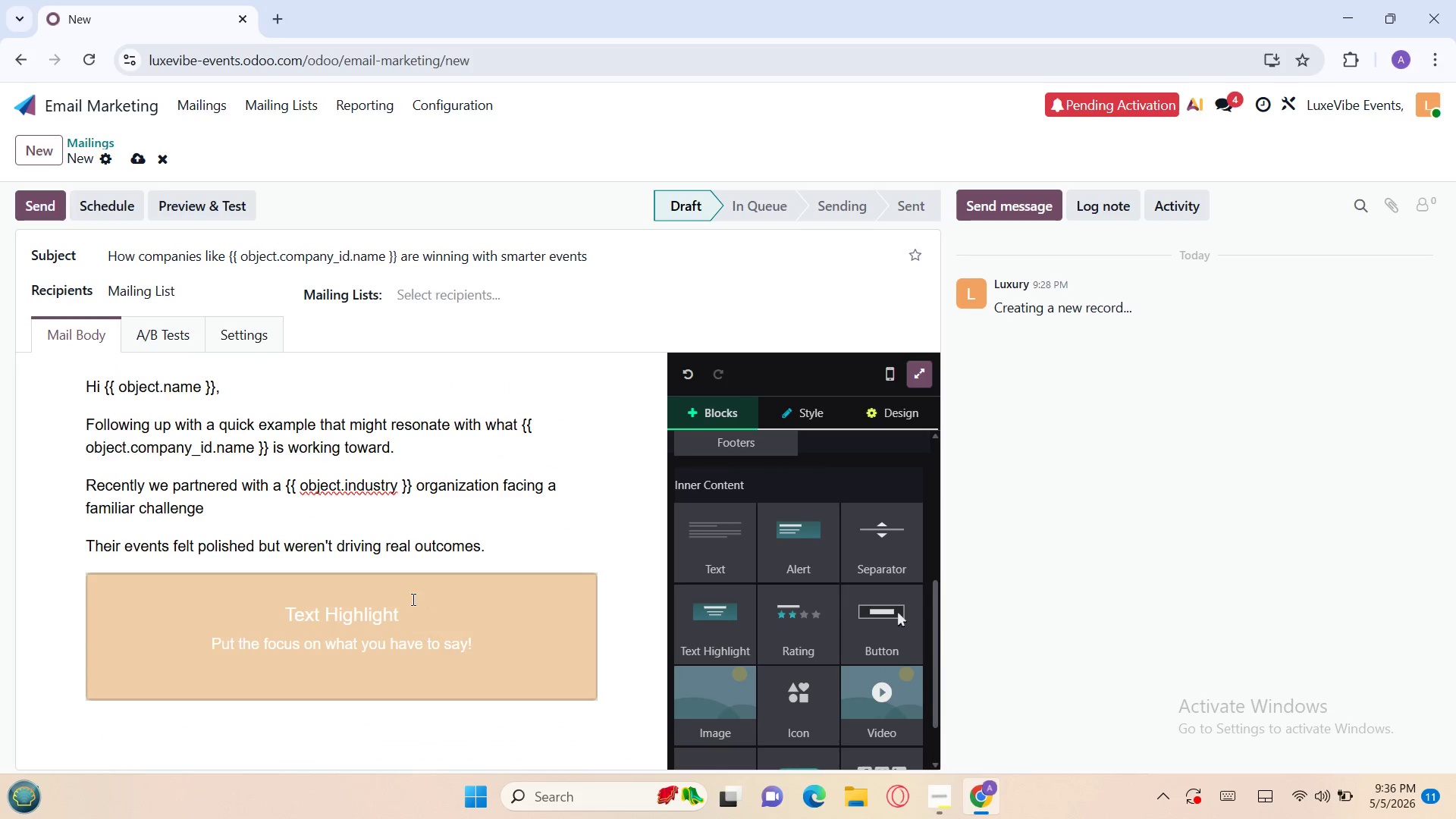 
left_click([404, 601])
 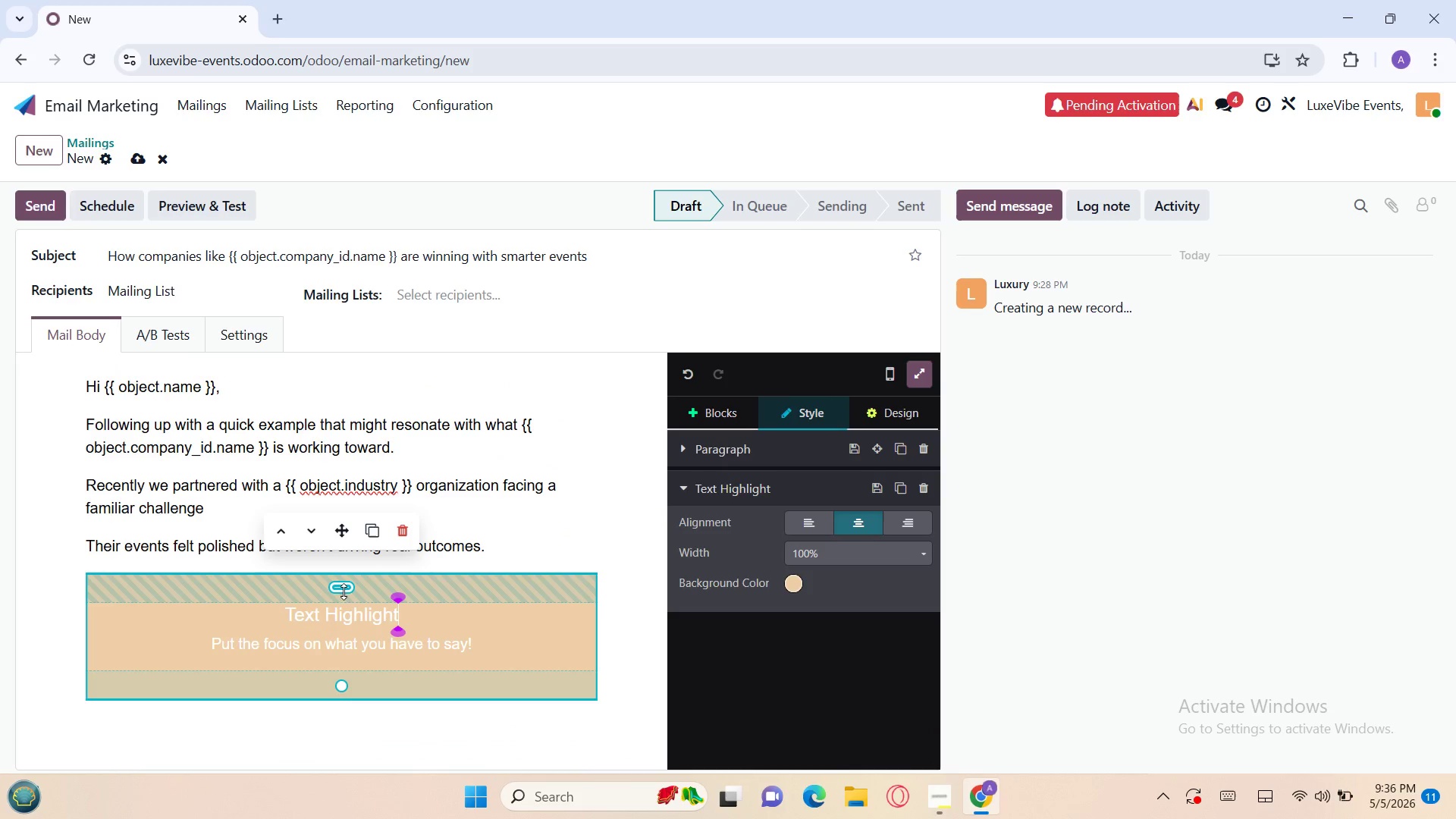 
left_click_drag(start_coordinate=[340, 596], to_coordinate=[332, 564])
 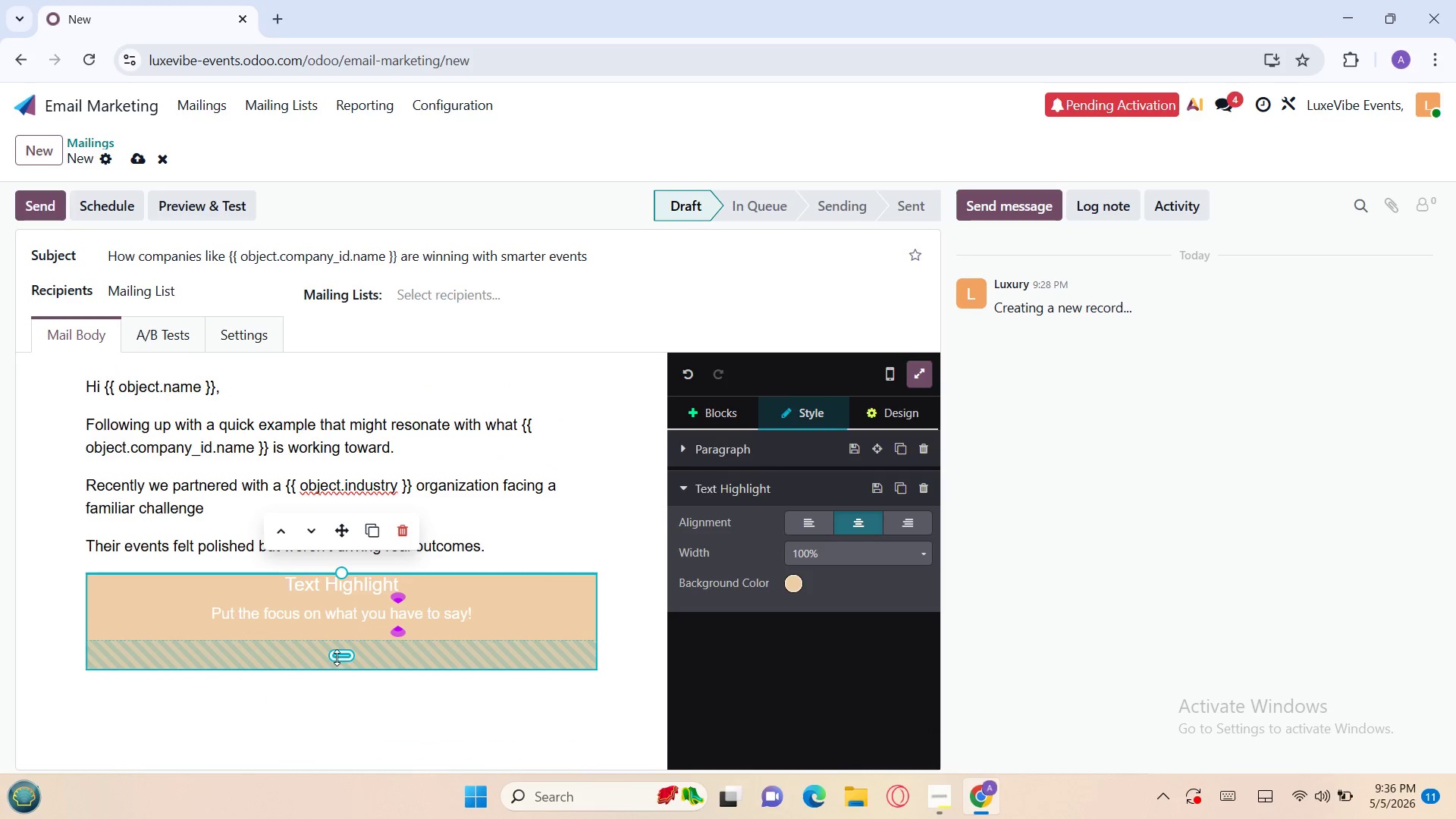 
left_click_drag(start_coordinate=[338, 658], to_coordinate=[331, 620])
 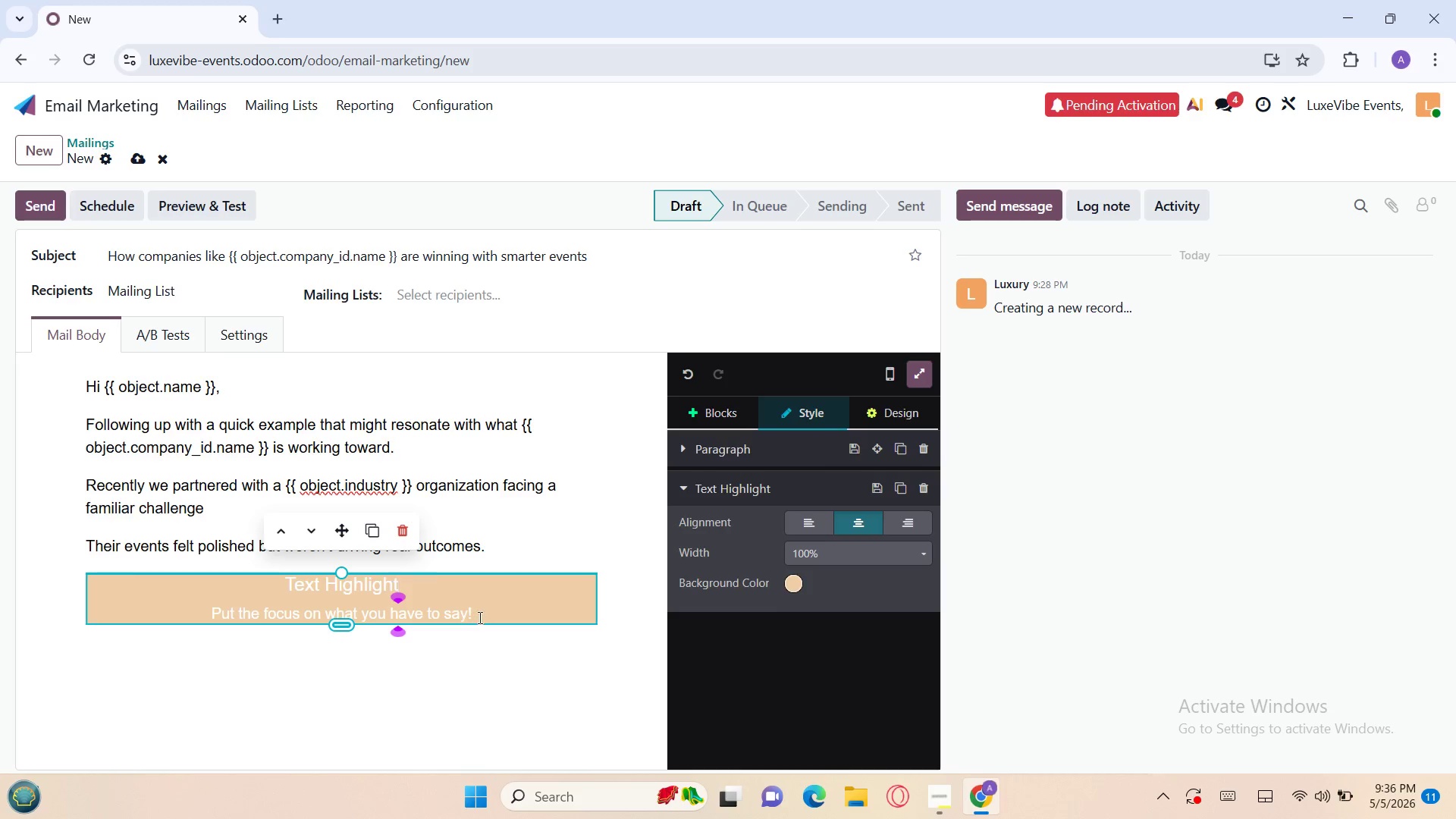 
left_click_drag(start_coordinate=[477, 608], to_coordinate=[287, 583])
 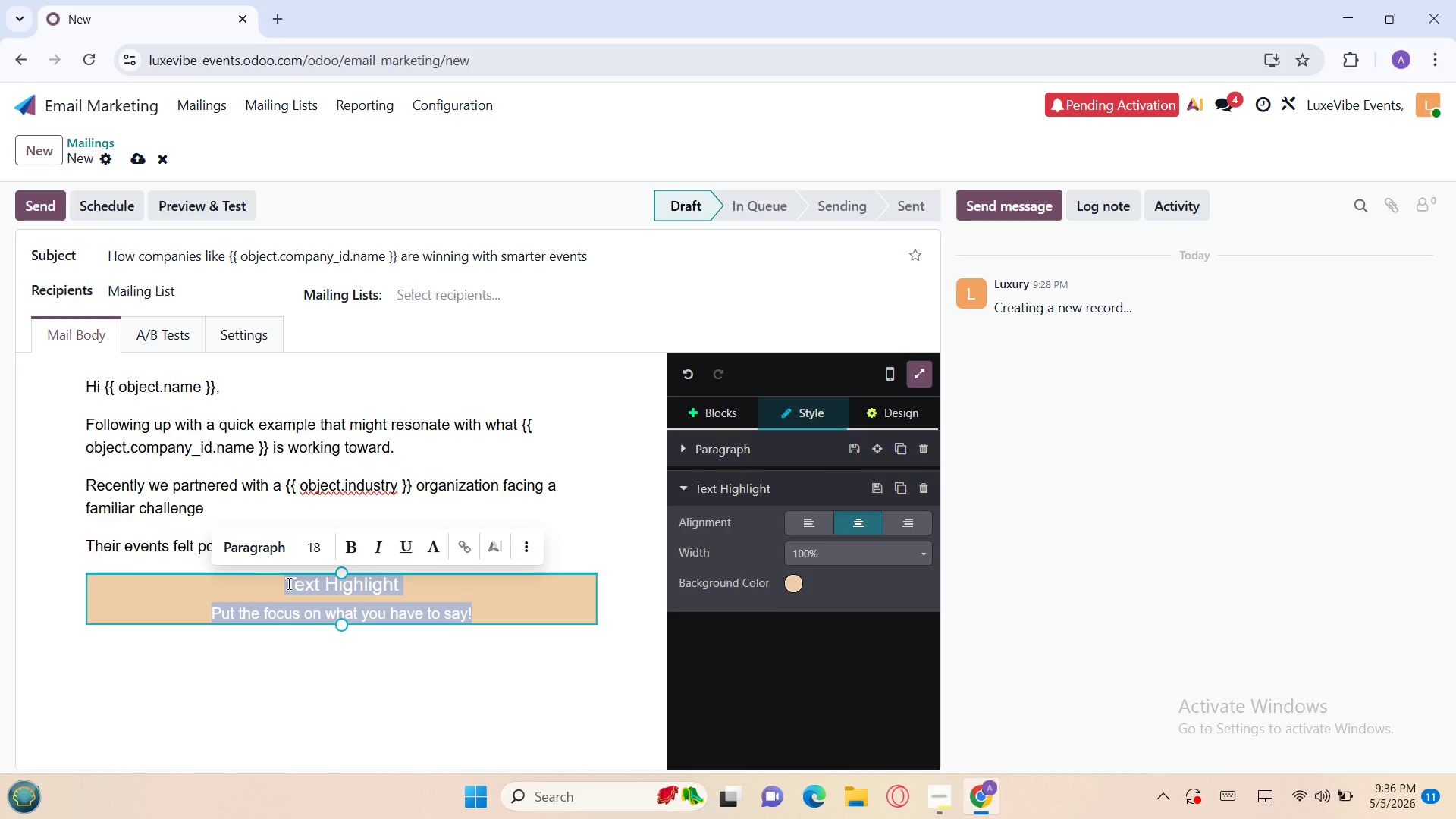 
key(Backspace)
 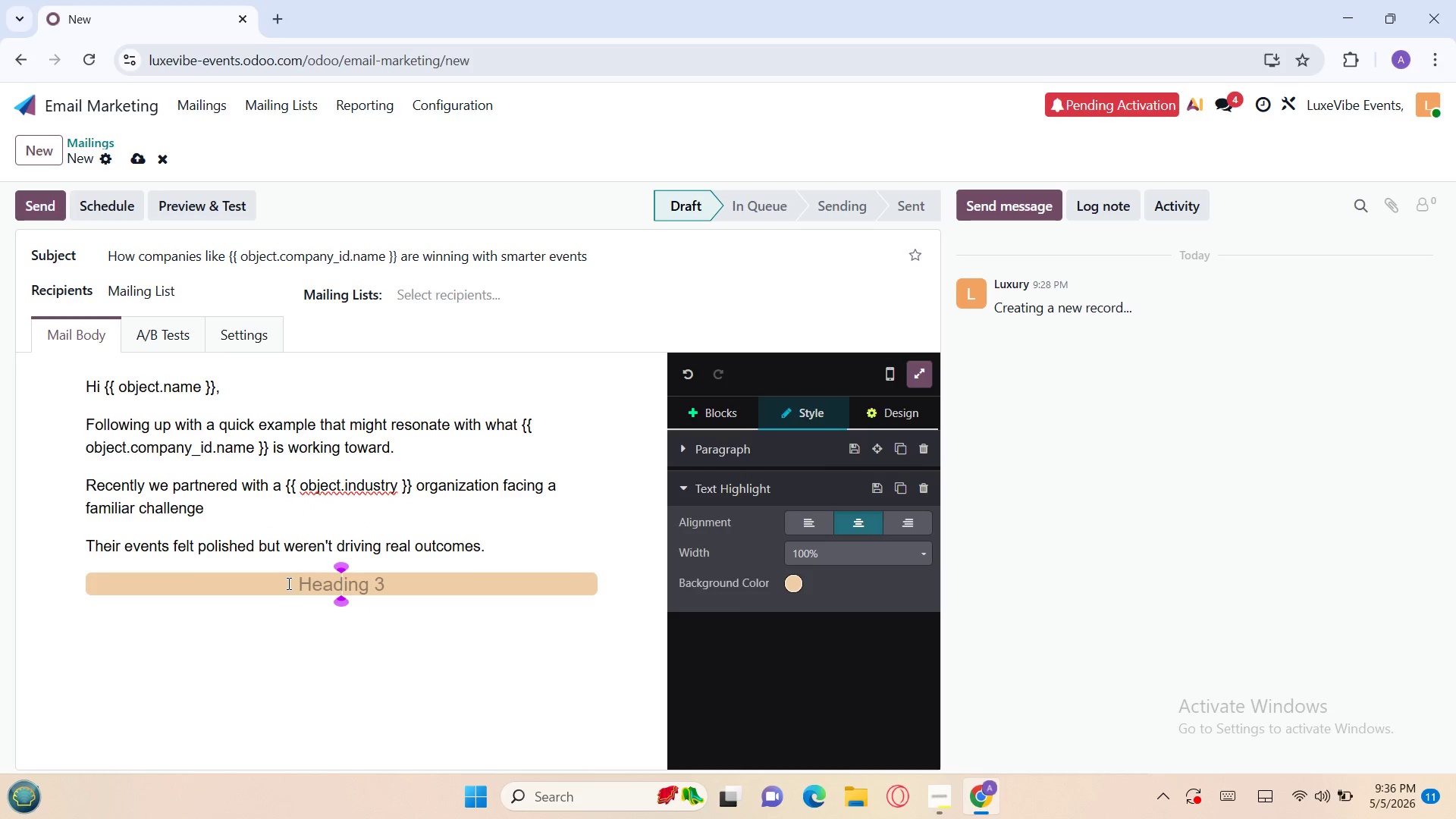 
wait(6.06)
 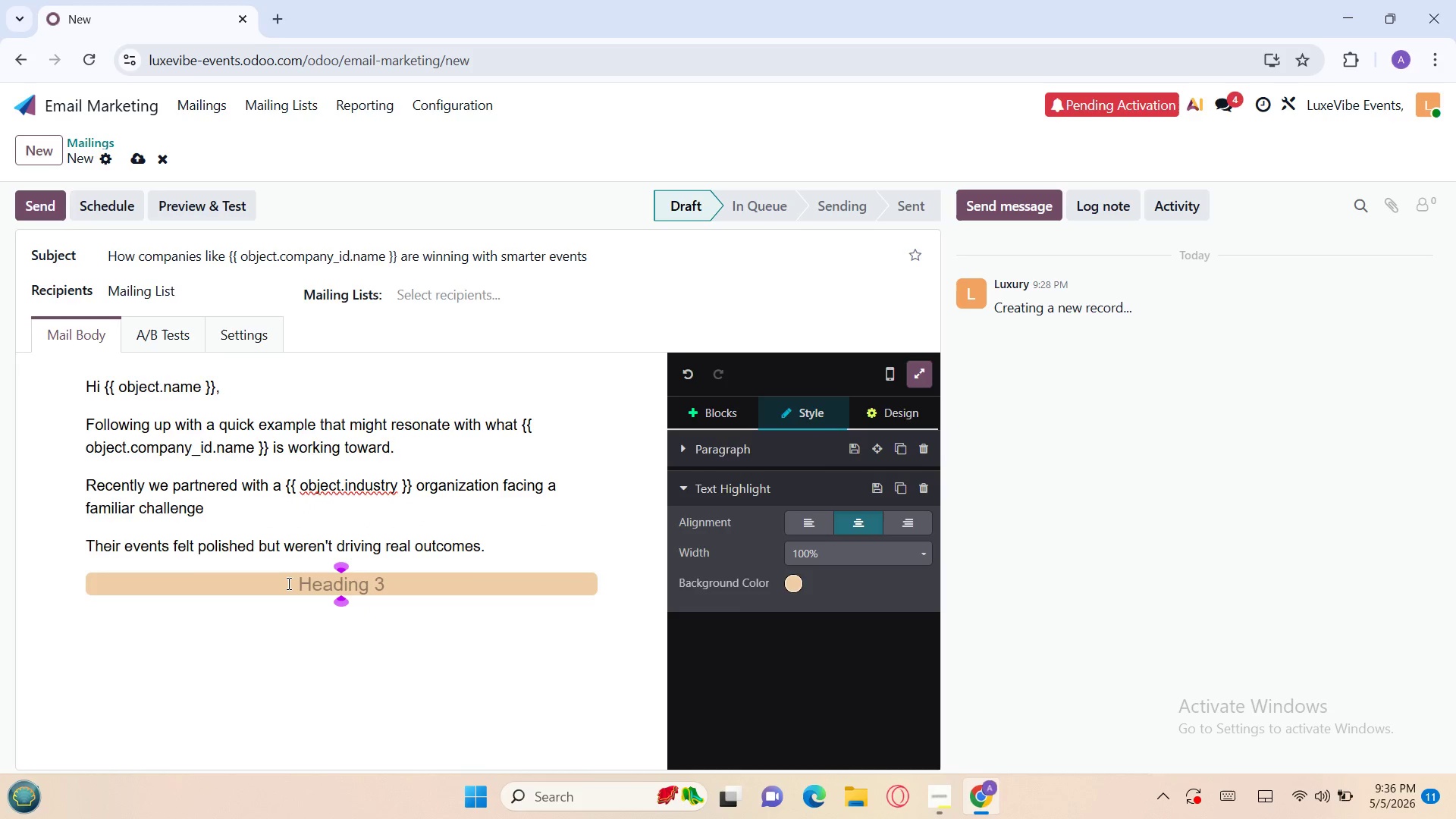 
type(To)
 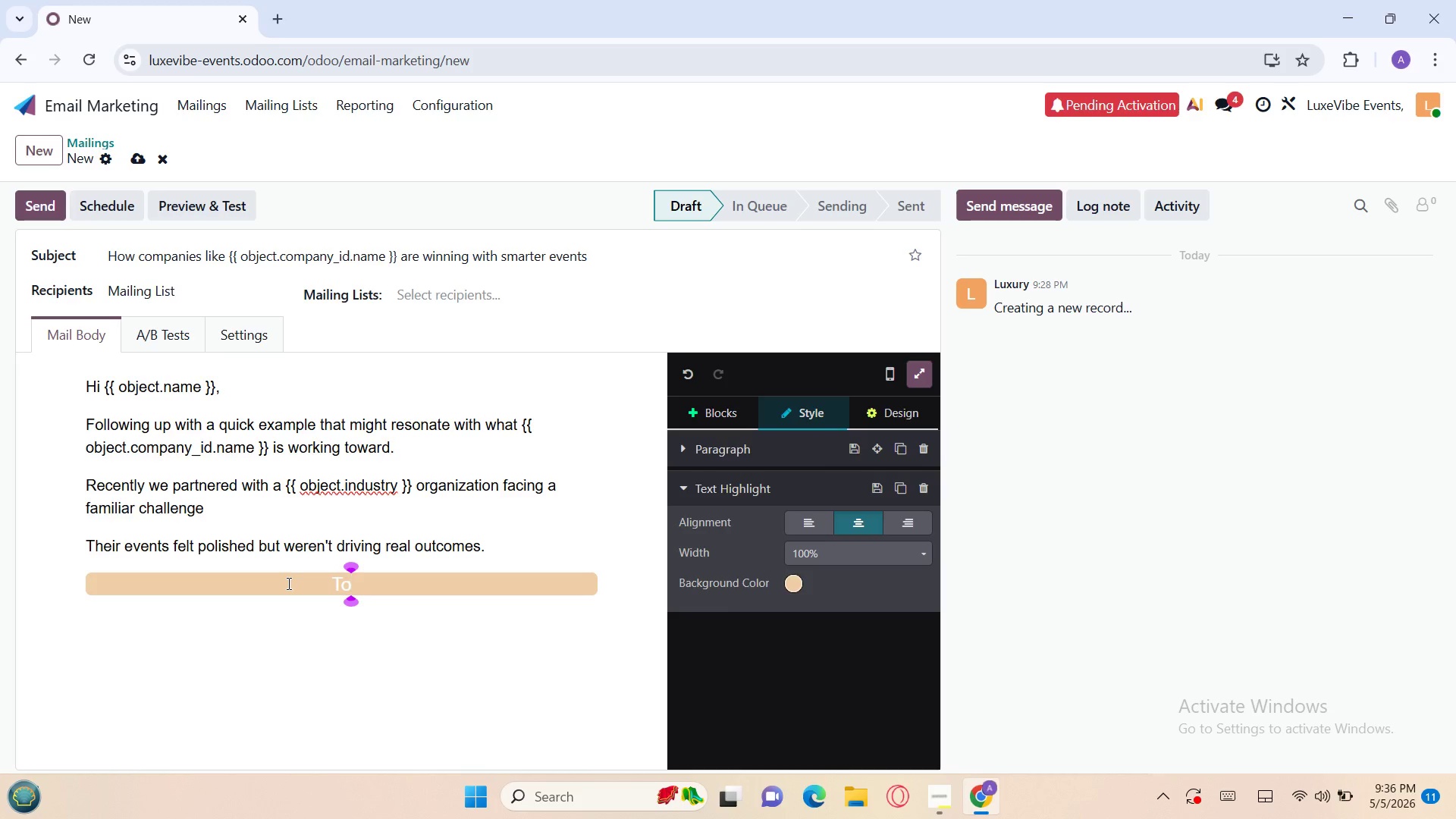 
type(gether)
 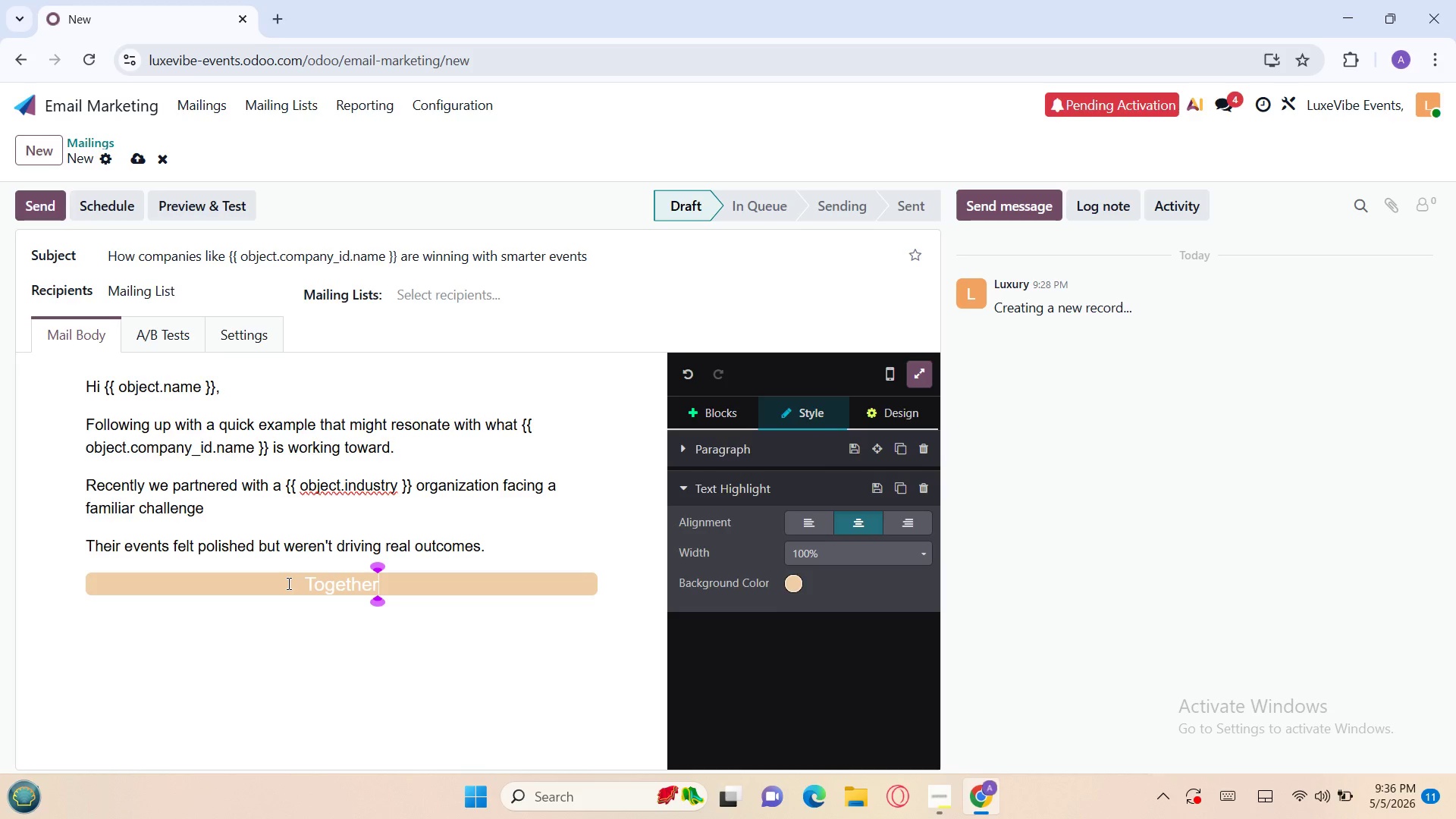 
wait(11.69)
 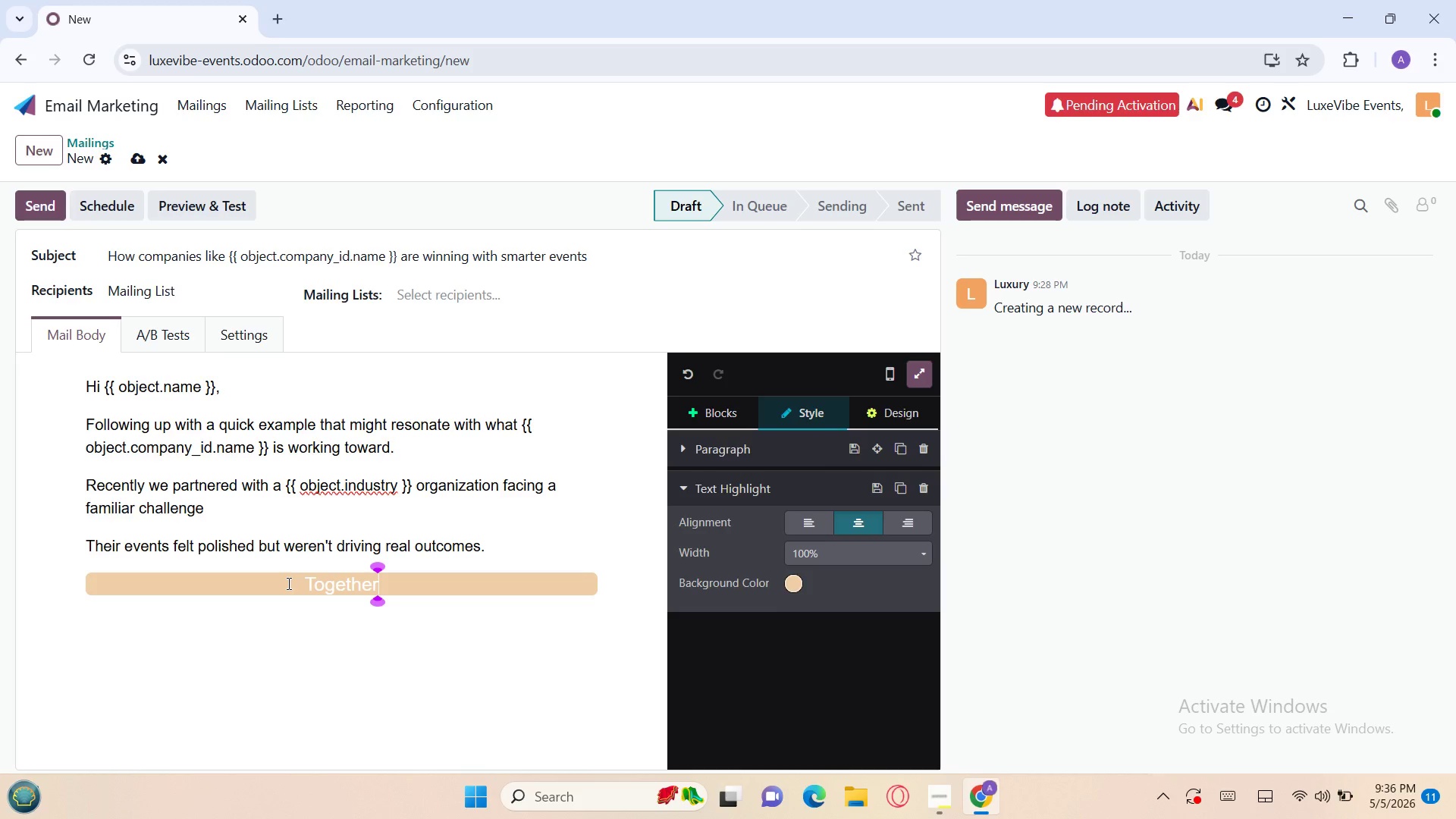 
type(, we redesigned their approach)
 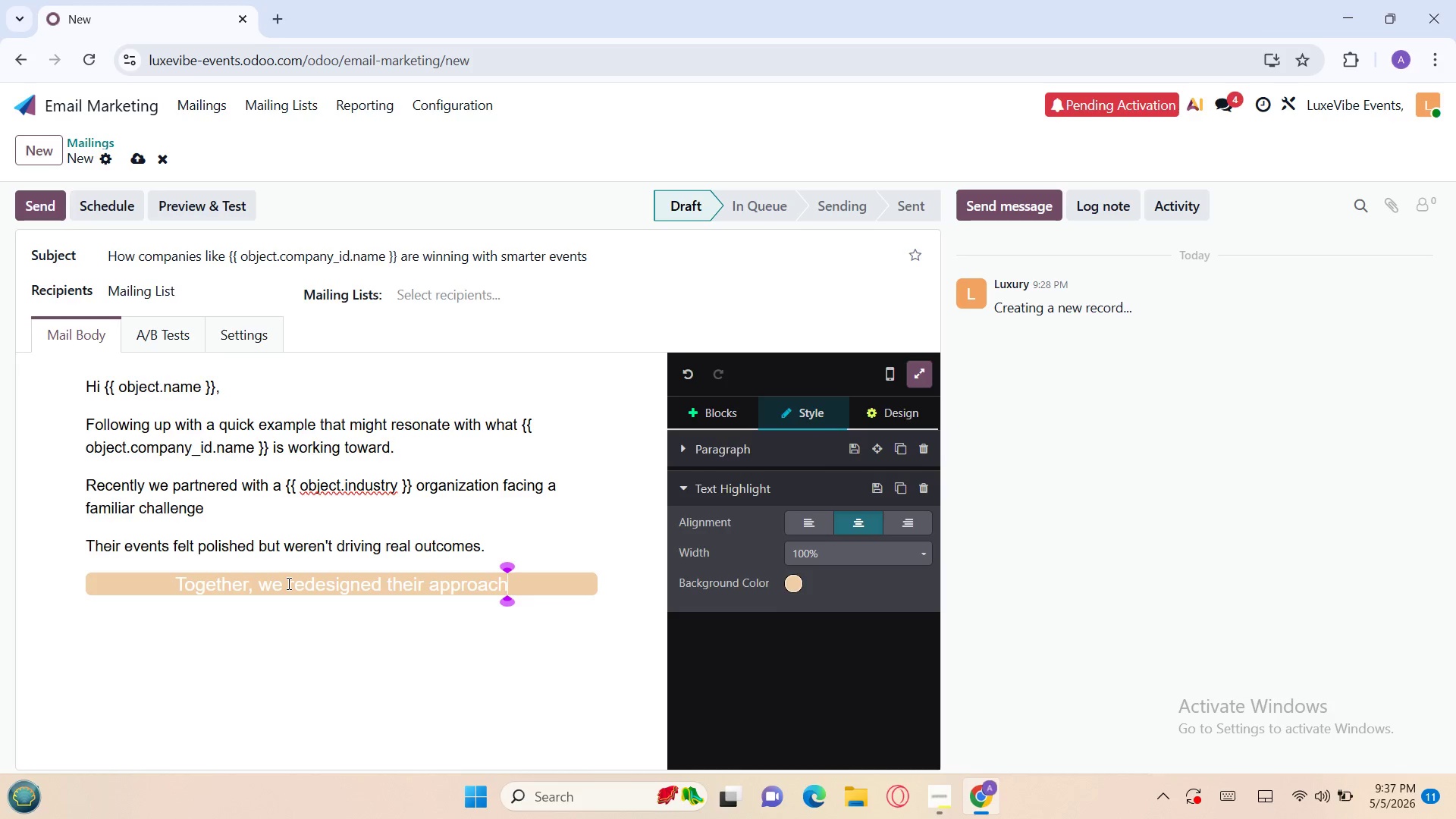 
key(Enter)
 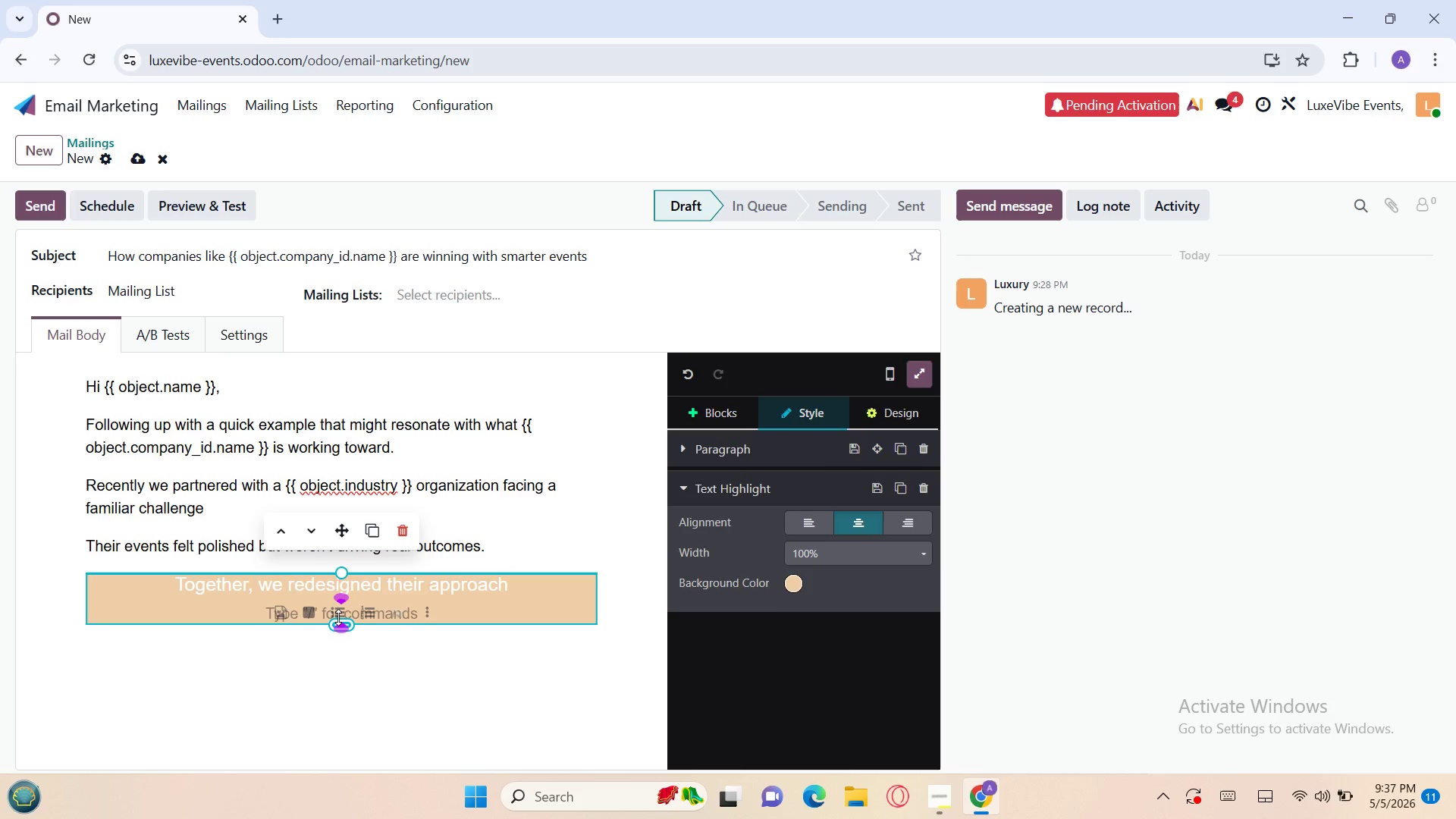 
left_click([340, 617])
 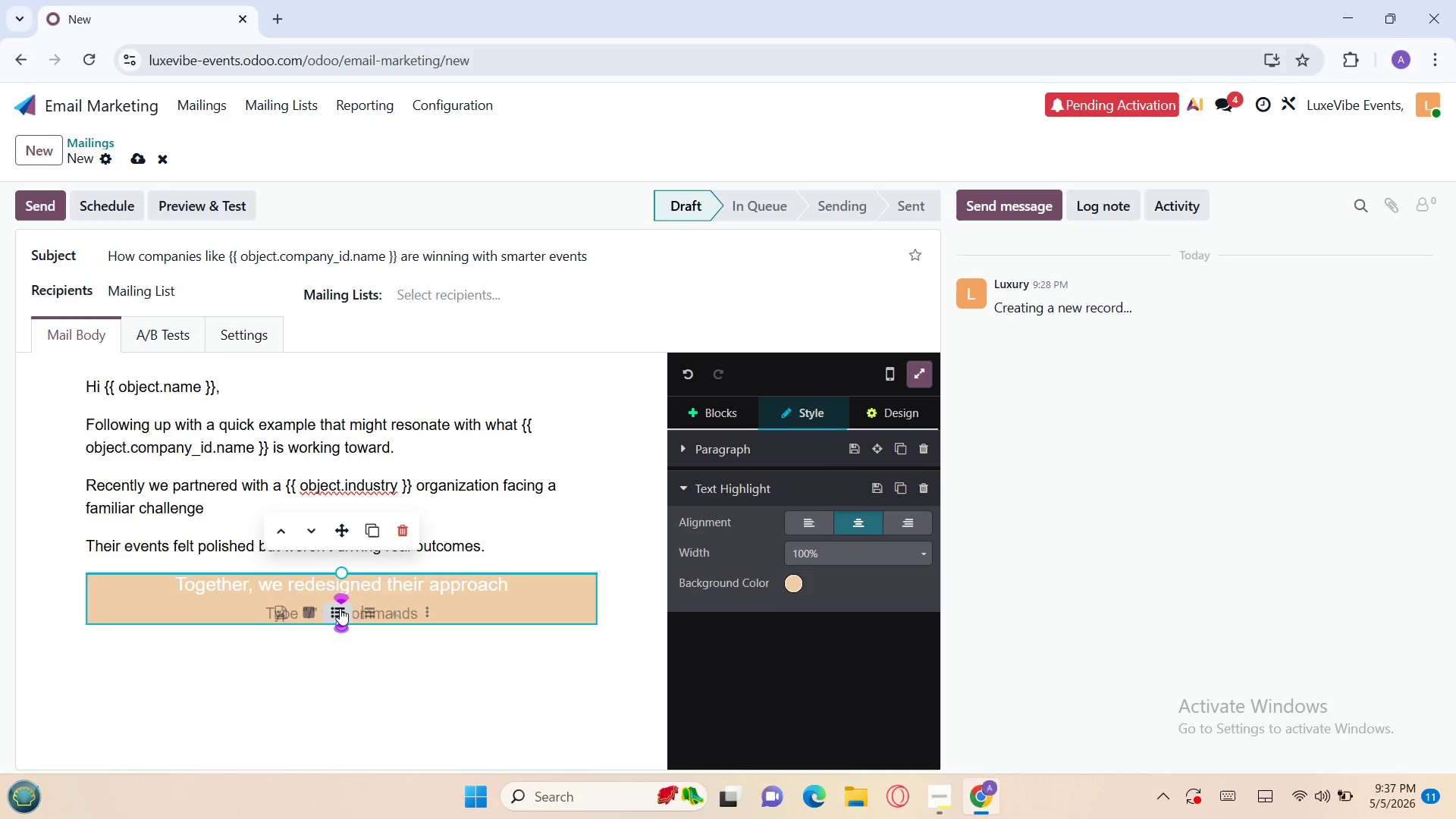 
left_click([340, 608])
 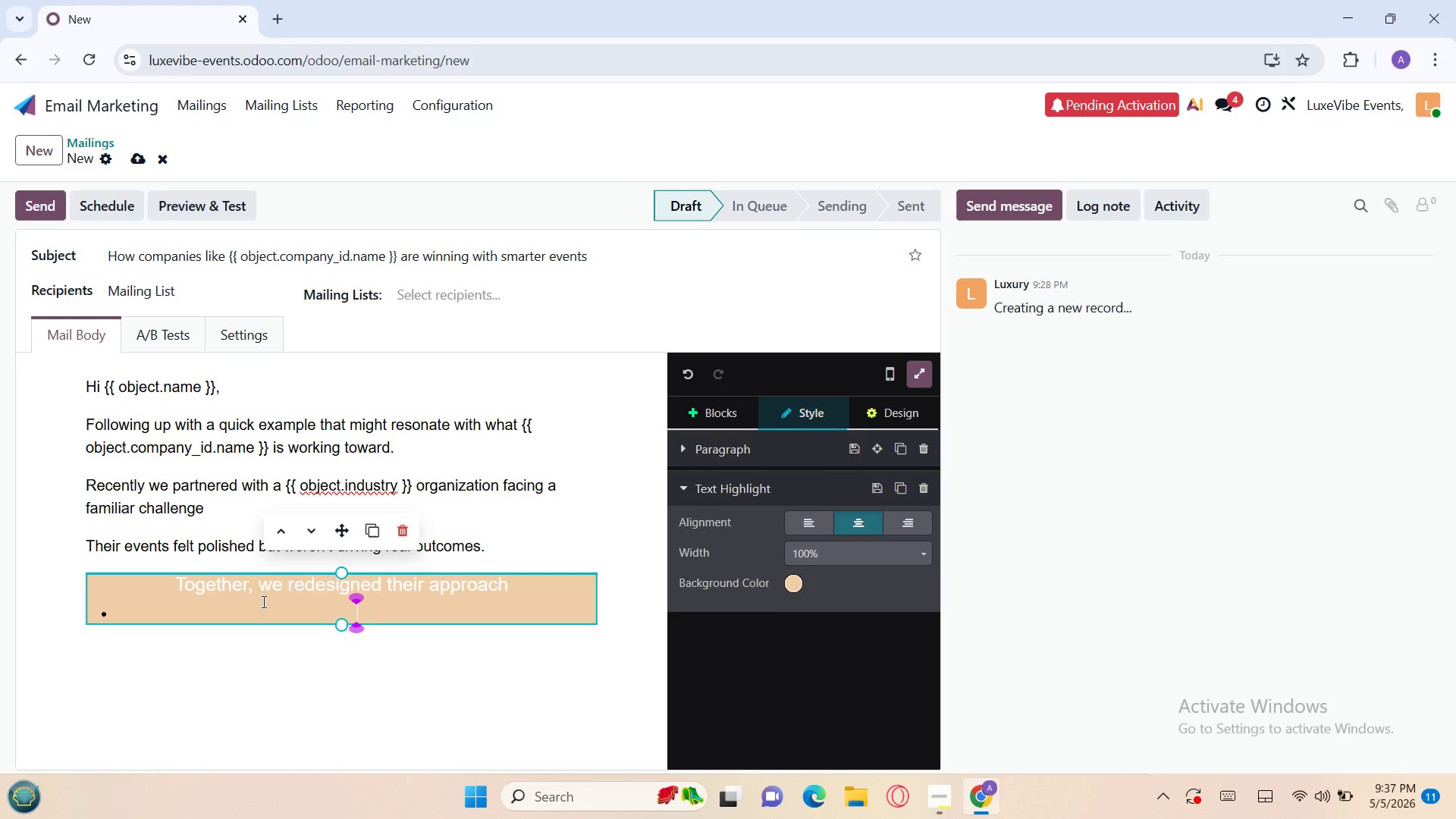 
wait(5.23)
 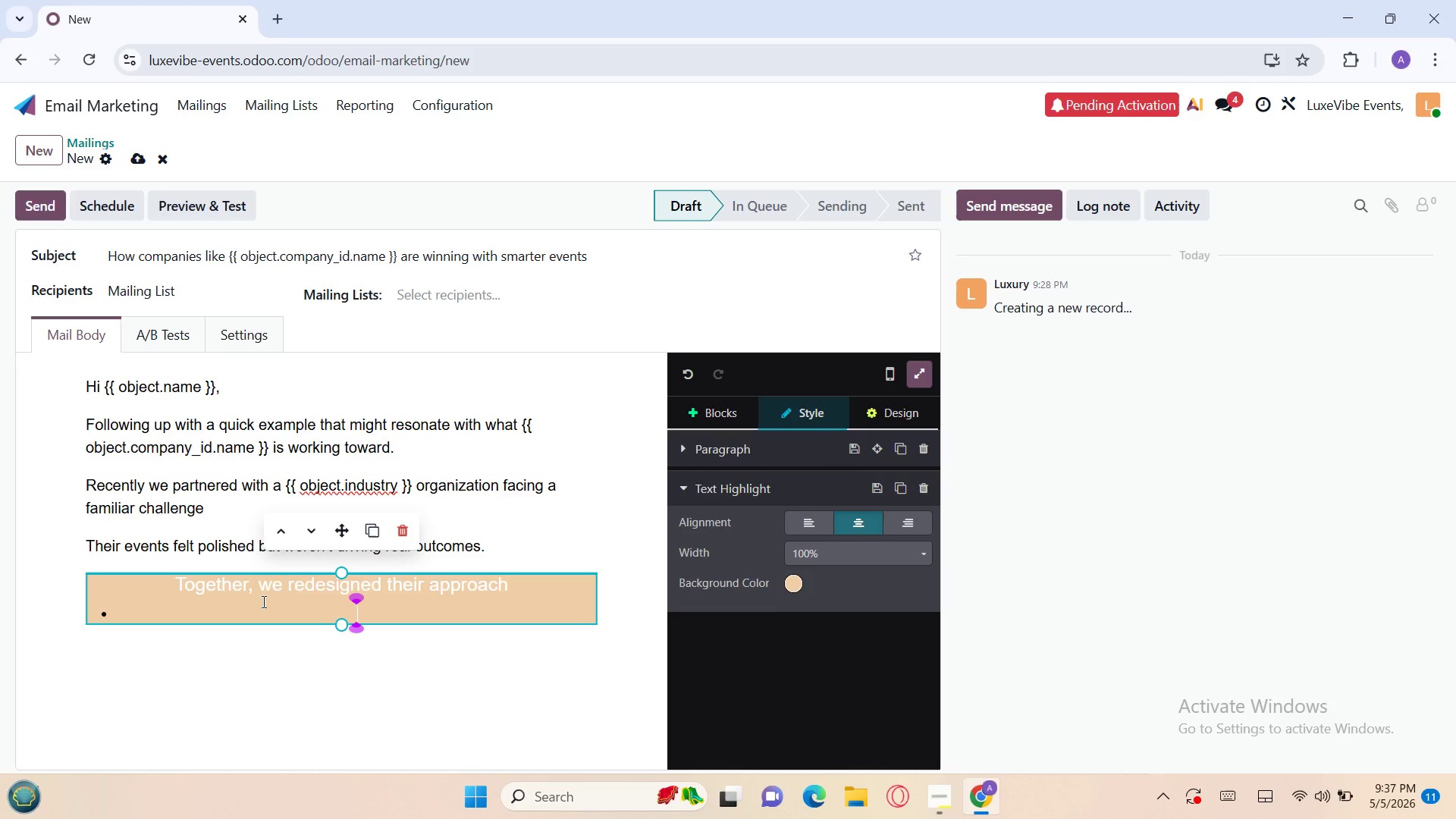 
type(Re)
 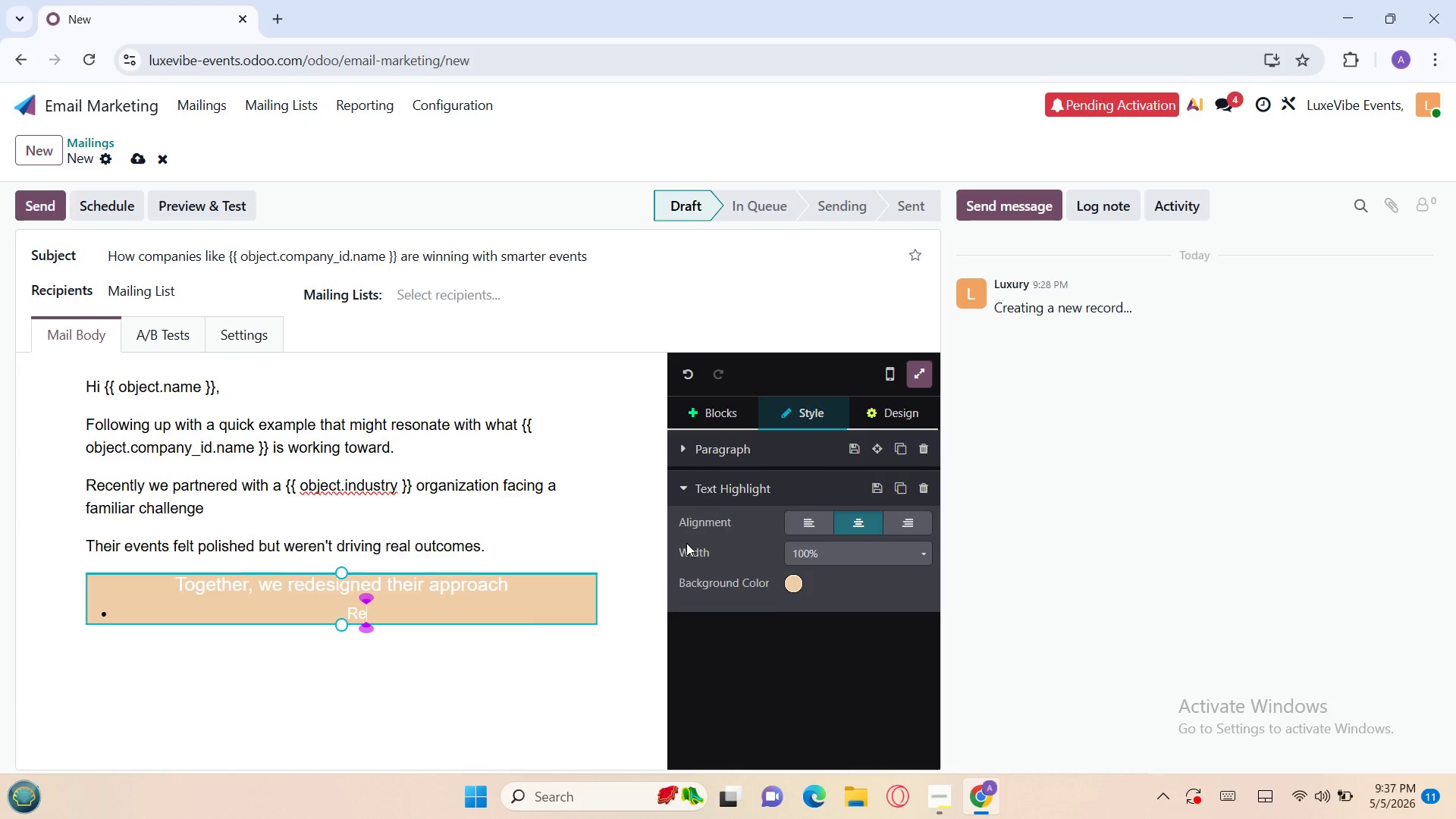 
left_click([808, 524])
 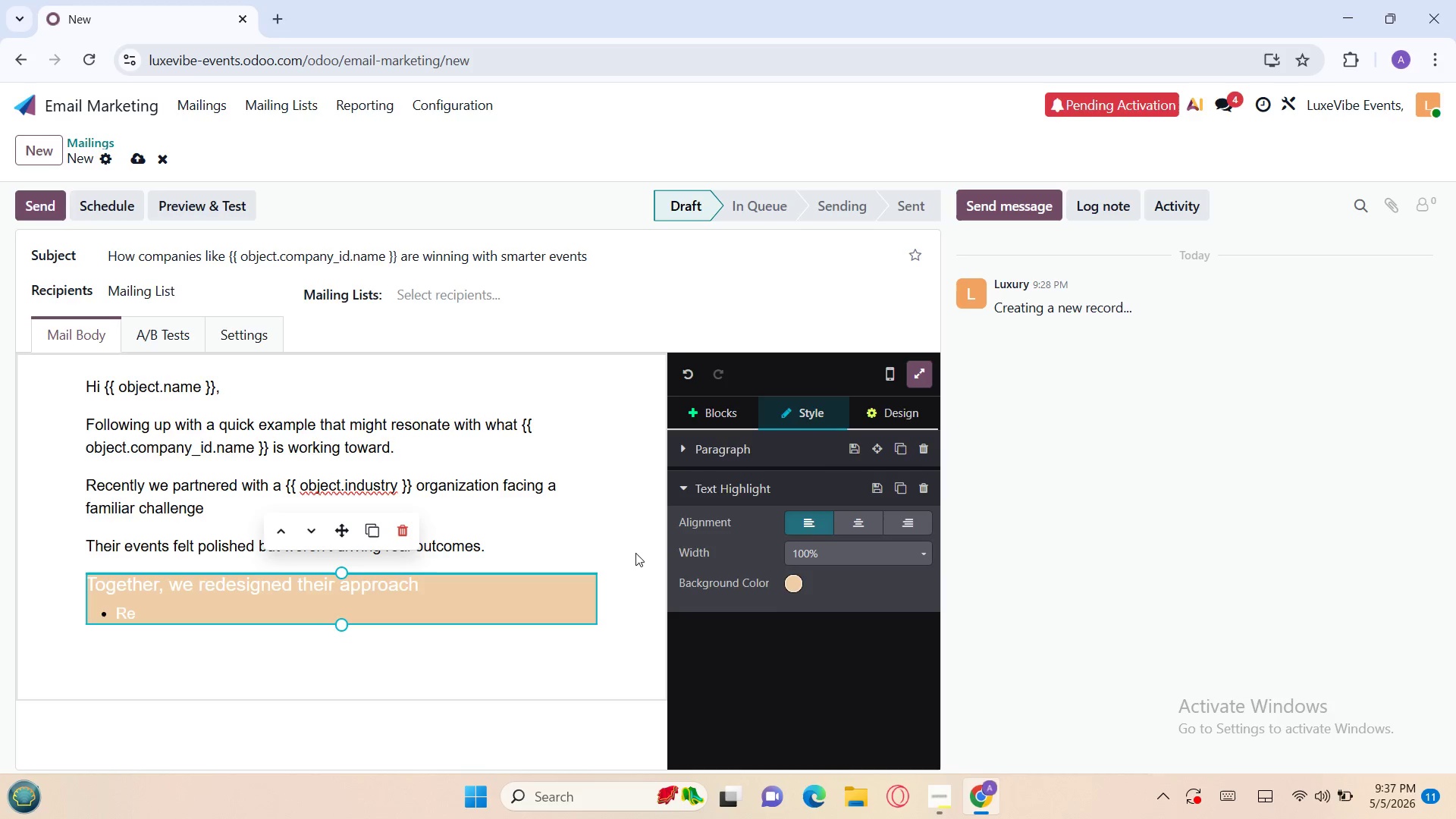 
wait(5.05)
 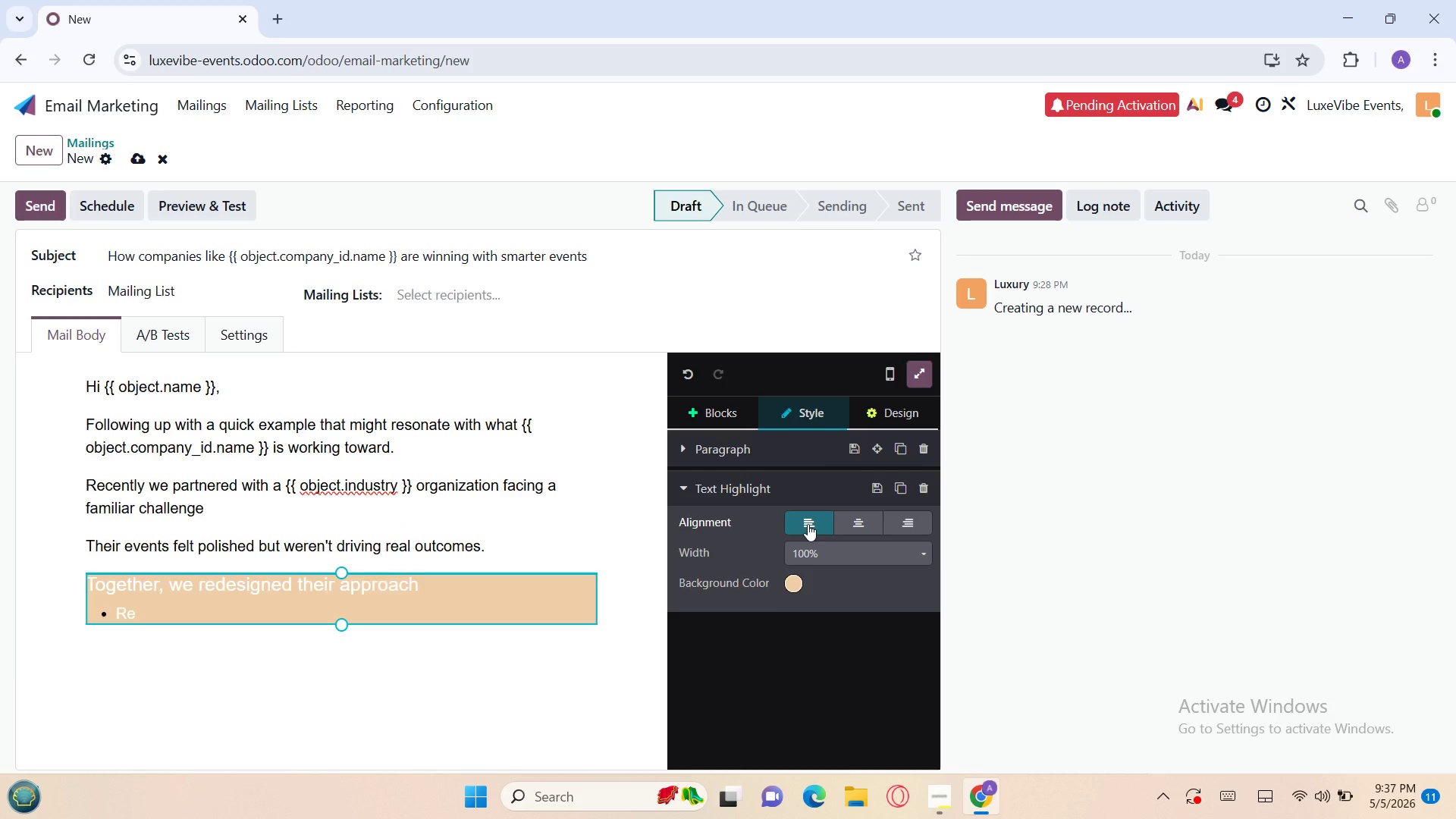 
left_click([328, 610])
 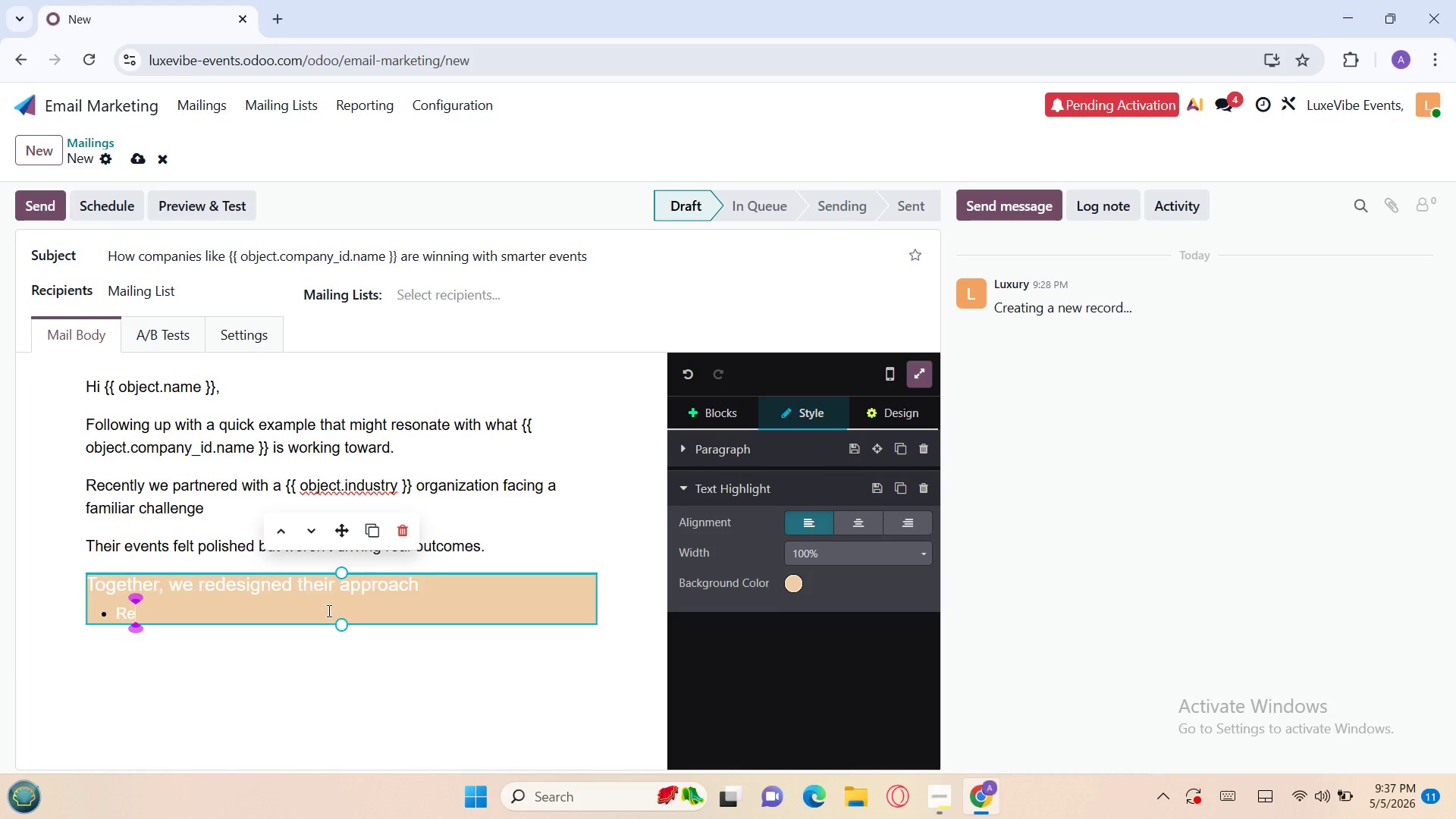 
wait(5.42)
 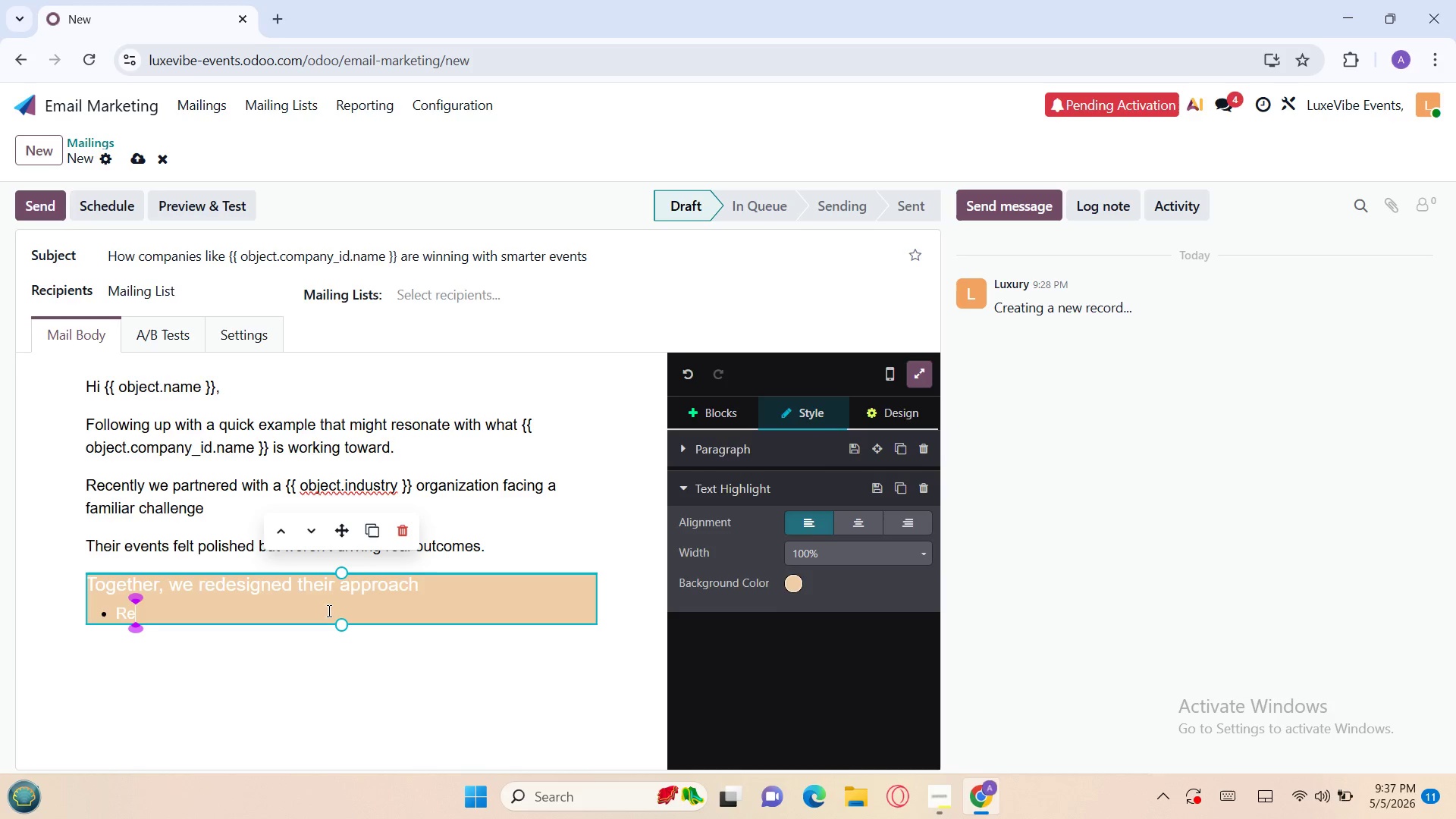 
type(focused the event around strate)
 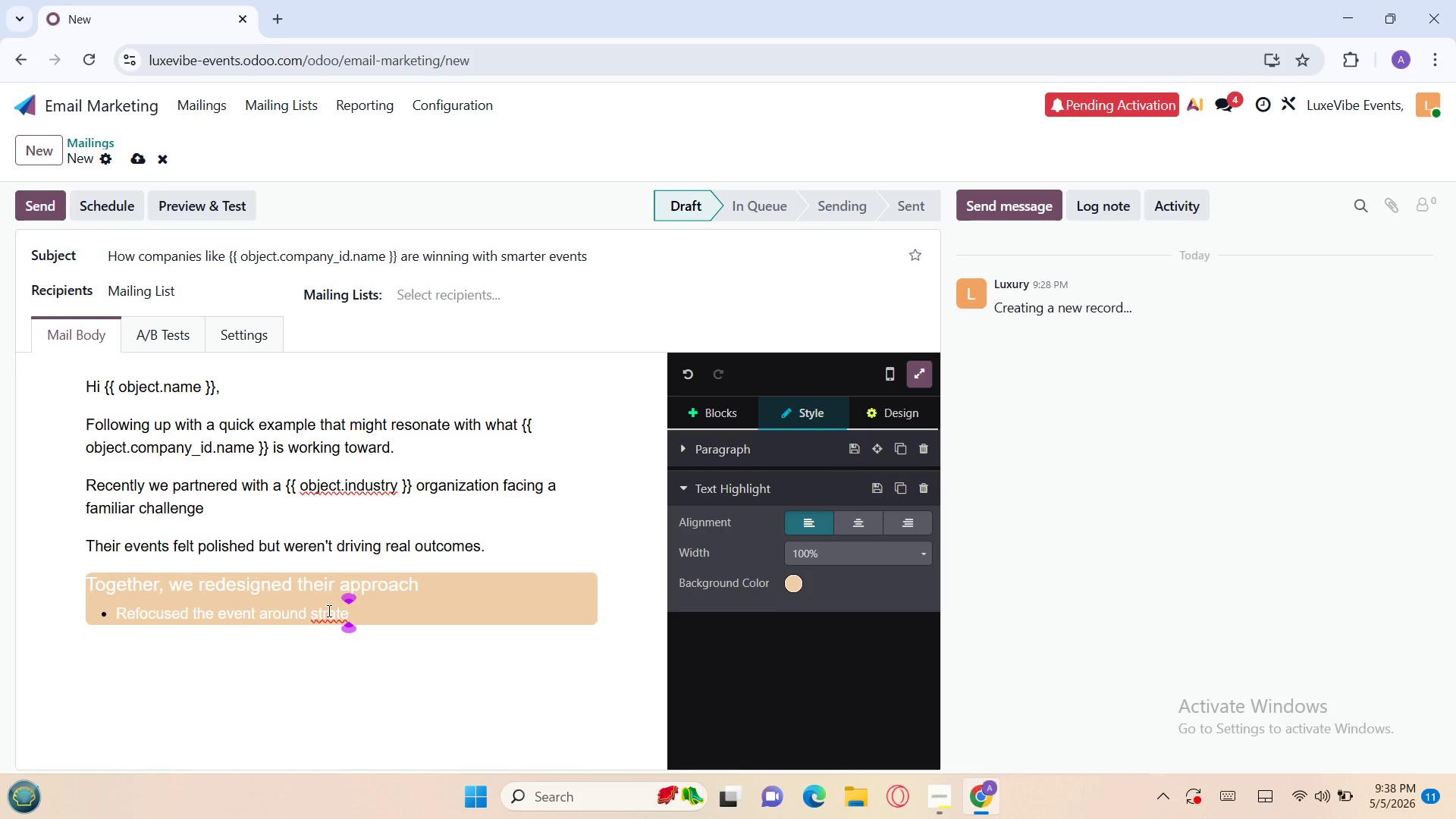 
wait(5.11)
 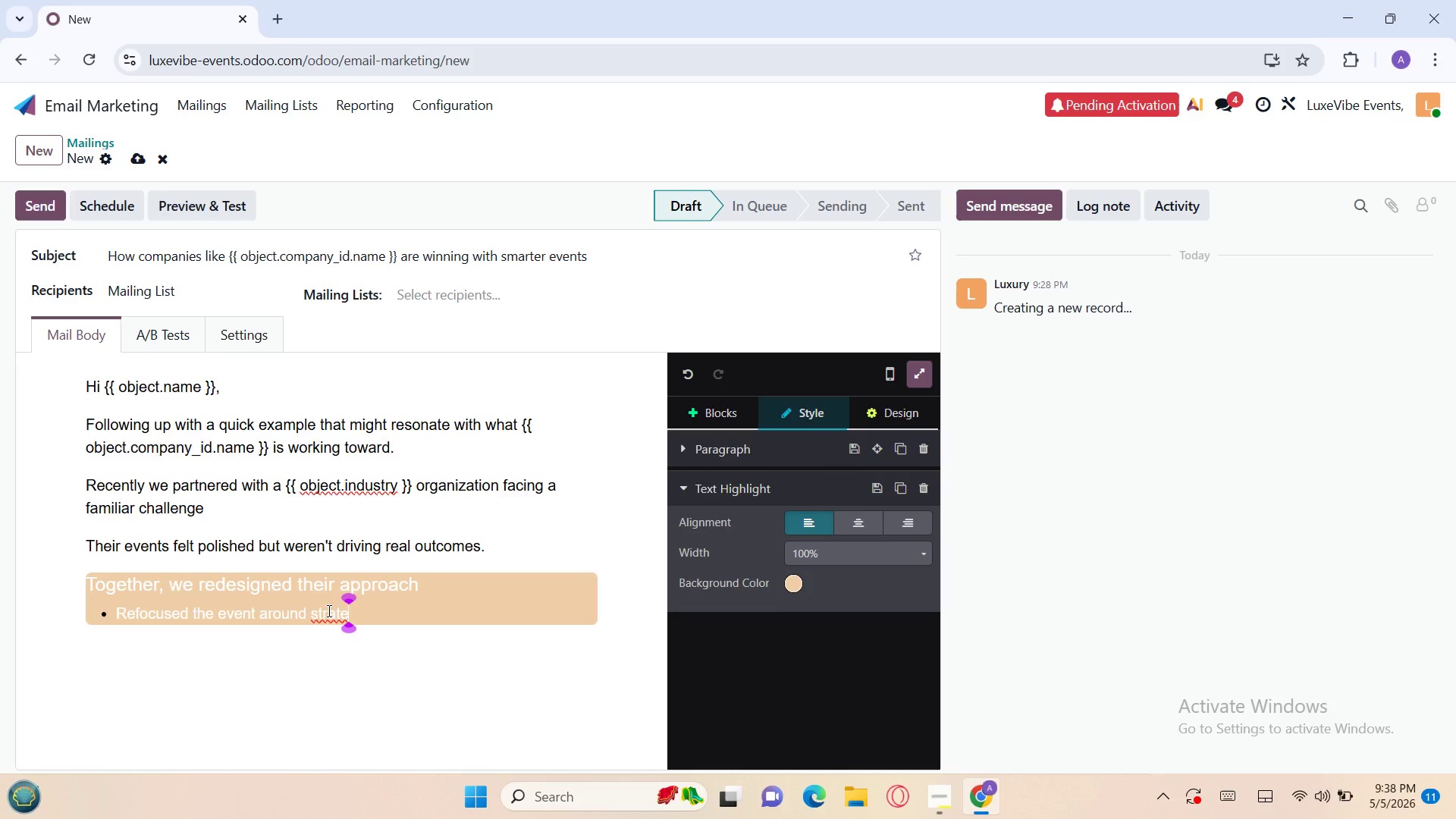 
type(gic )
 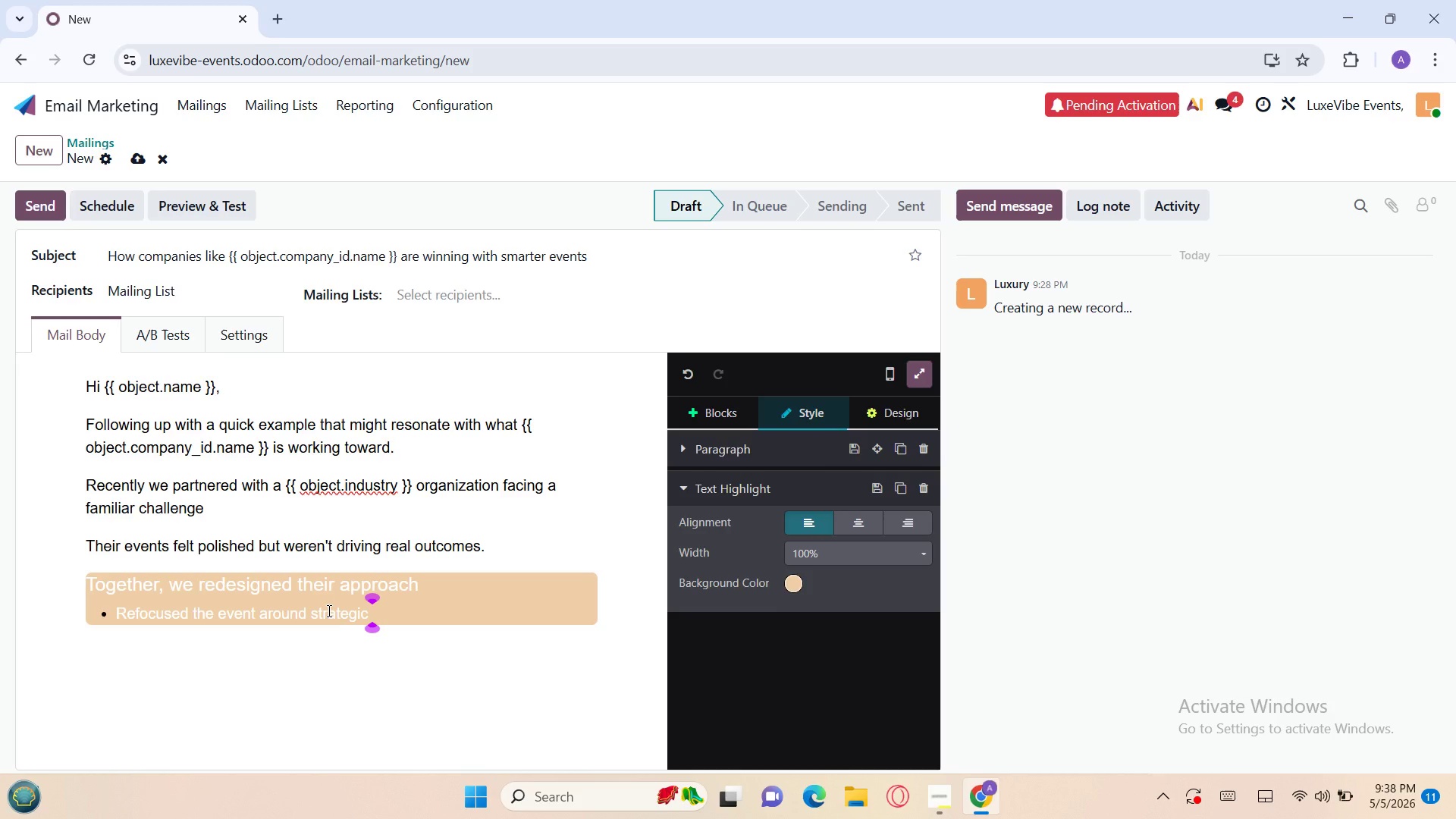 
wait(11.89)
 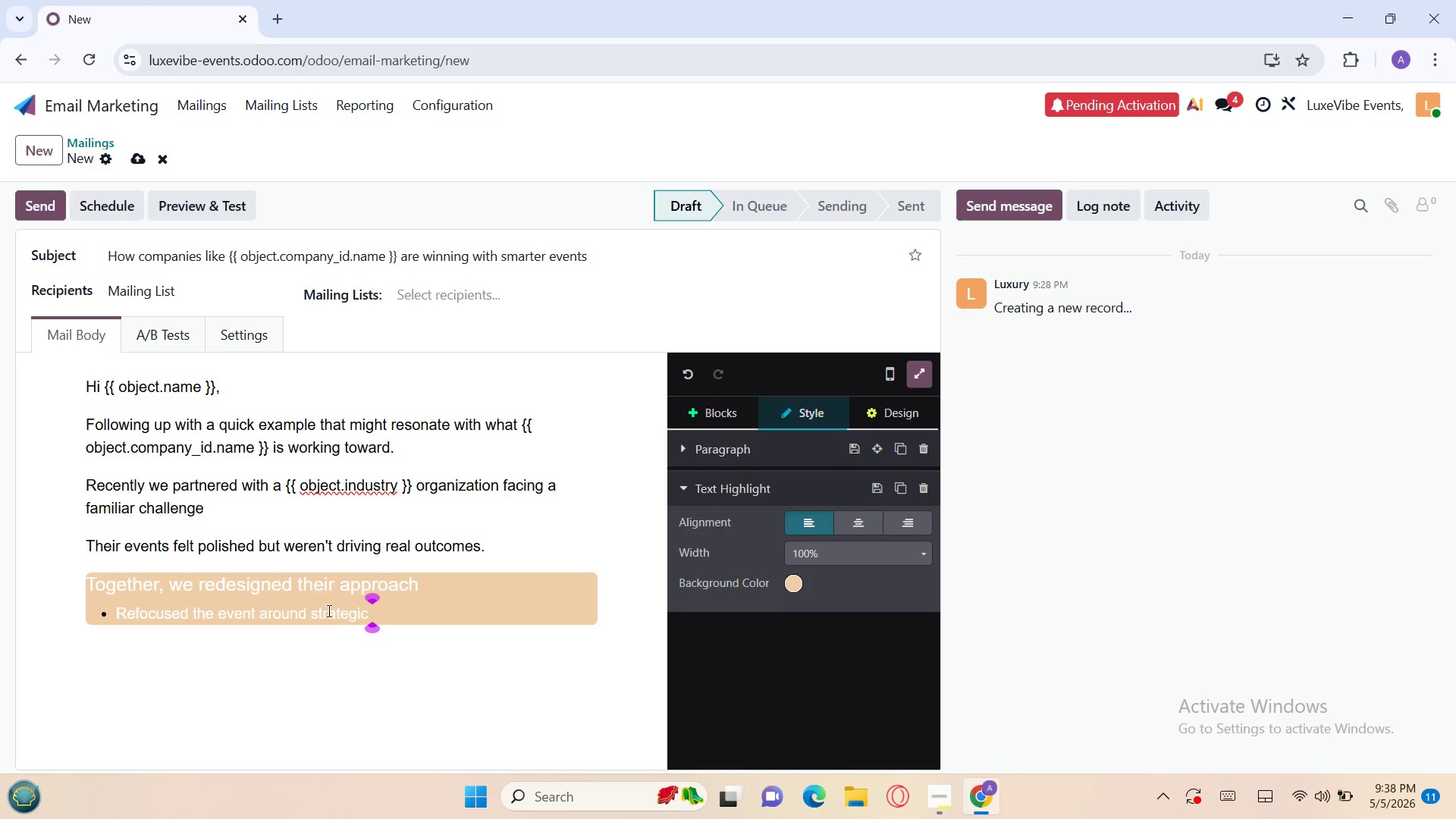 
type(obje)
 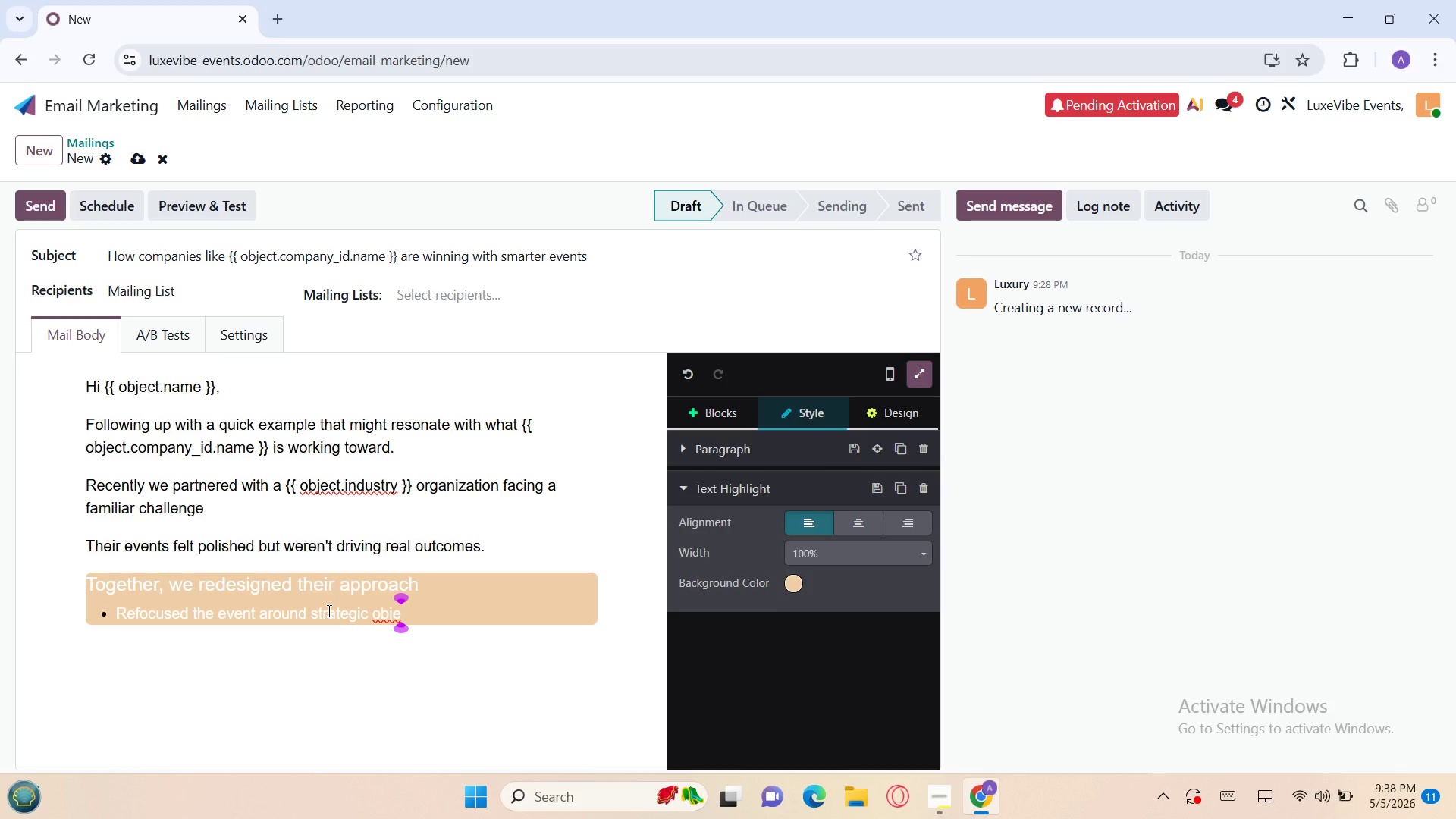 
wait(8.78)
 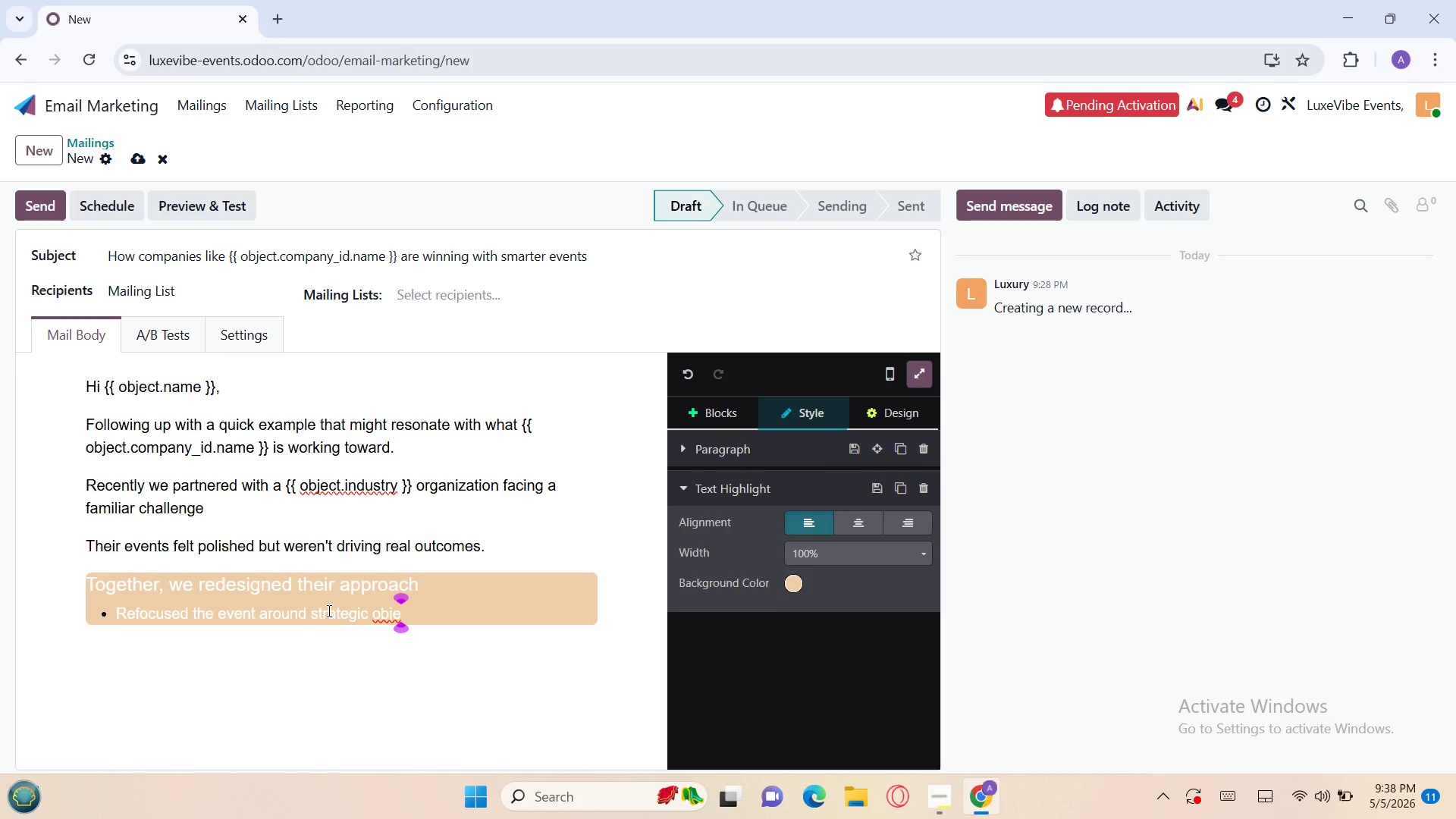 
type(ctives)
 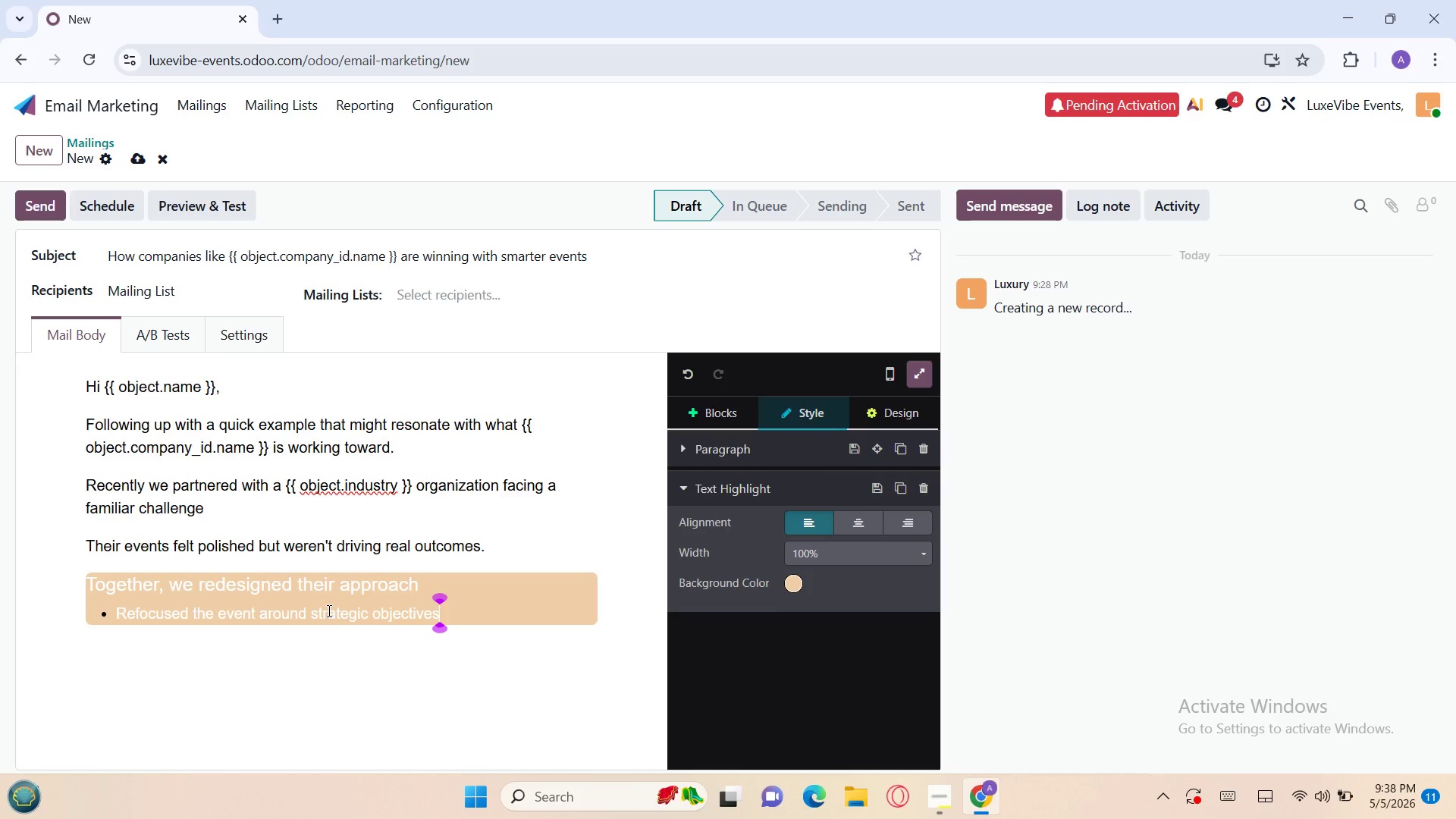 
key(Enter)
 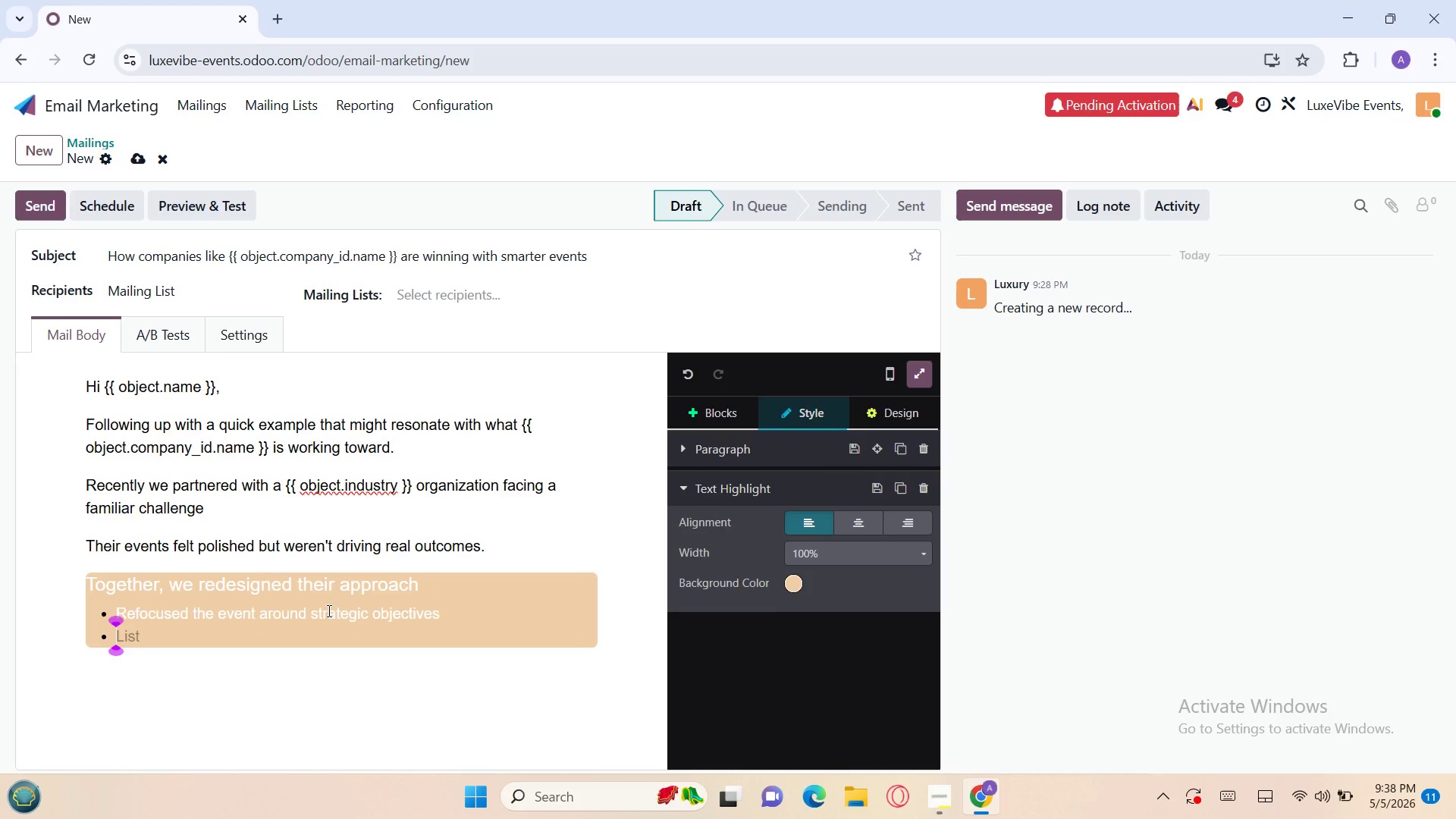 
wait(16.27)
 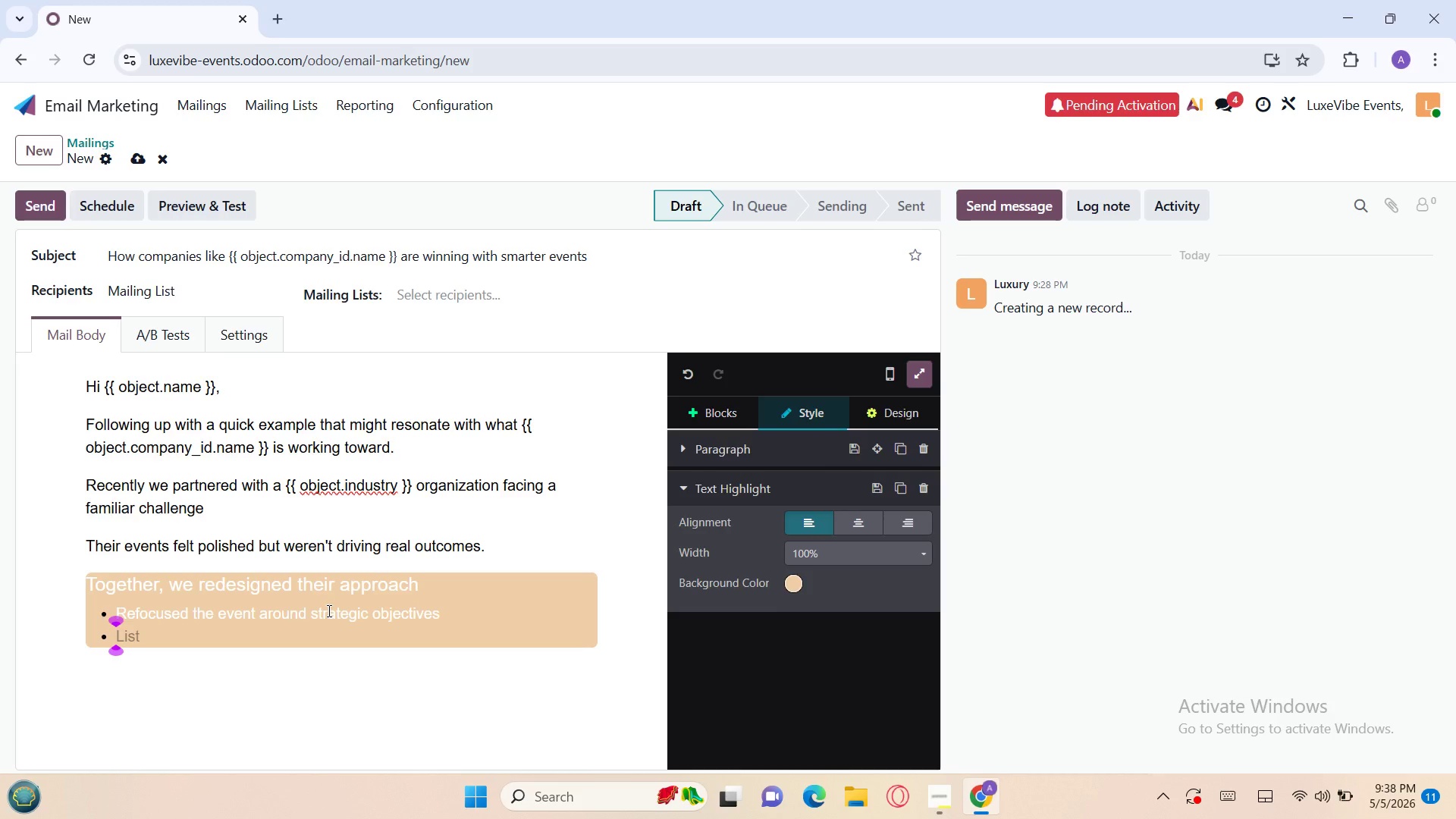 
type(Built intentional attendee journeys)
 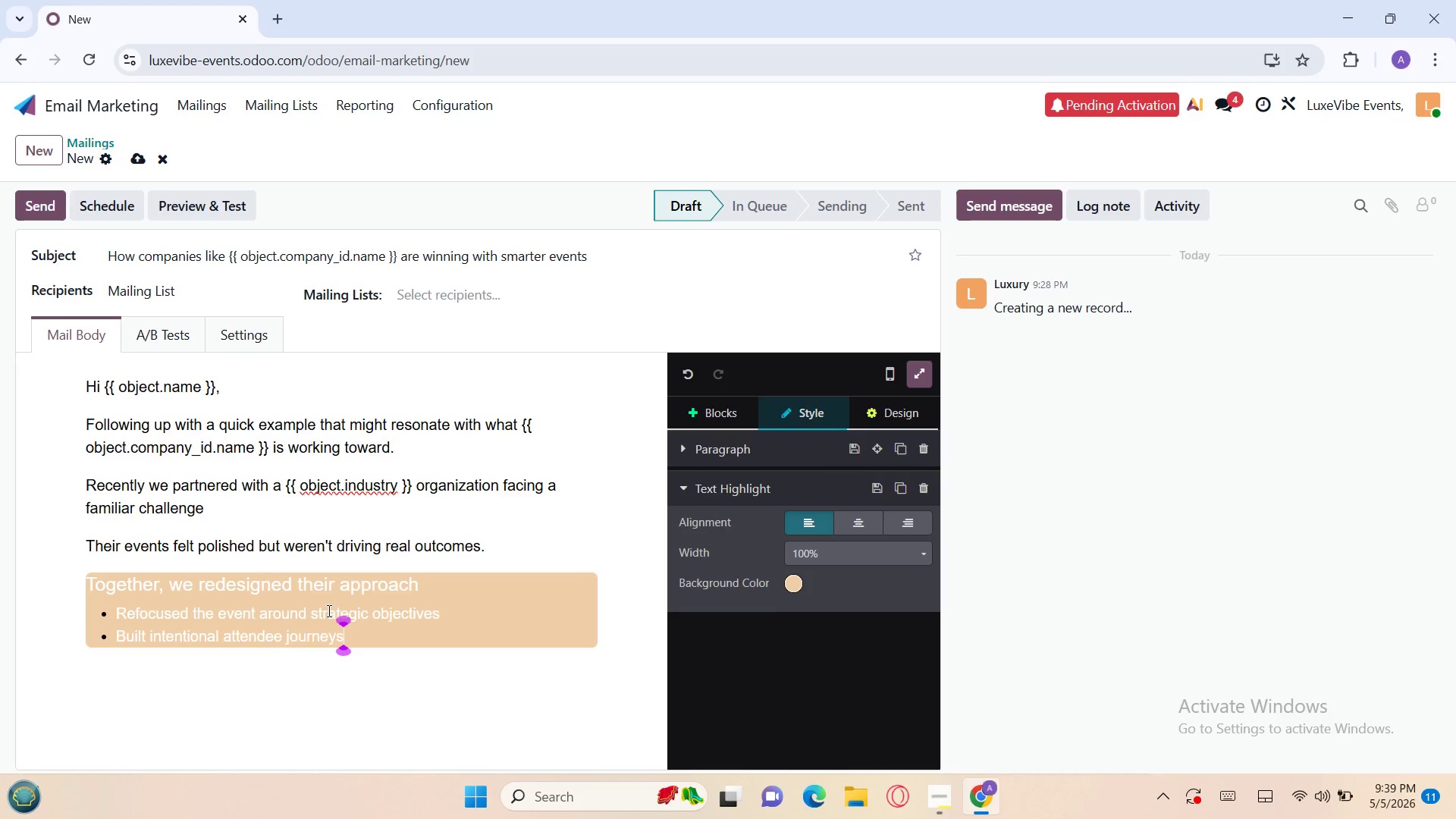 
key(Enter)
 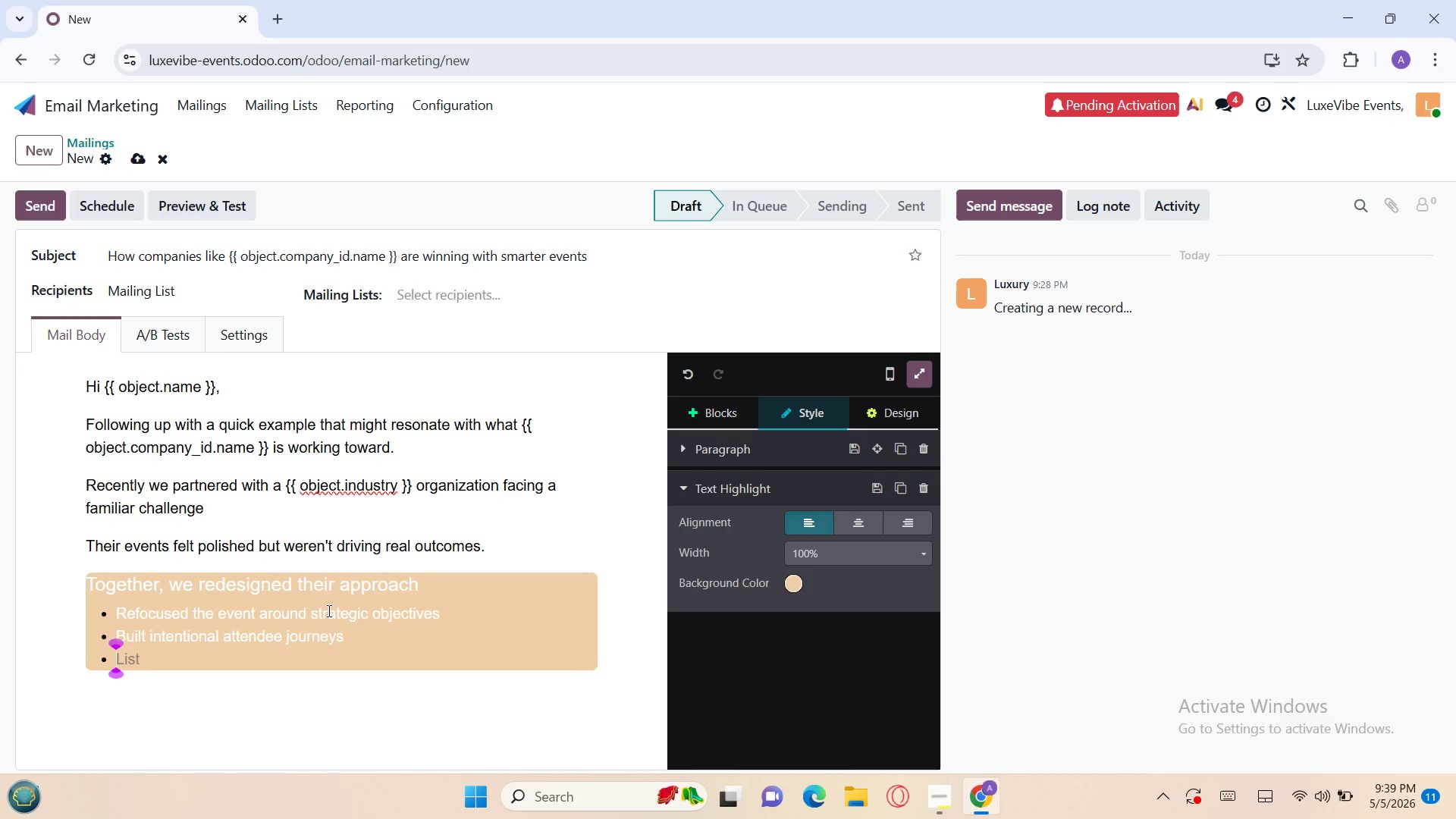 
type(integrated post event follow through systems)
 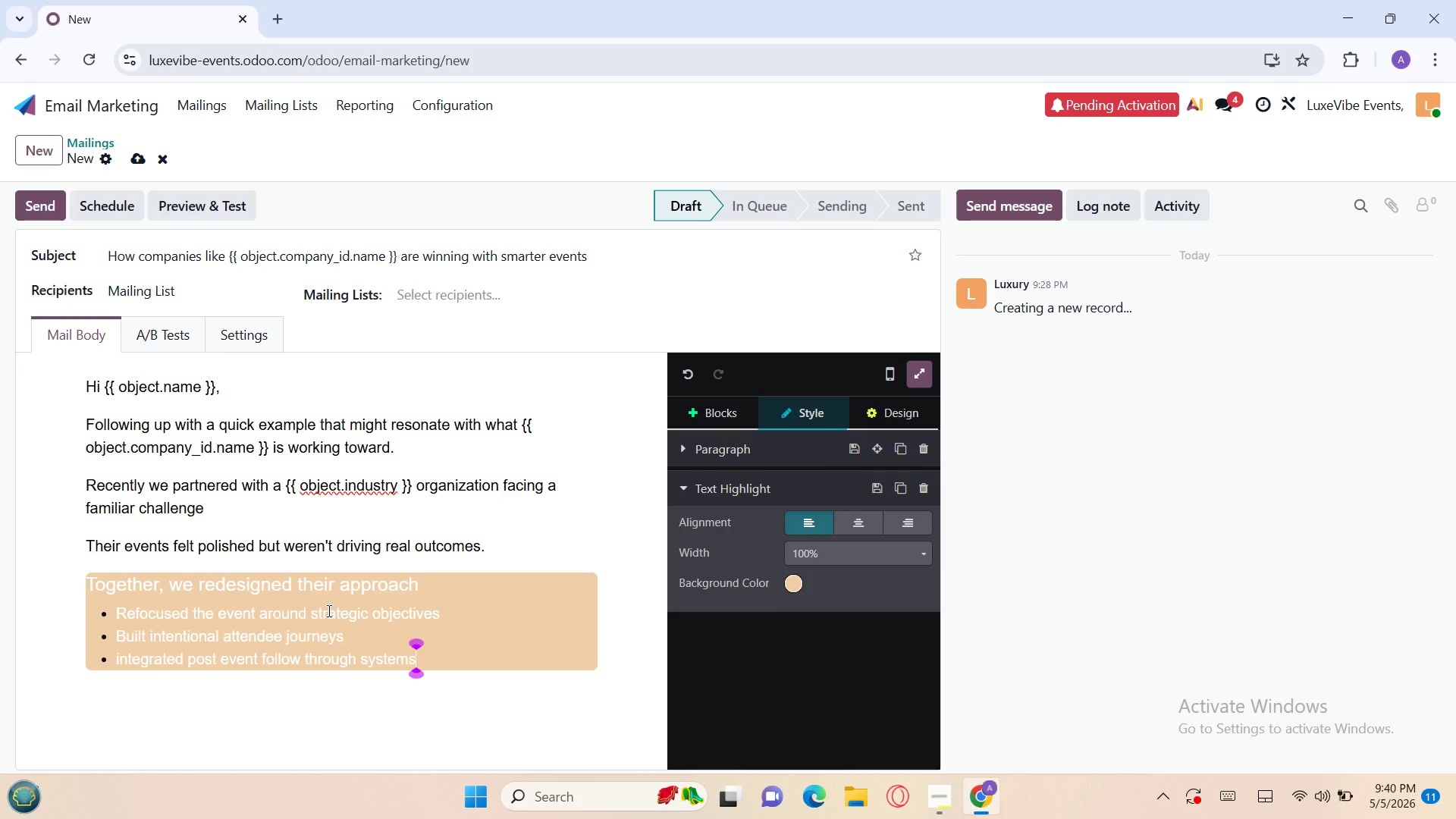 
wait(23.91)
 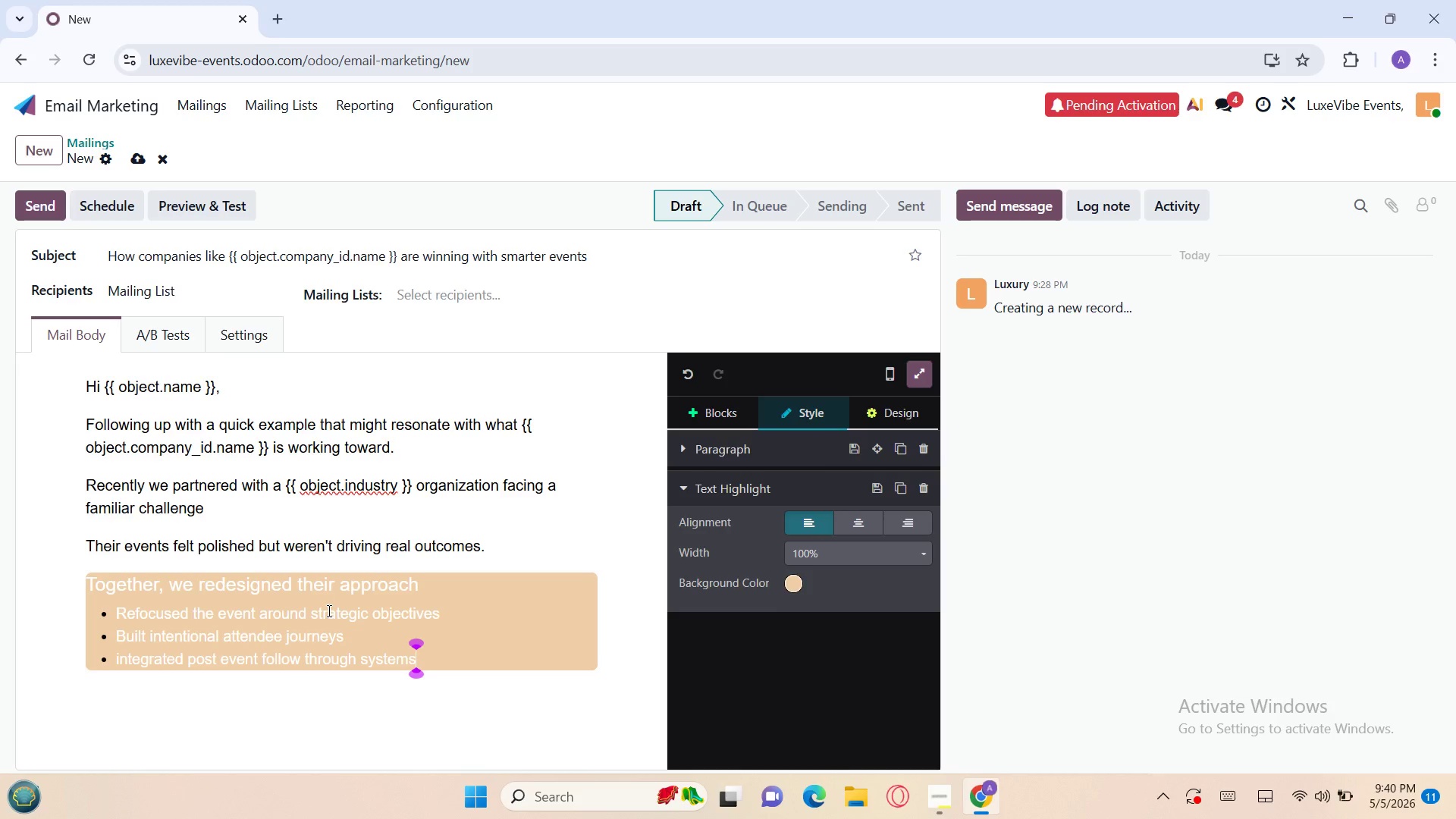 
left_click([201, 681])
 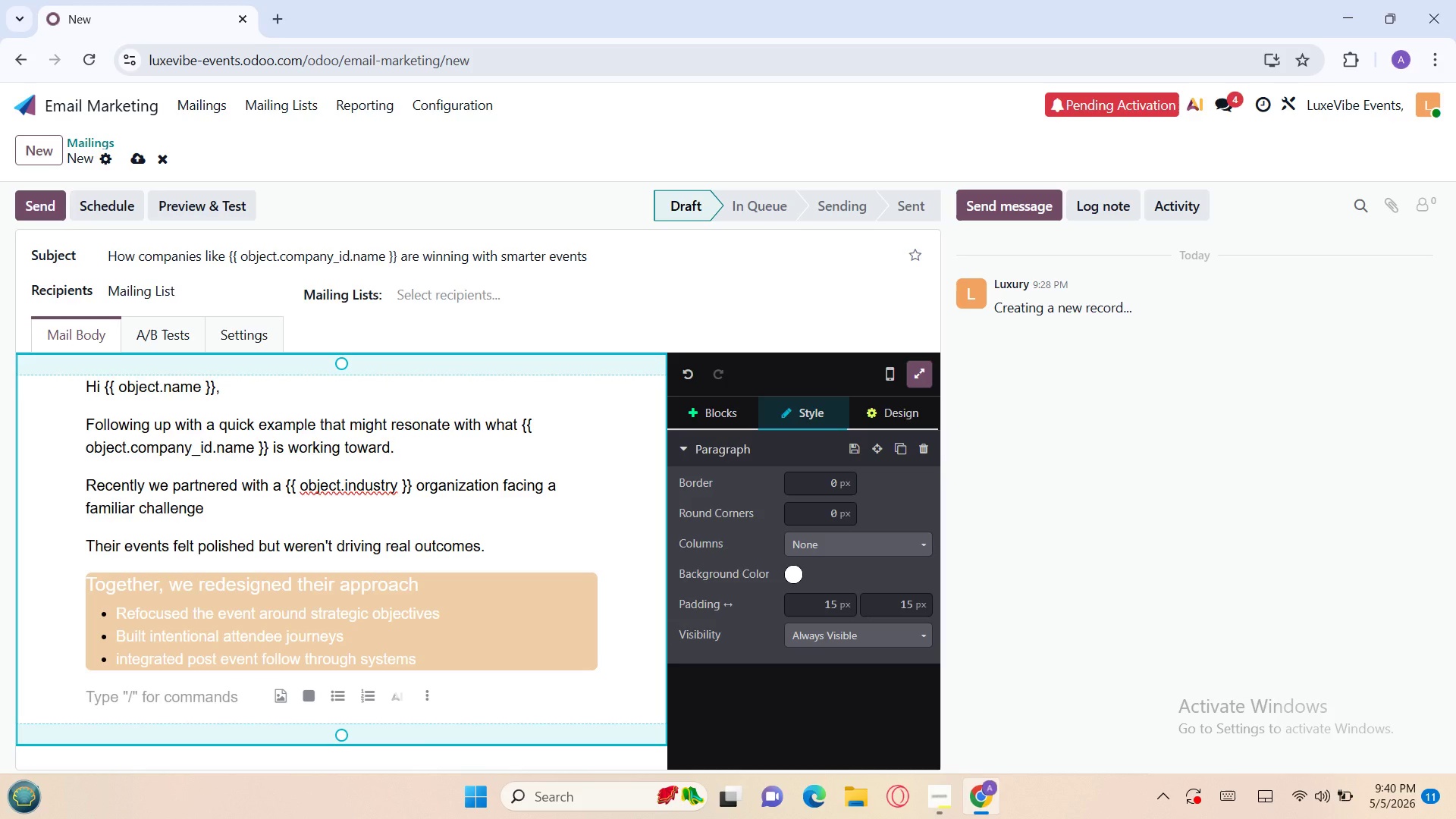 
wait(14.56)
 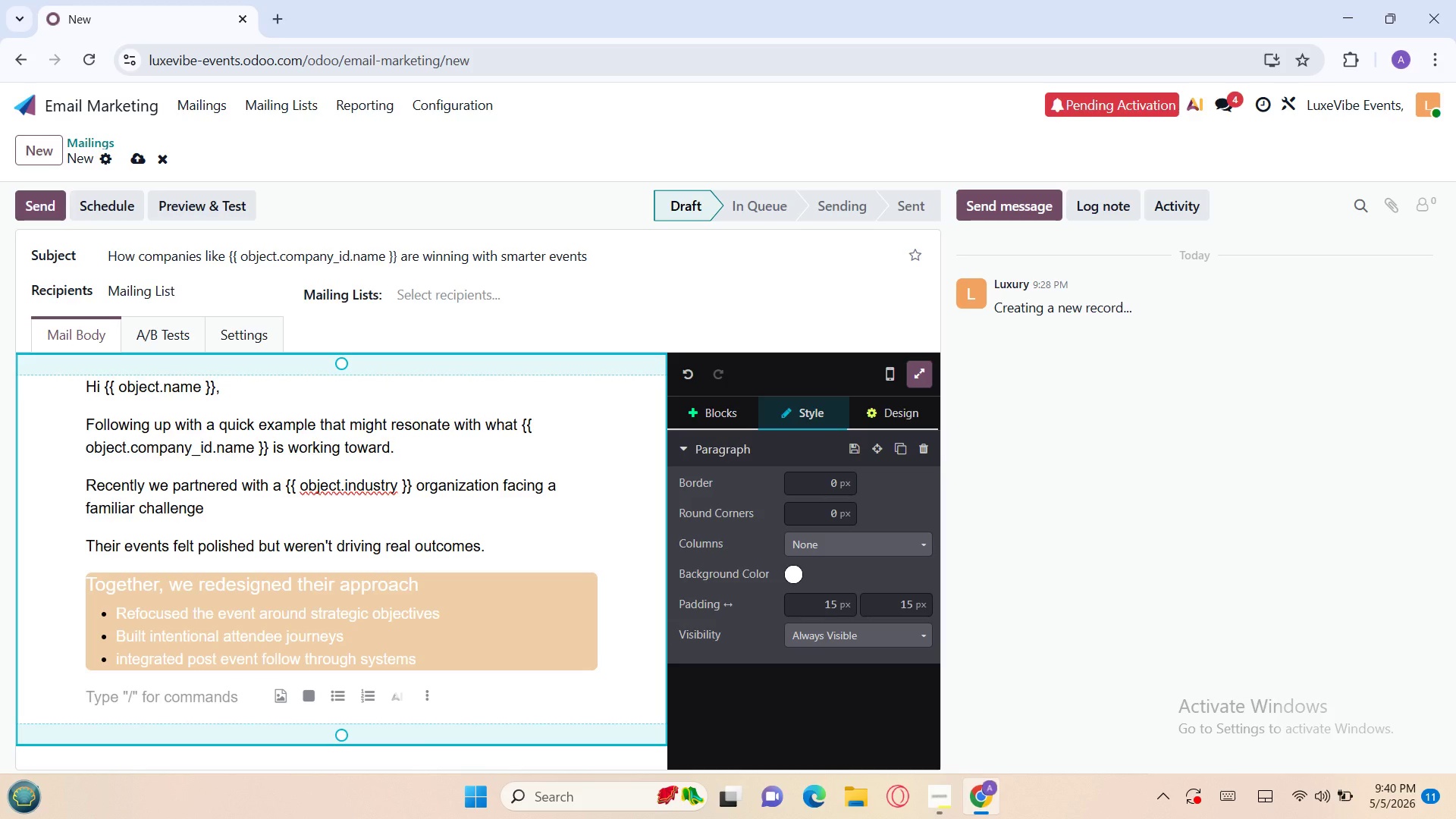 
type(What made the diffrence wasn't a bigger eve)
 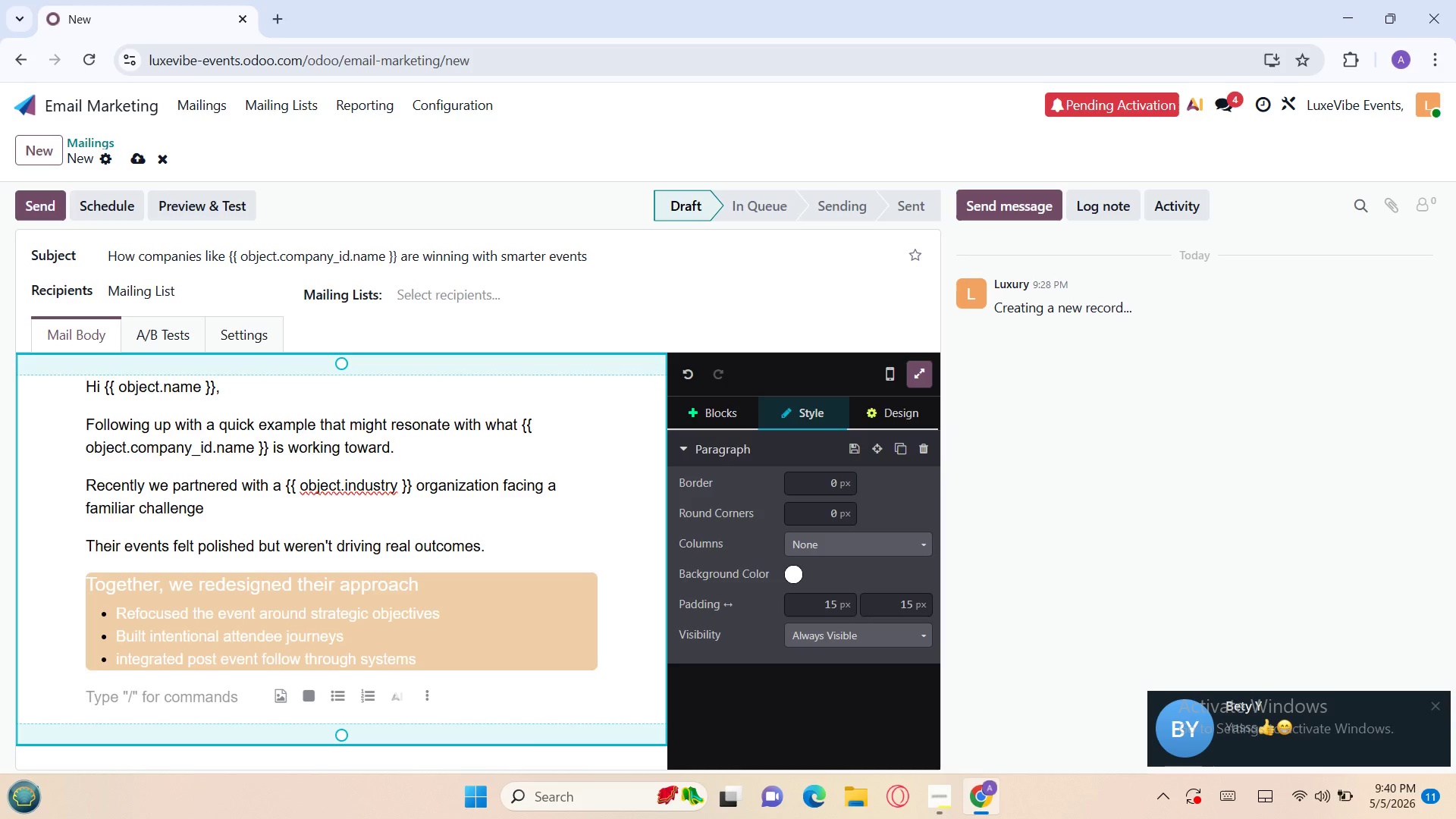 
wait(5.45)
 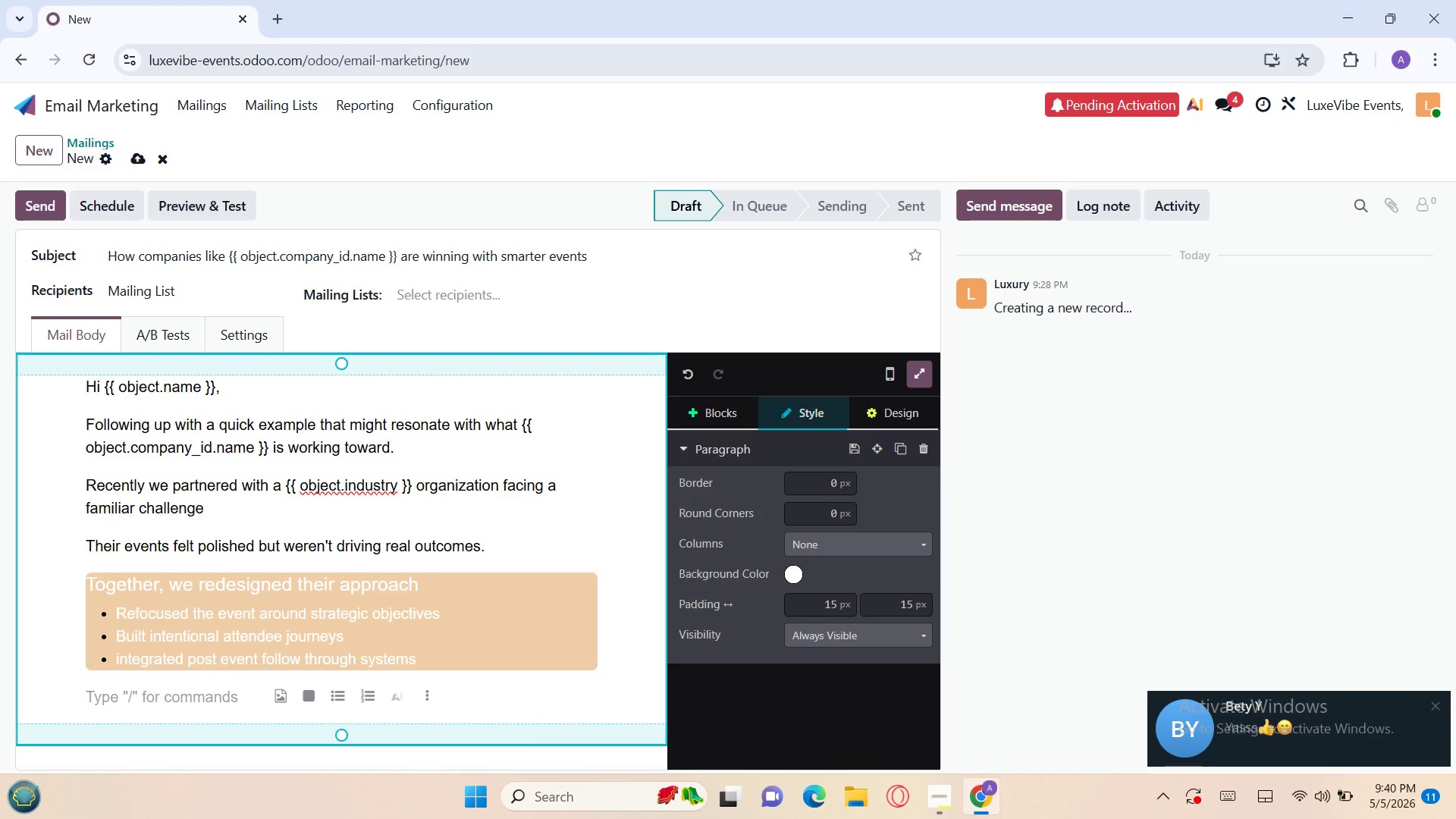 
left_click([98, 694])
 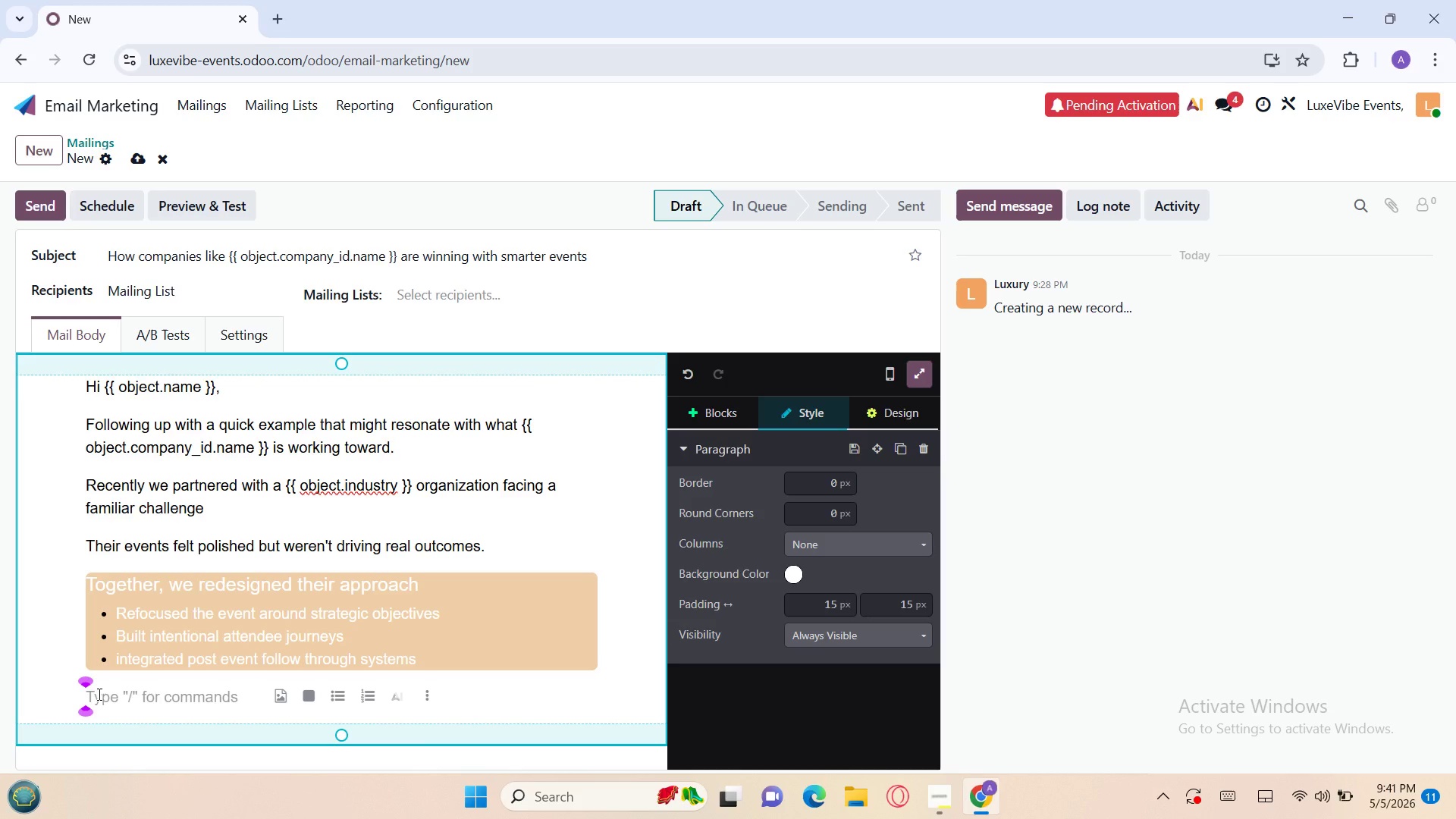 
wait(10.36)
 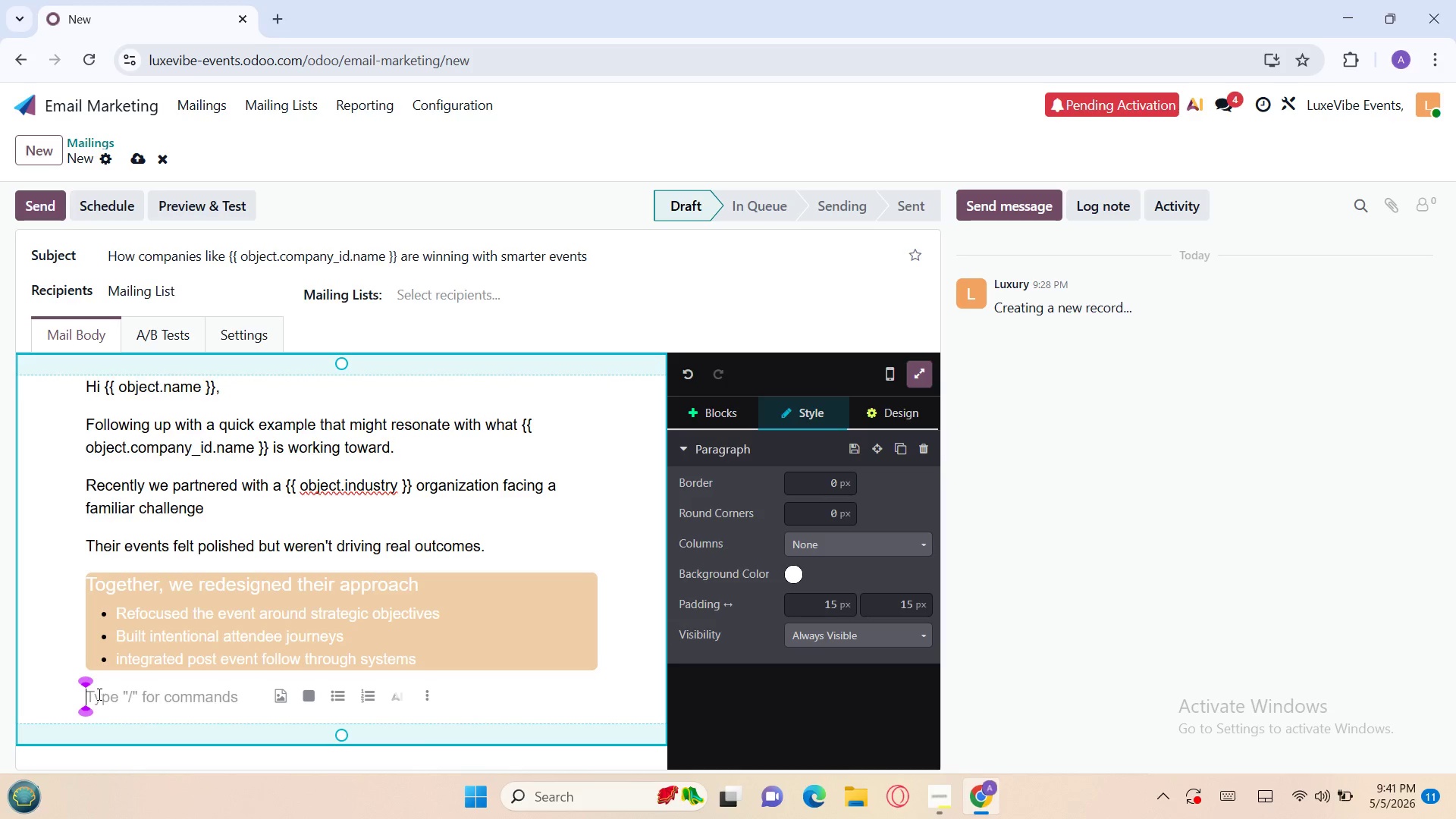 
type(What made the diffr)
key(Backspace)
type(erence wasn't a bi)
 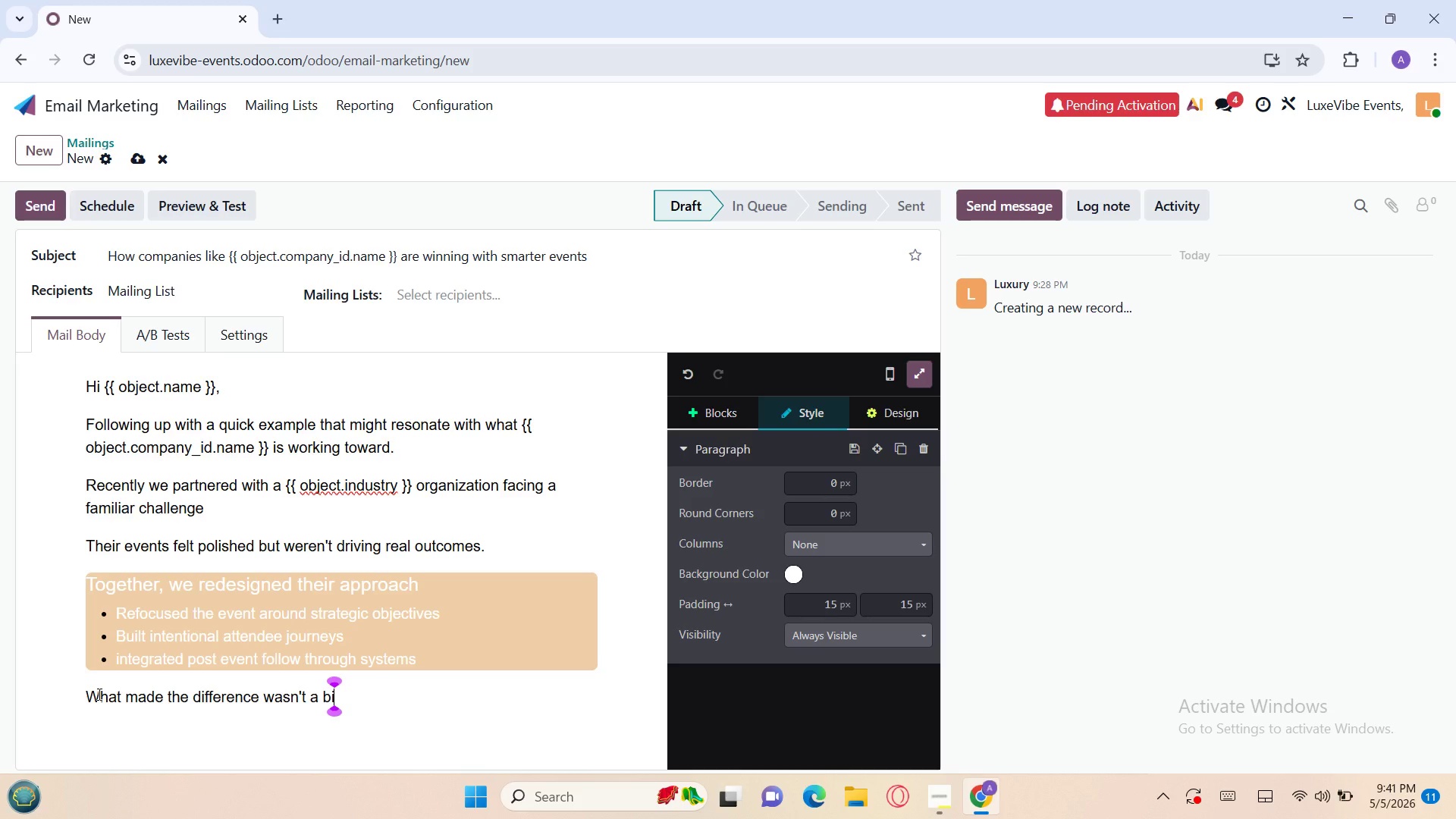 
type(gger event it was a smarter one )
key(Backspace)
type(.)
 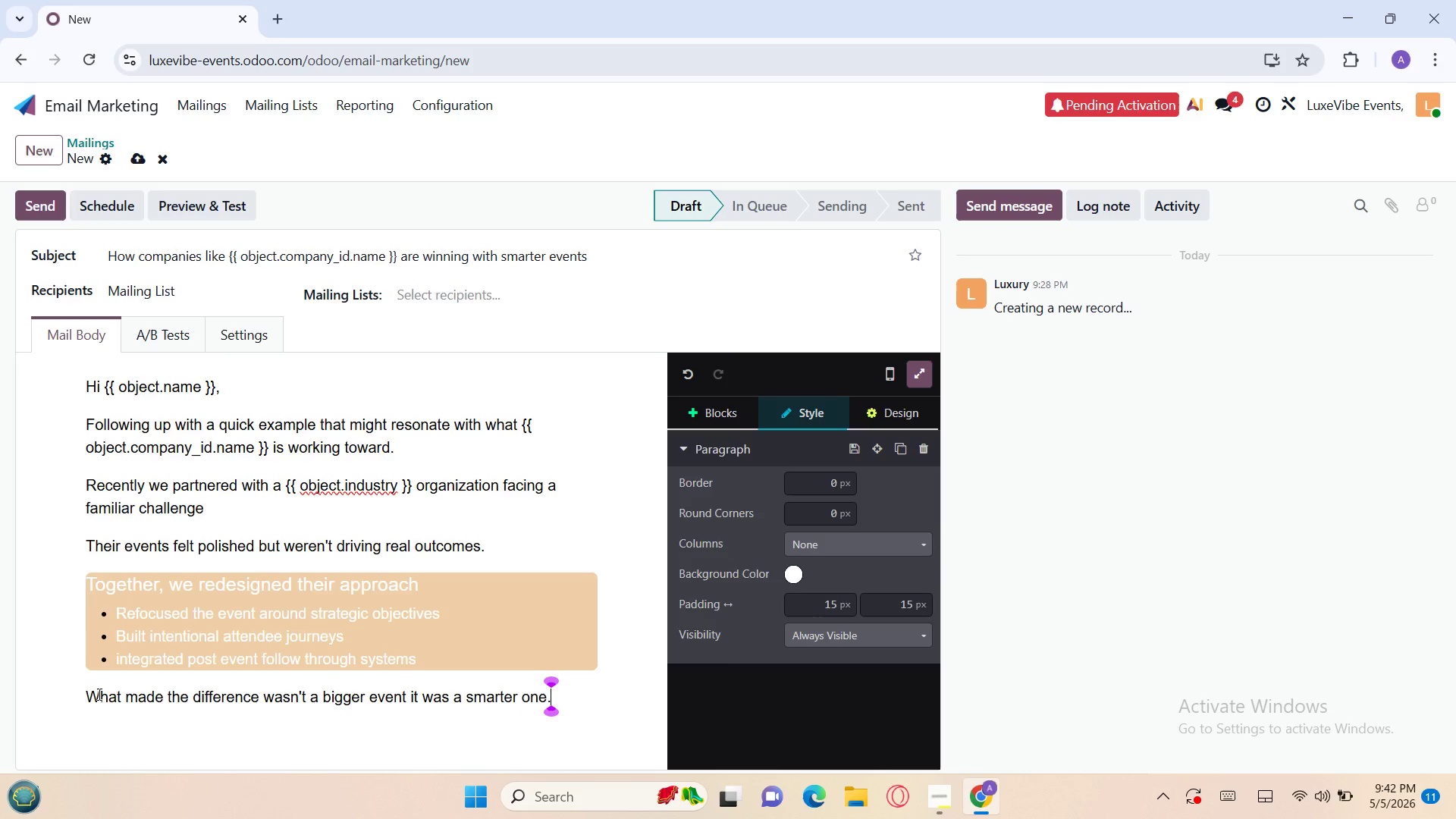 
key(Enter)
 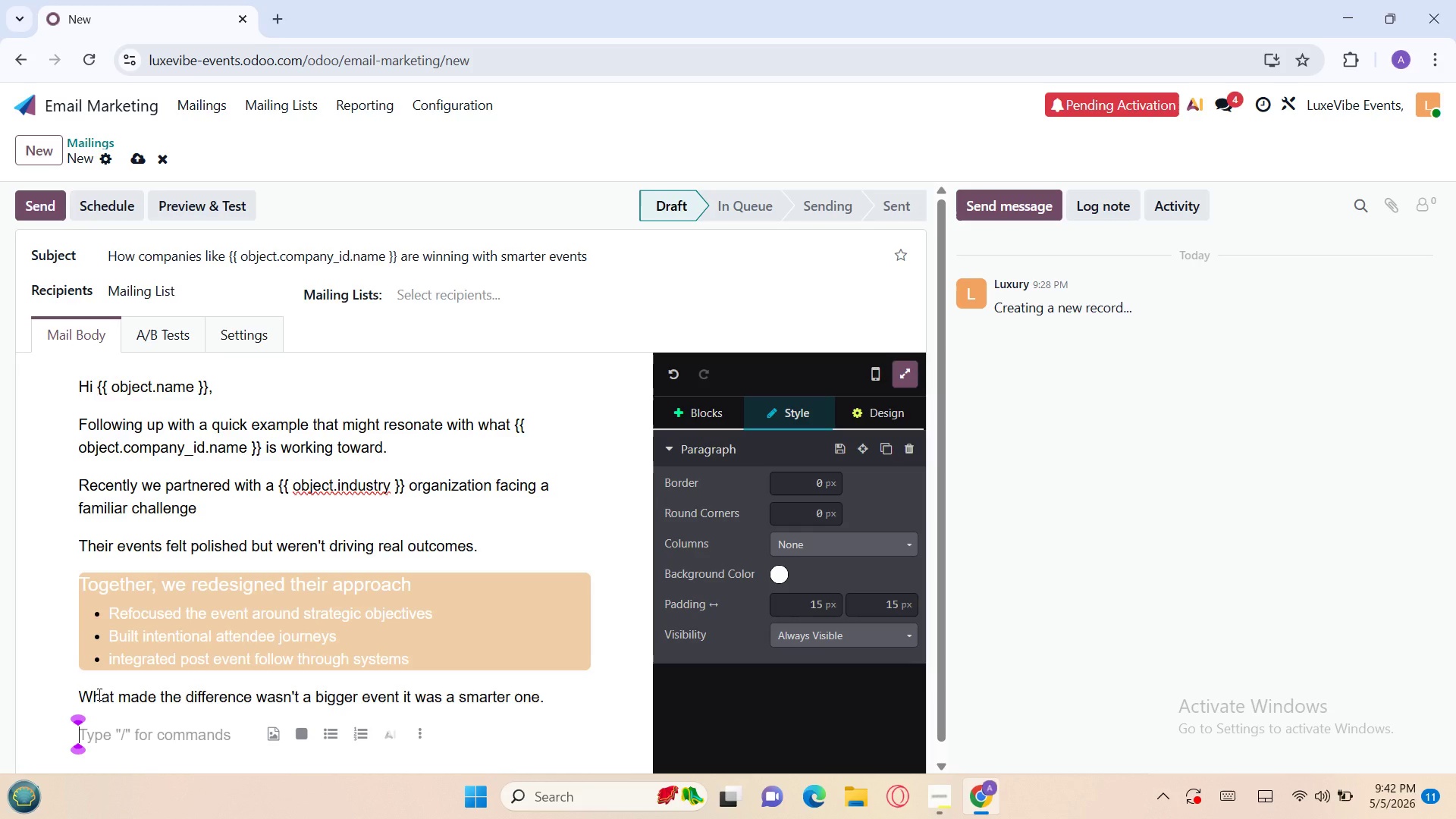 
type(That sane )
key(Backspace)
key(Backspace)
key(Backspace)
type(me approach can be tailored for )
 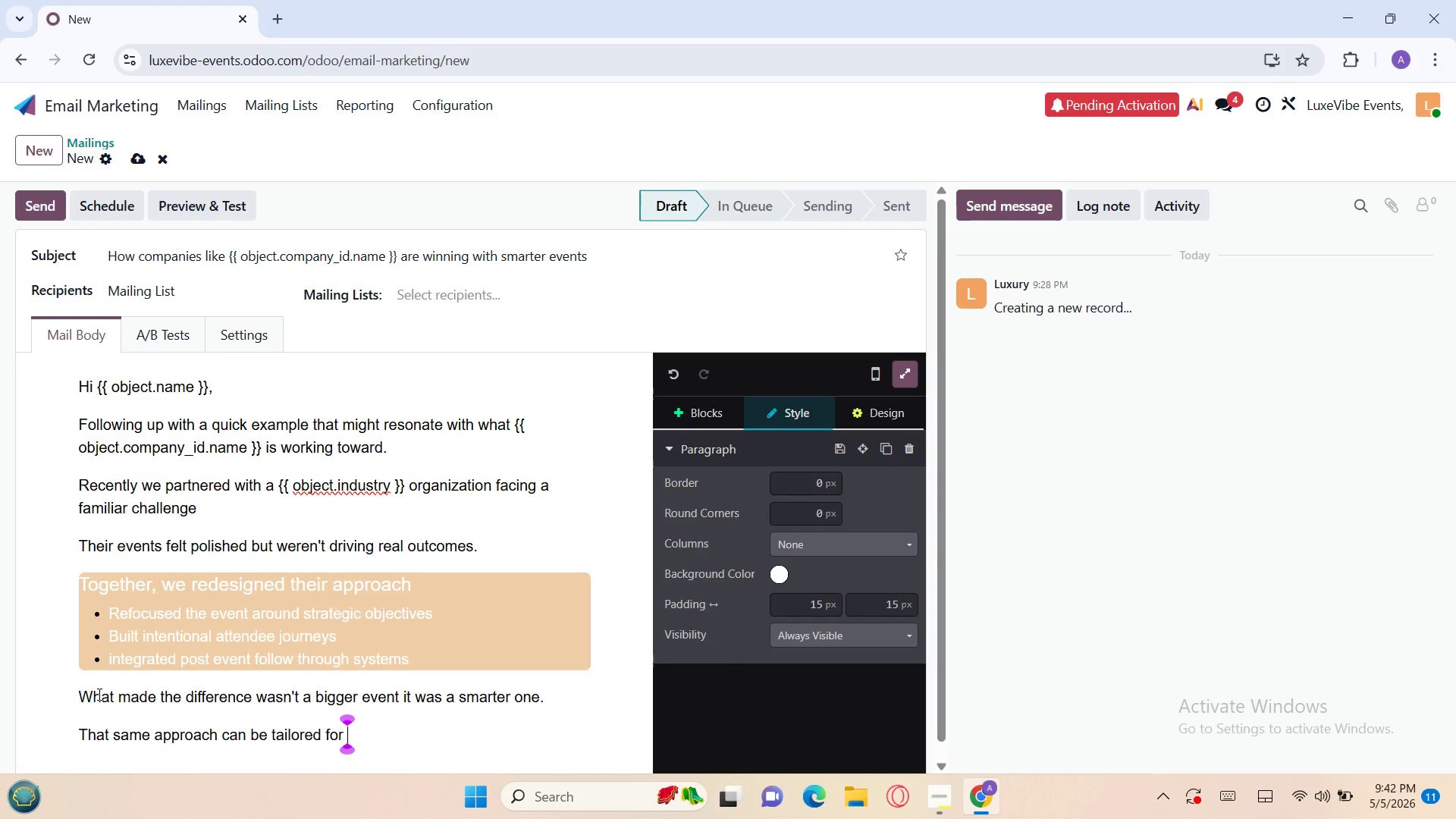 
type({{ object )
key(Backspace)
type(.company)
 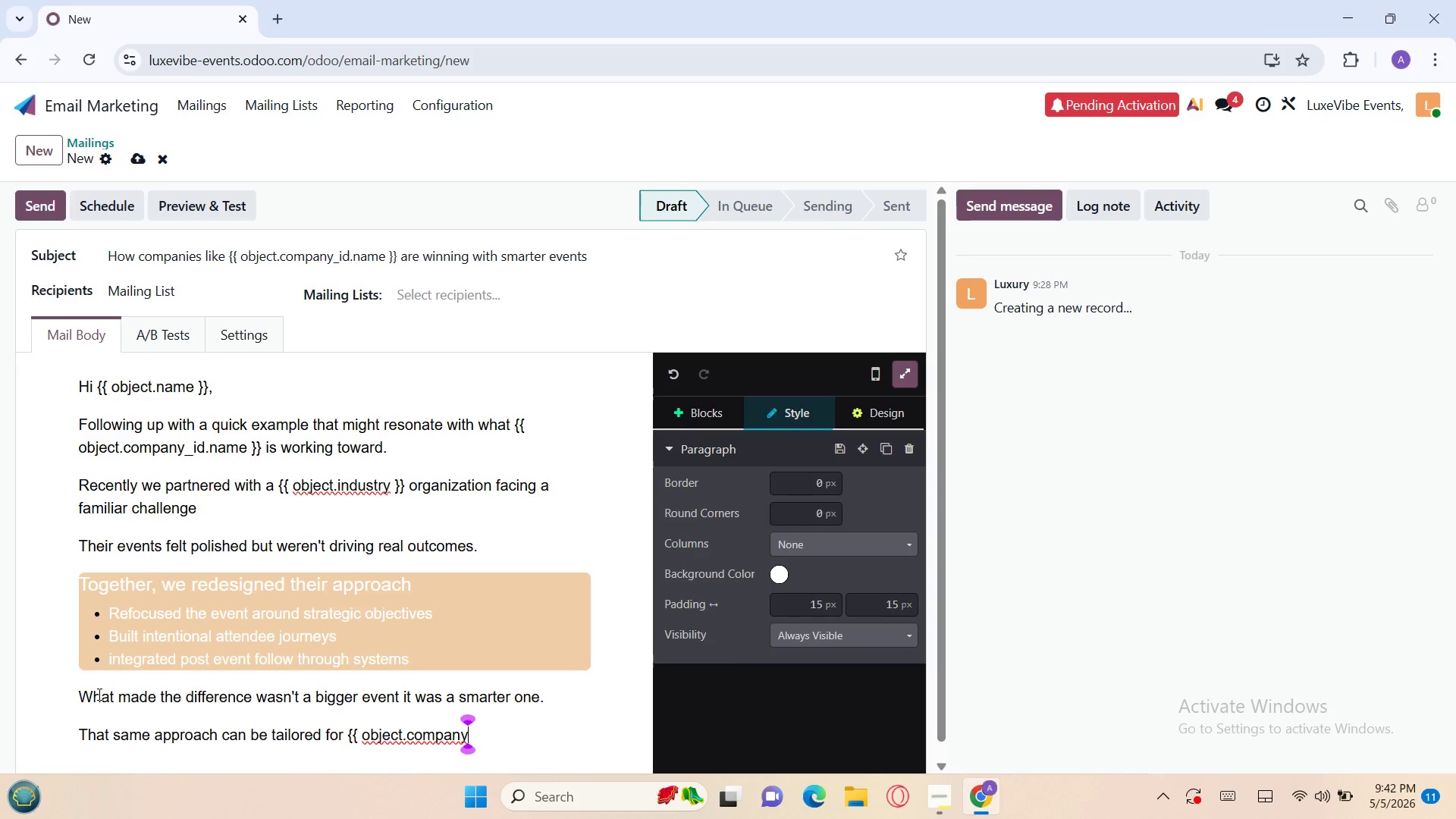 
hold_key(key=ShiftRight, duration=0.56)
 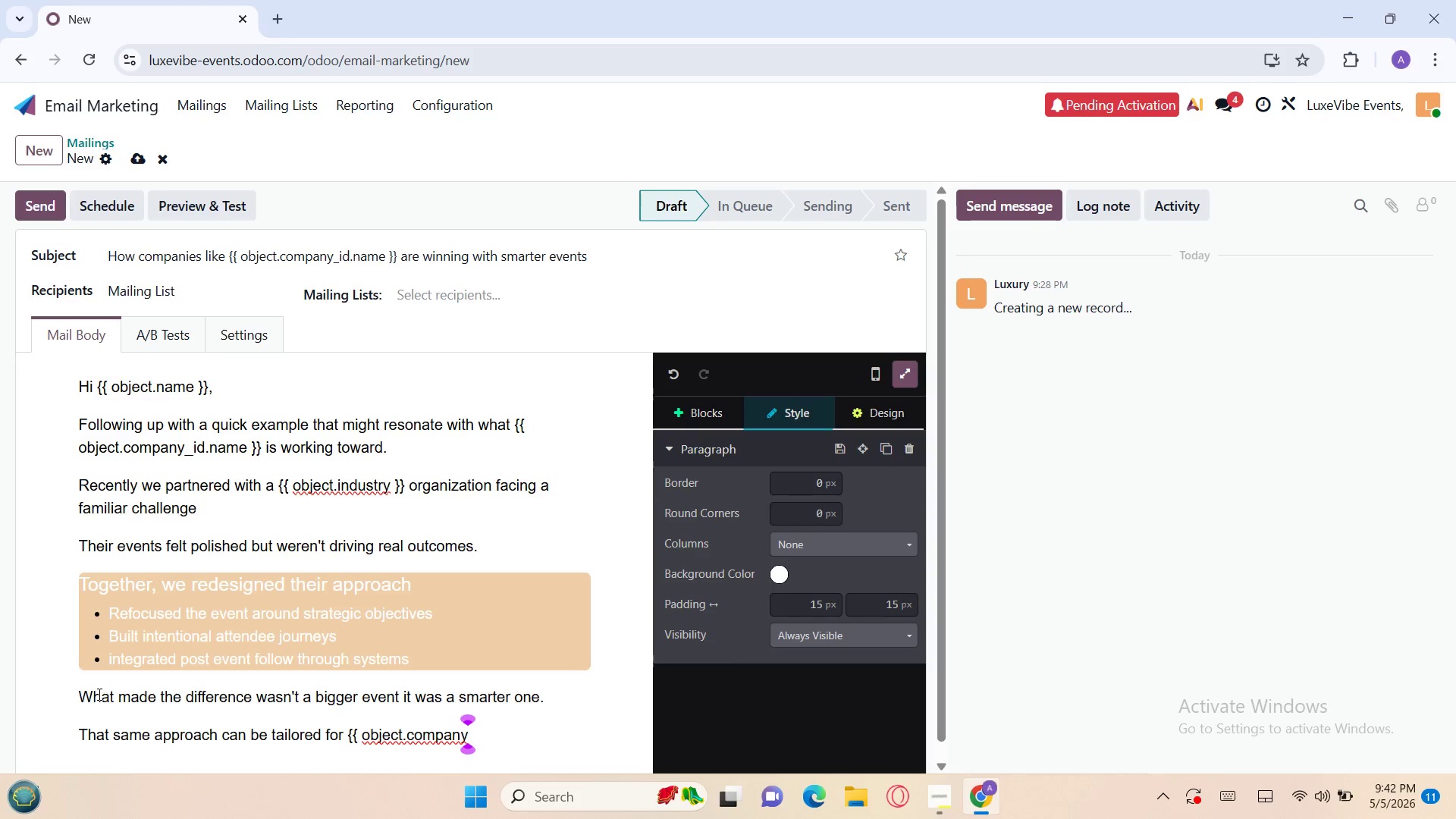 
type(_id.name }}'s {{object)
 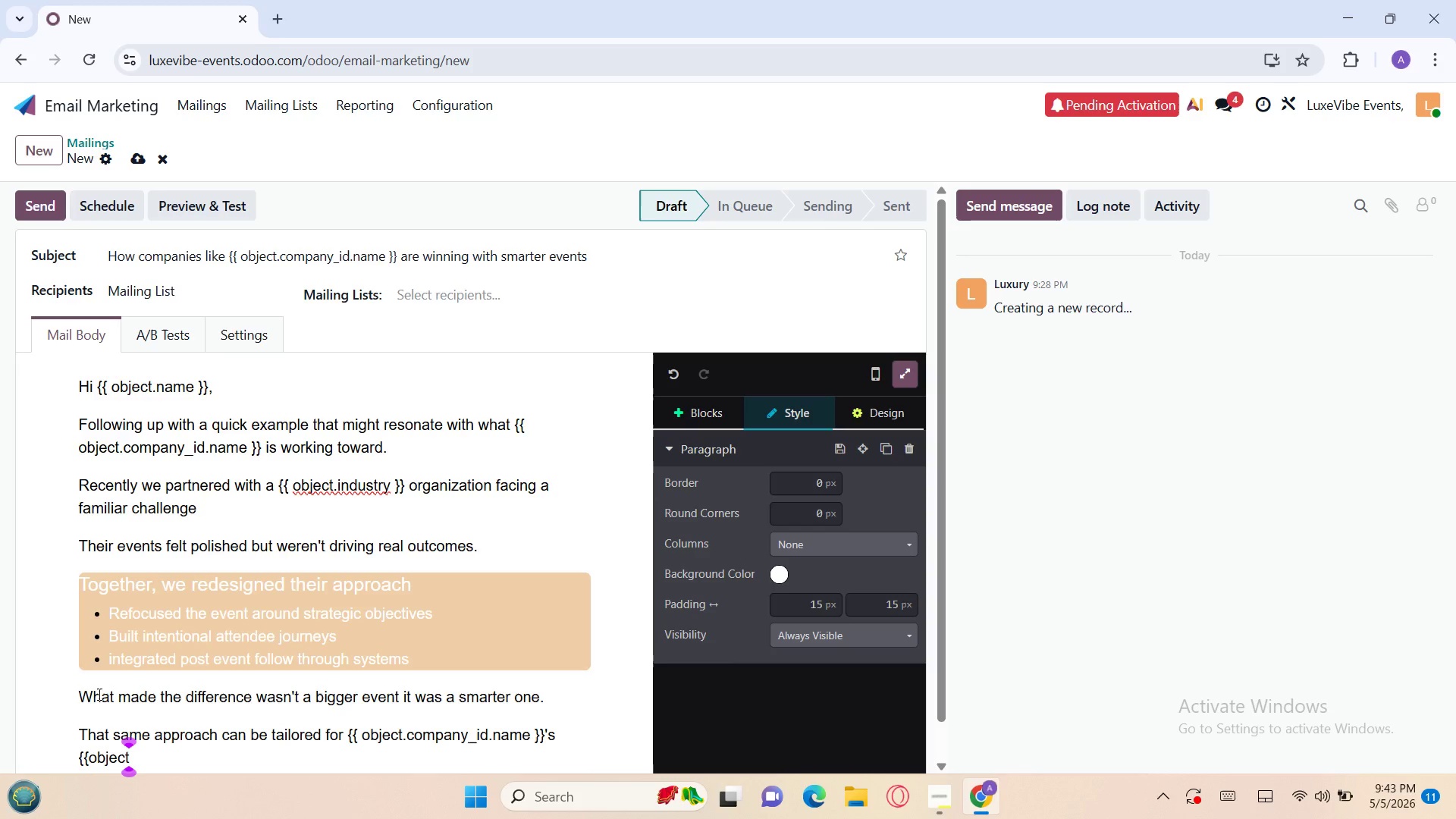 
type(.primary )
key(Backspace)
type(_event_interest }} goals )
 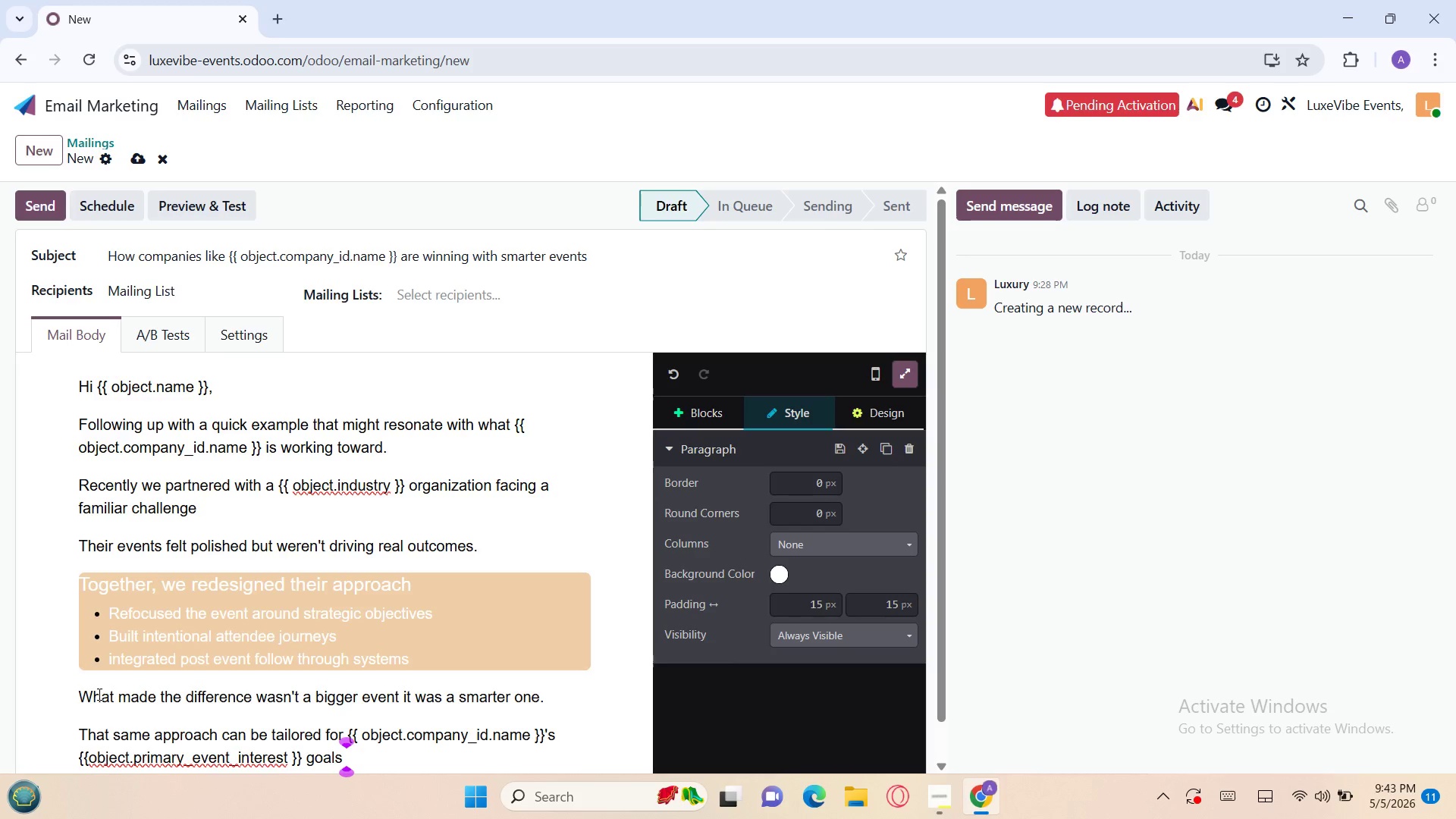 
key(Enter)
 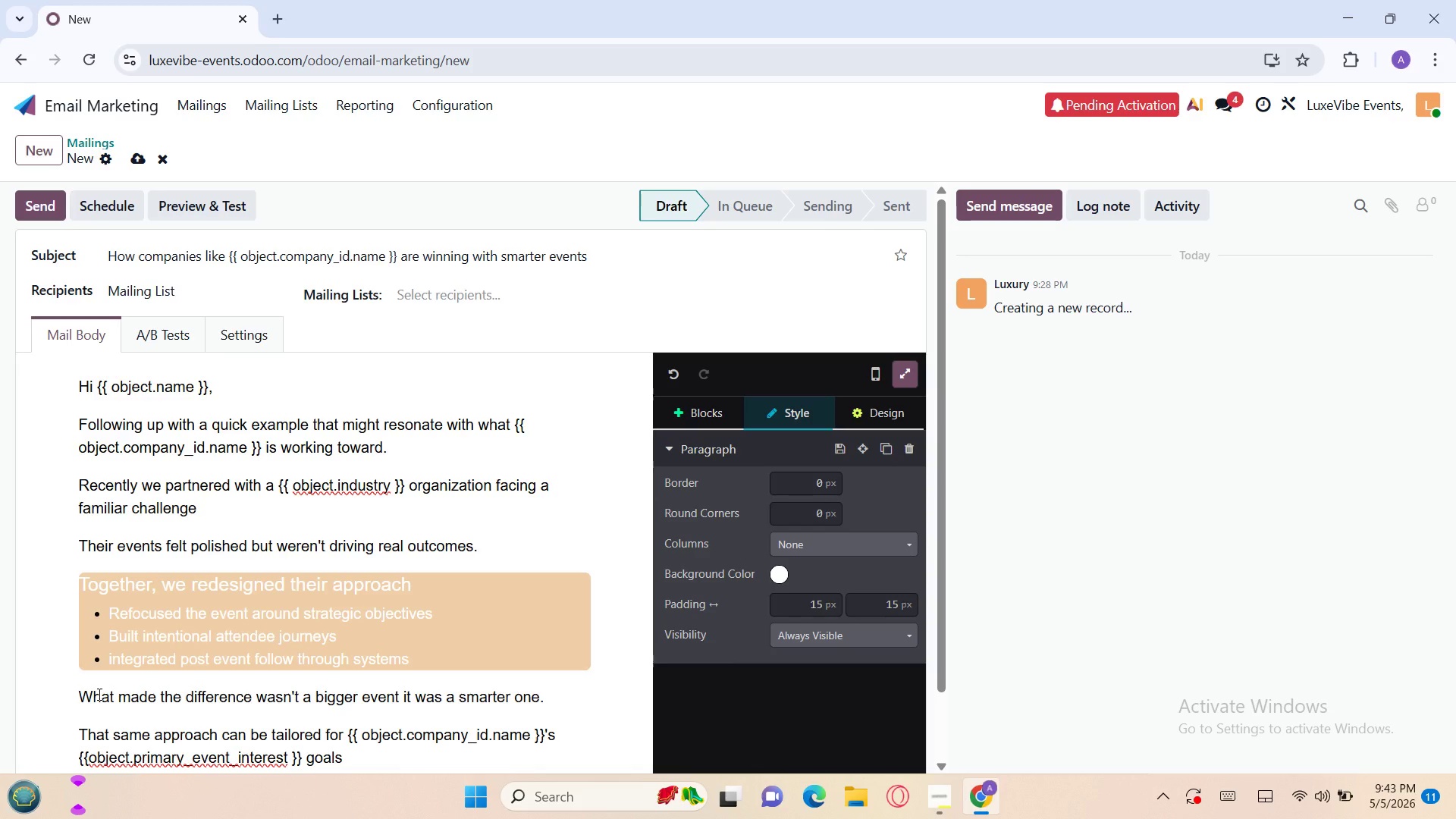 
type(If you)
 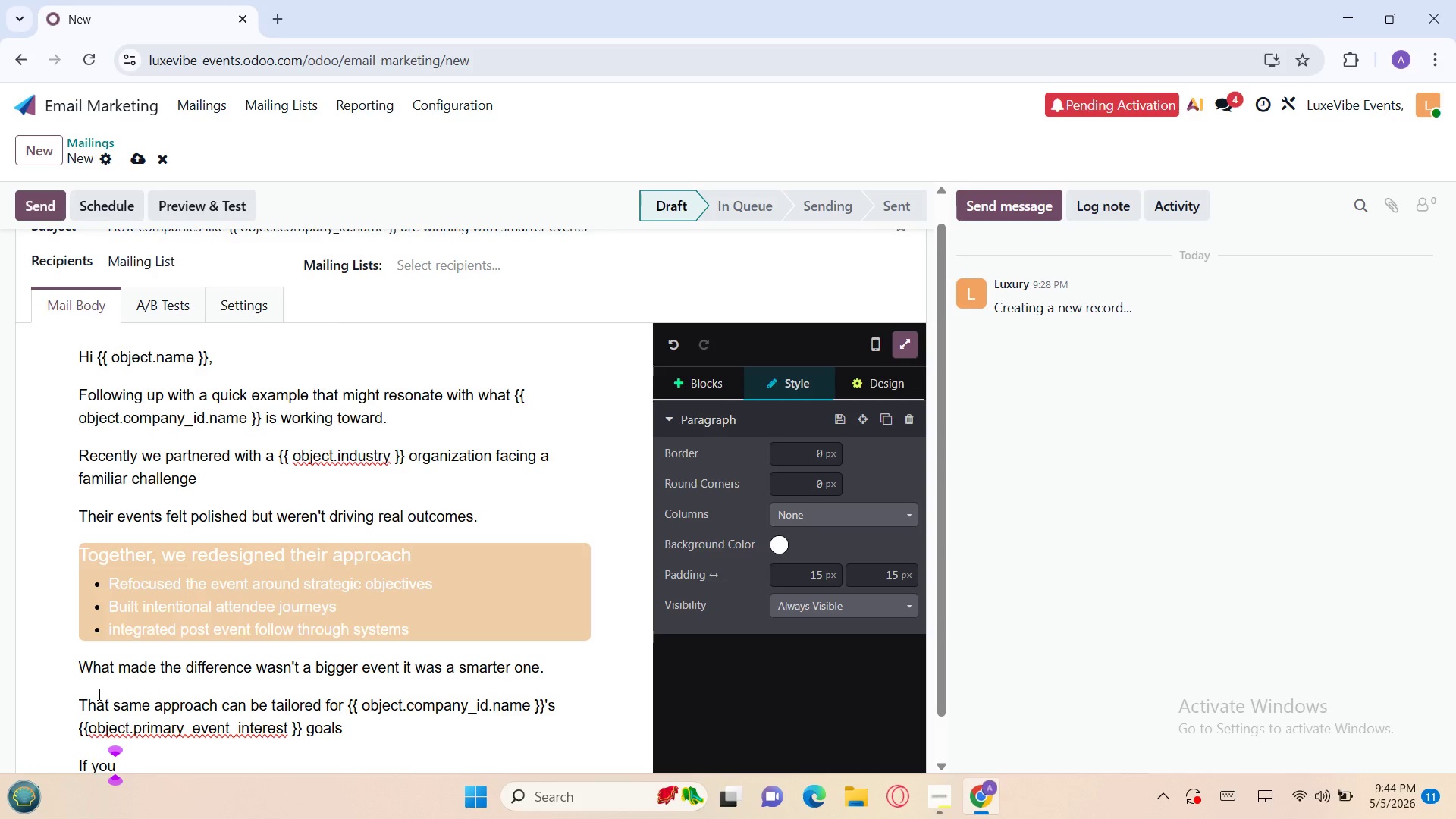 
key(Quote)
 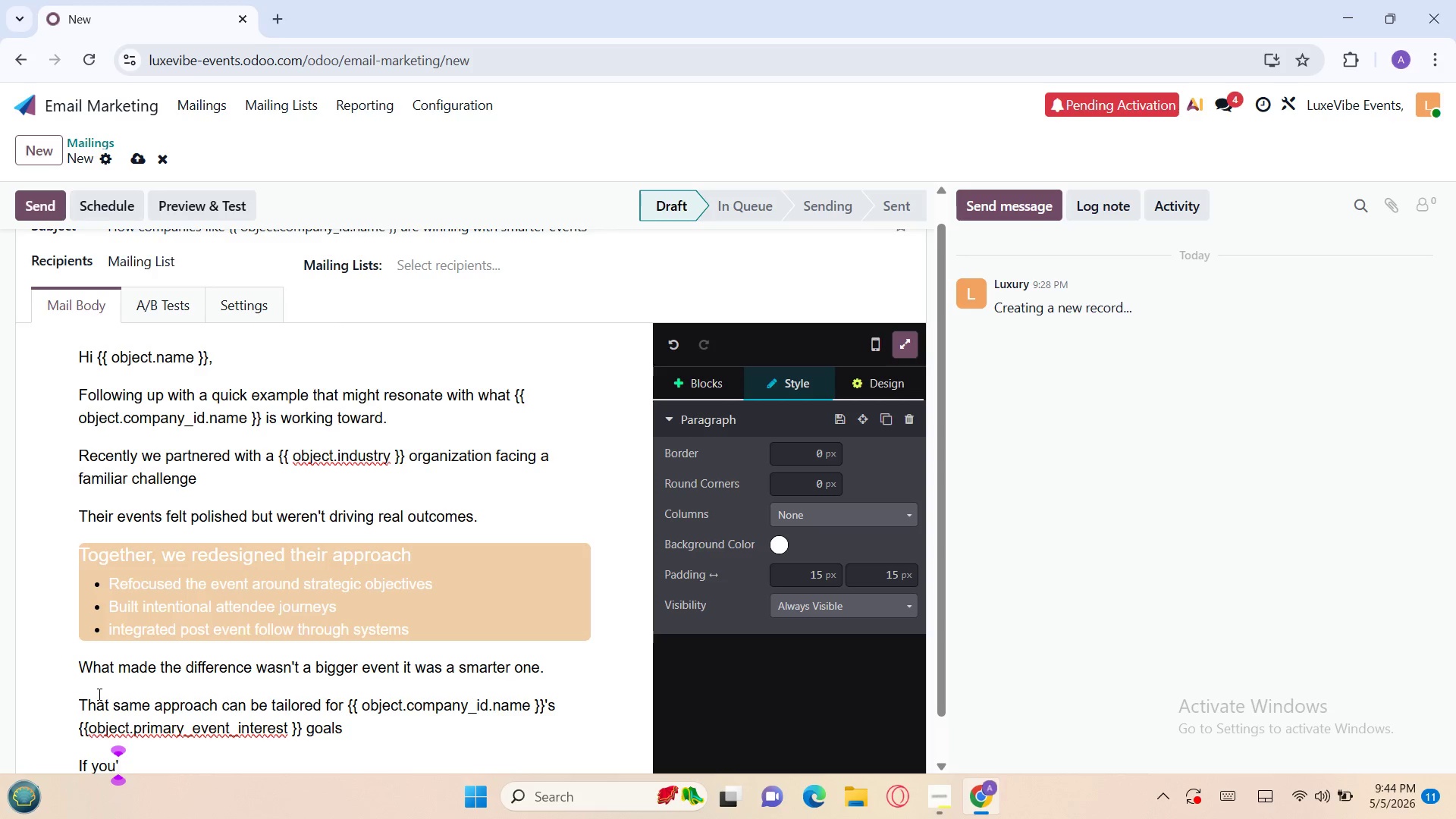 
key(R)
 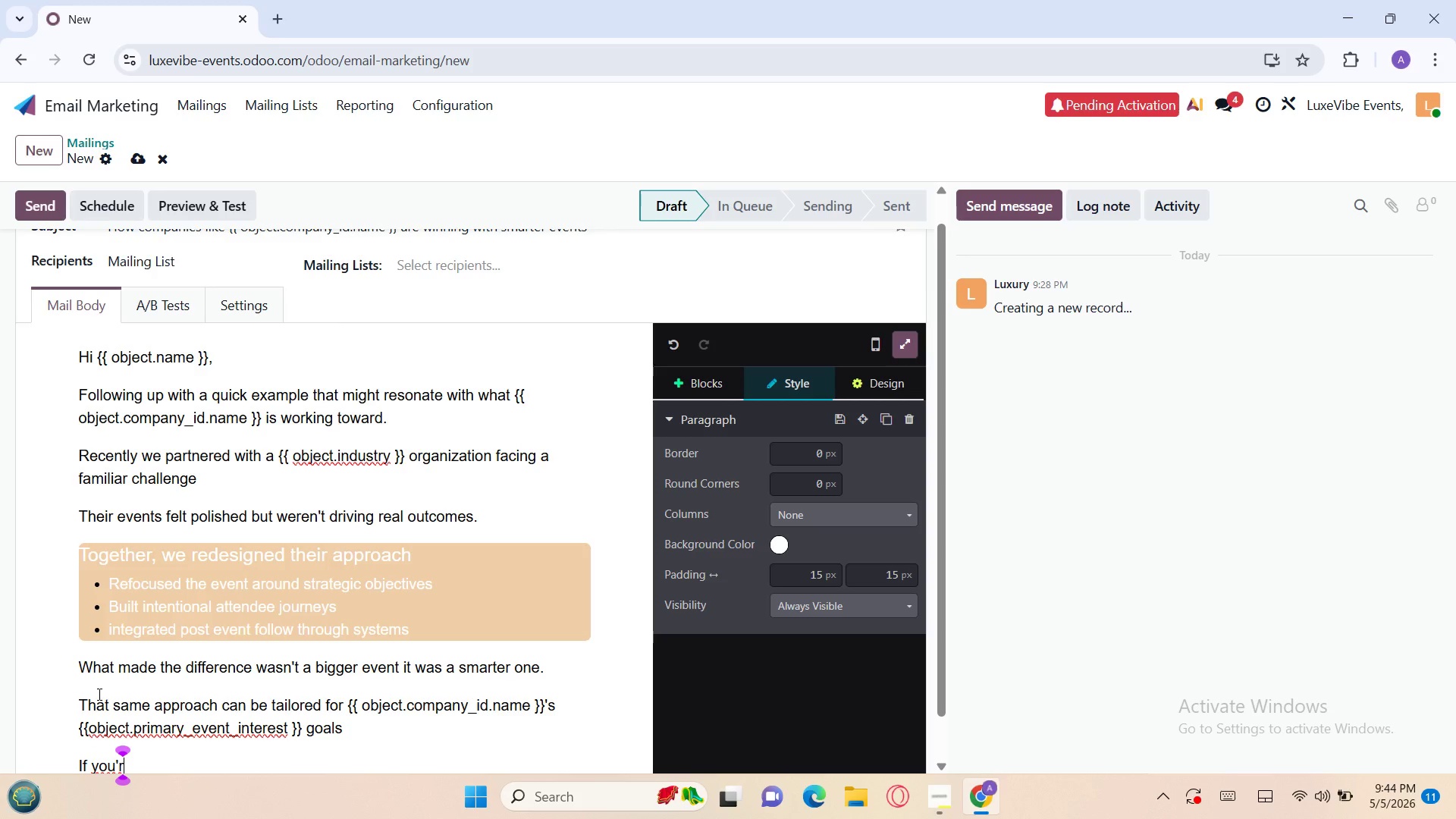 
type(e open to it )
key(Backspace)
type(, I'd love to walk you through hoe)
key(Backspace)
type(w this could look fp)
key(Backspace)
type(or your team.)
 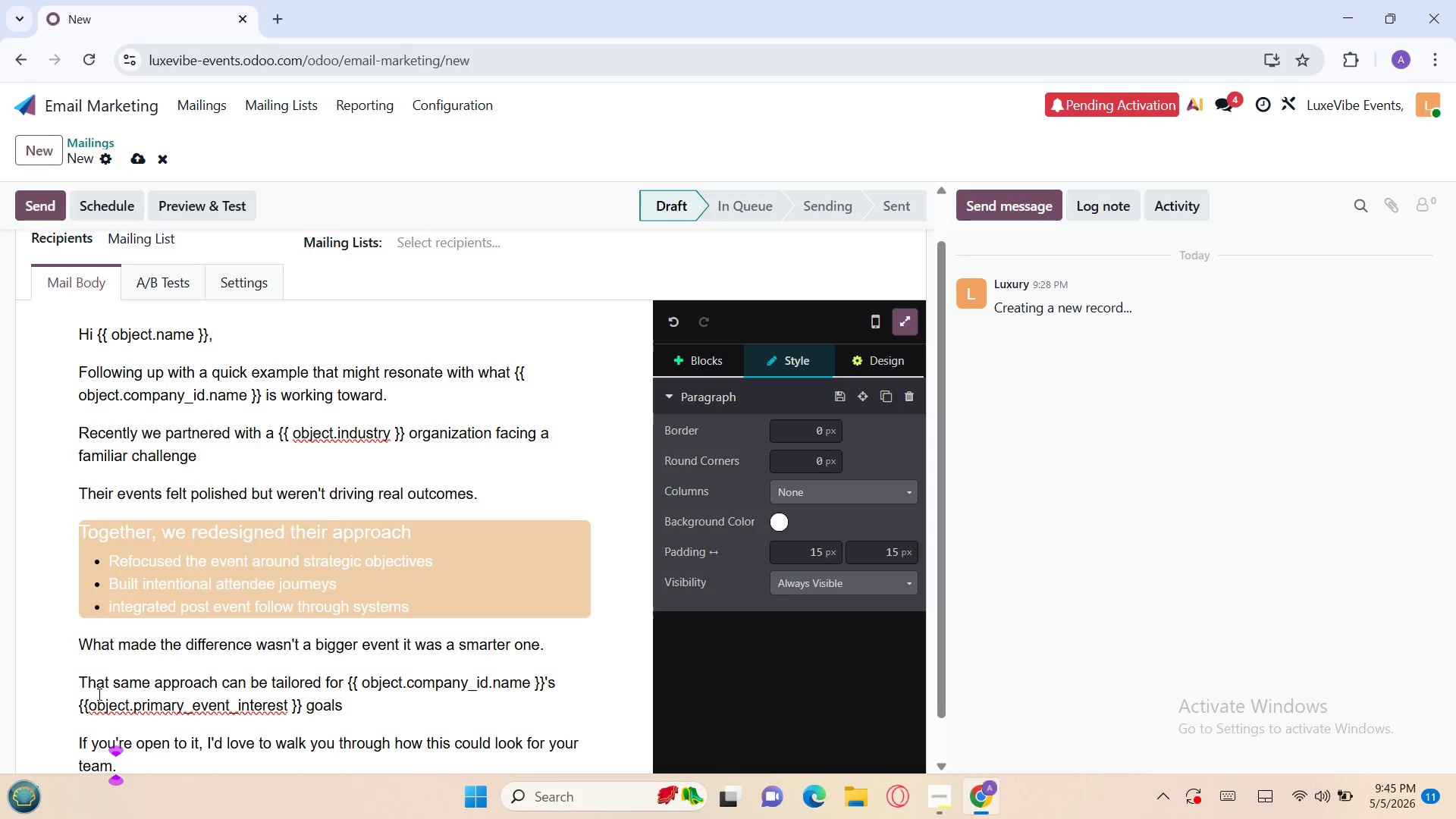 
key(Enter)
 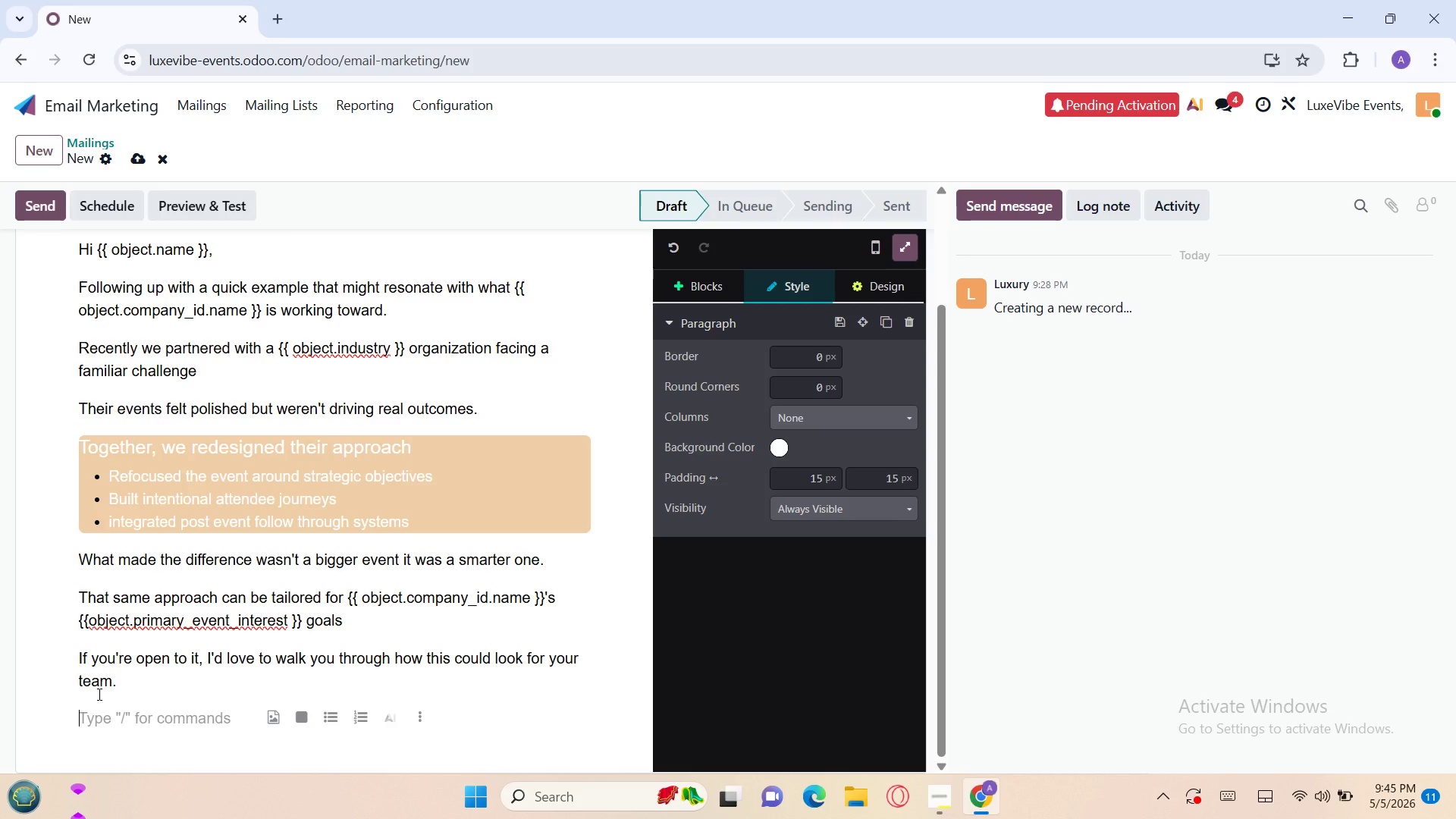 
wait(22.03)
 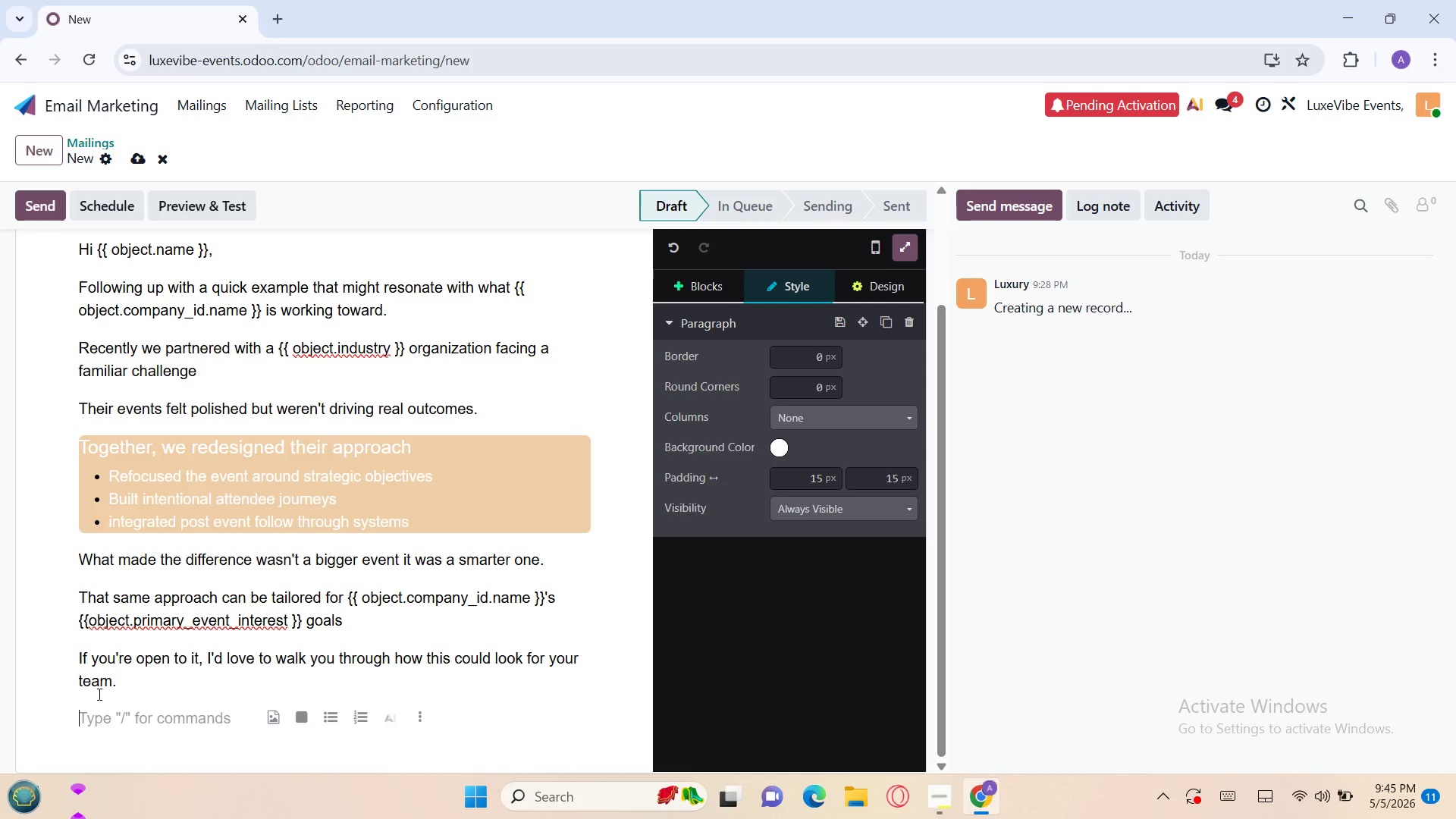 
left_click([689, 280])
 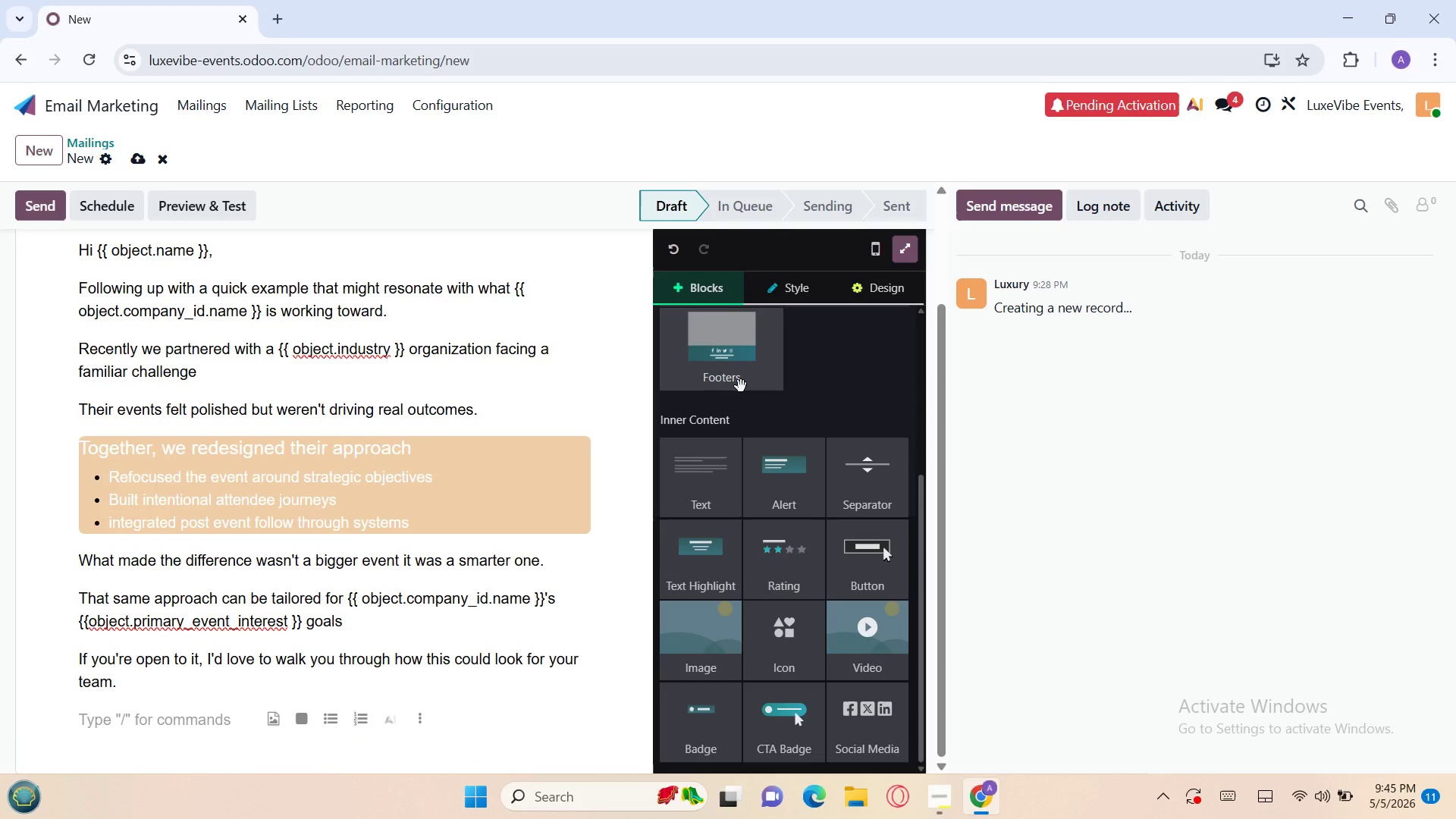 
wait(7.69)
 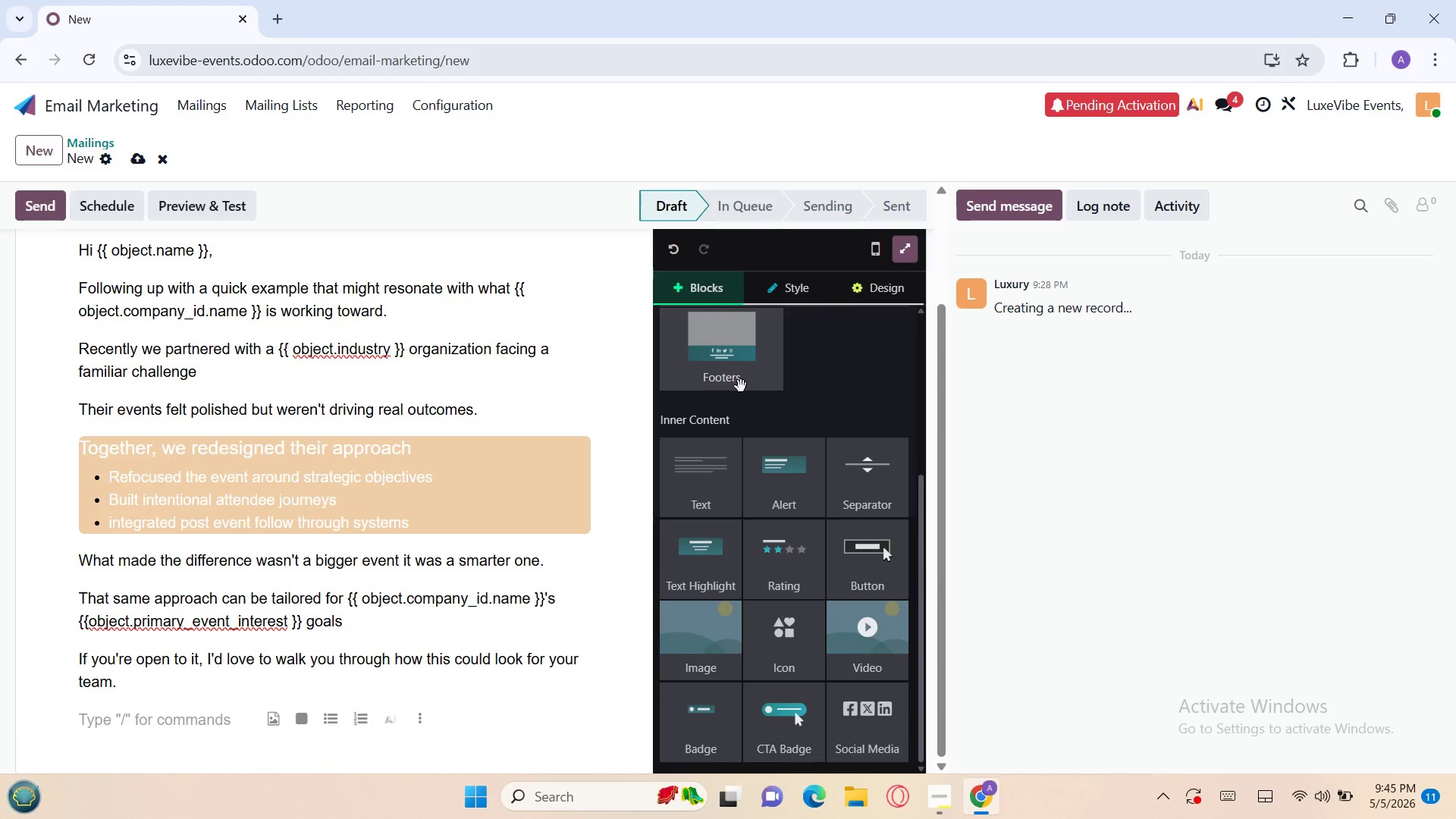 
left_click([741, 386])
 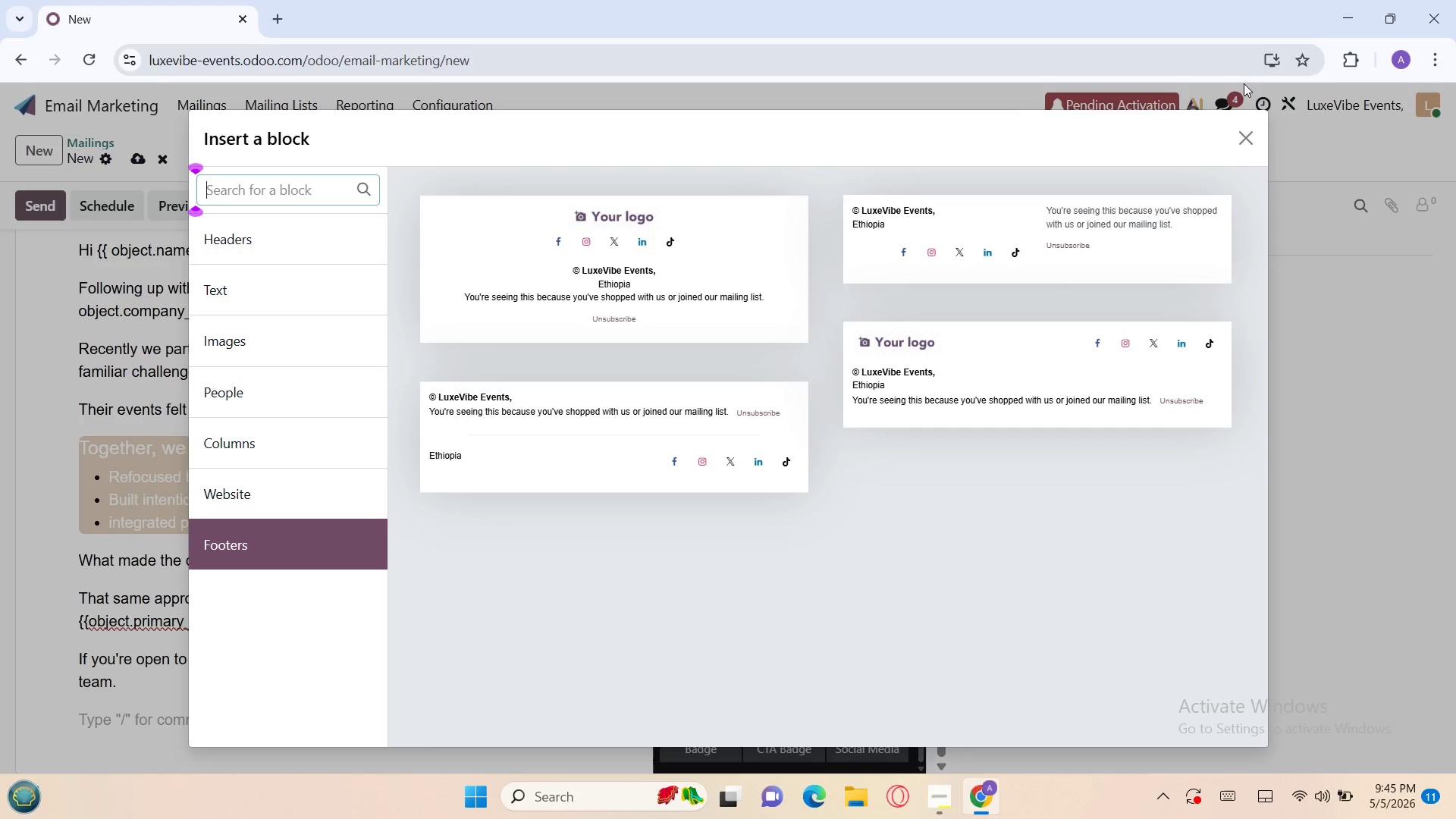 
wait(5.16)
 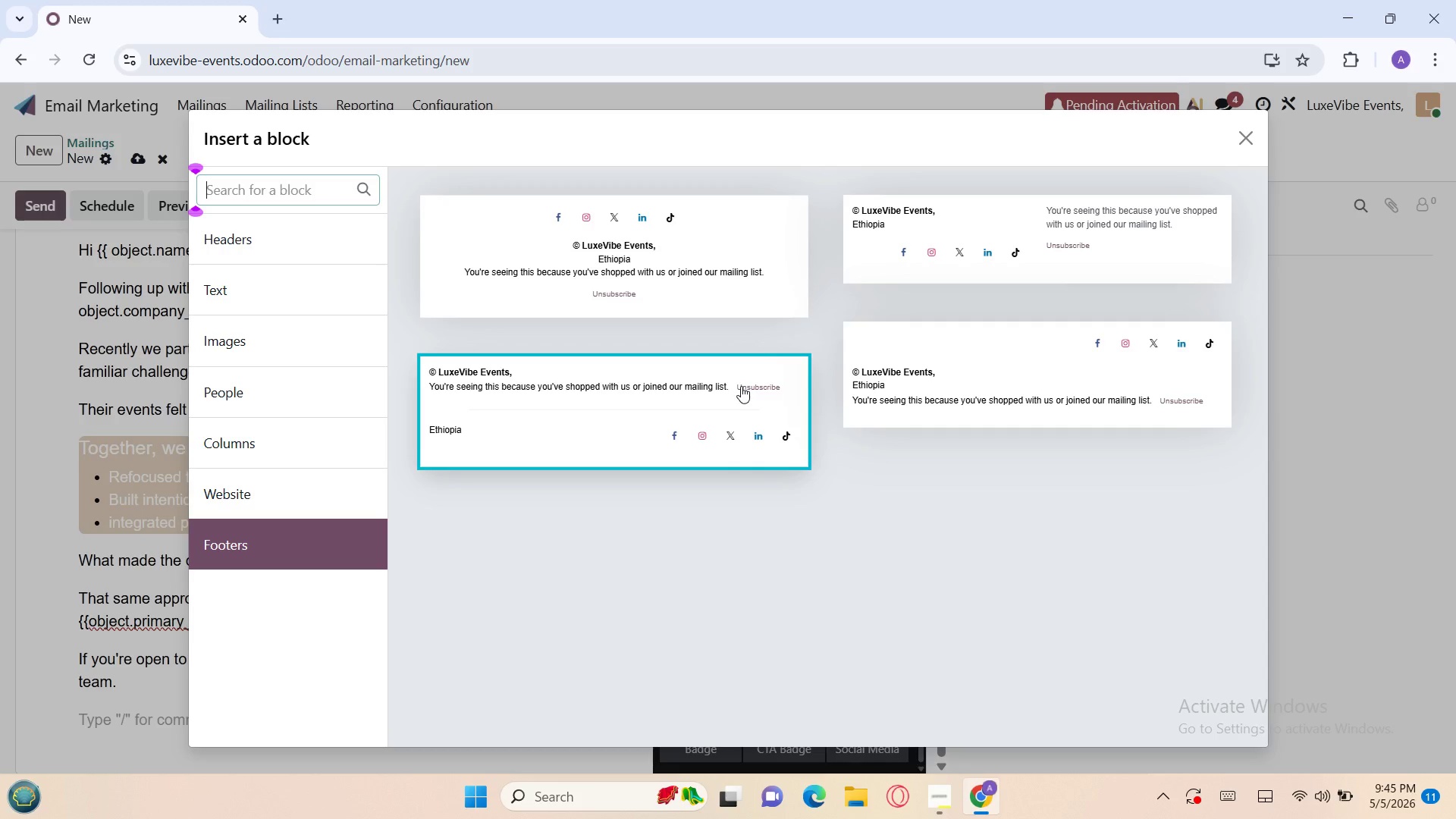 
left_click([1246, 135])
 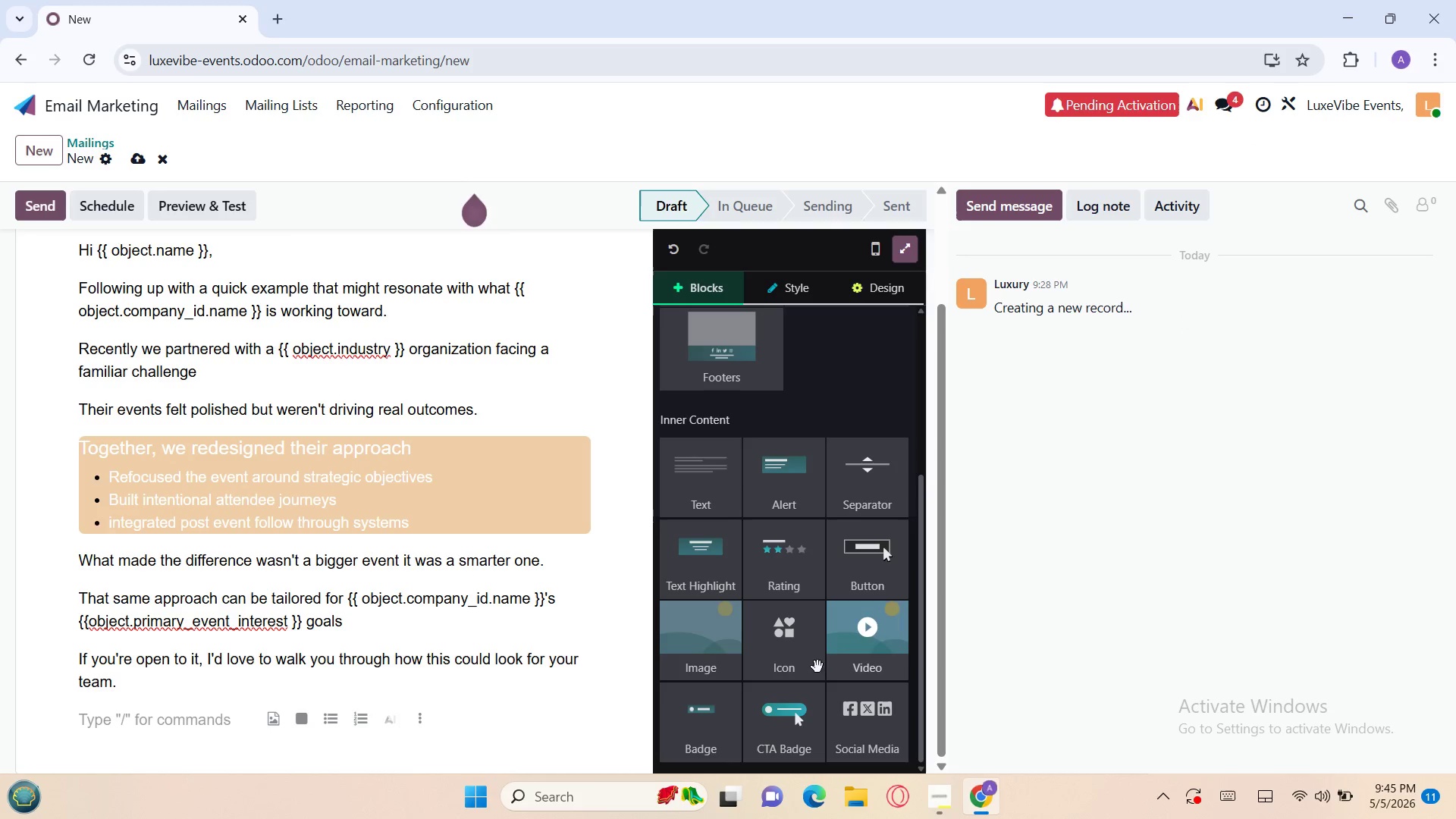 
left_click_drag(start_coordinate=[795, 708], to_coordinate=[310, 733])
 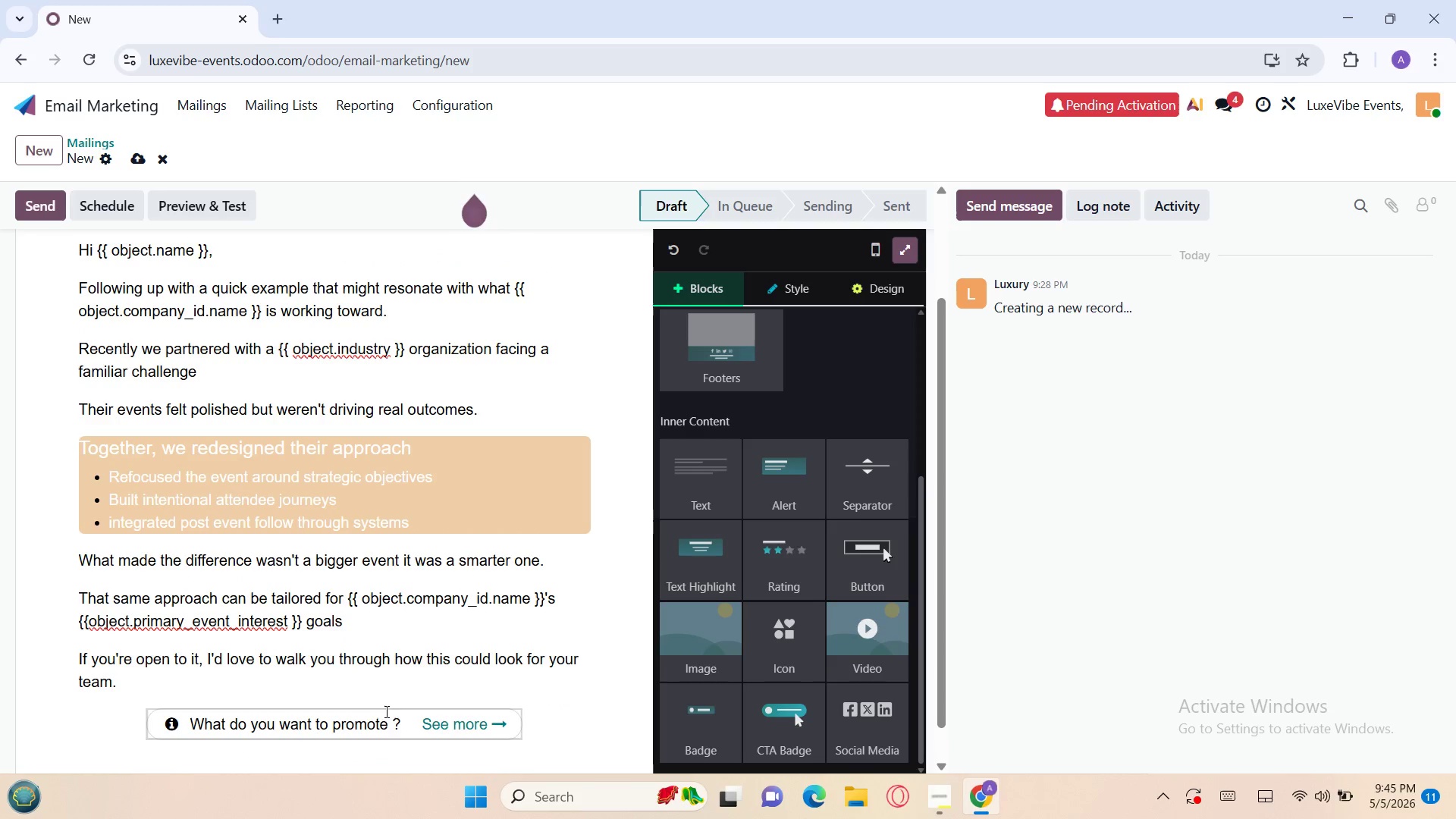 
left_click([403, 717])
 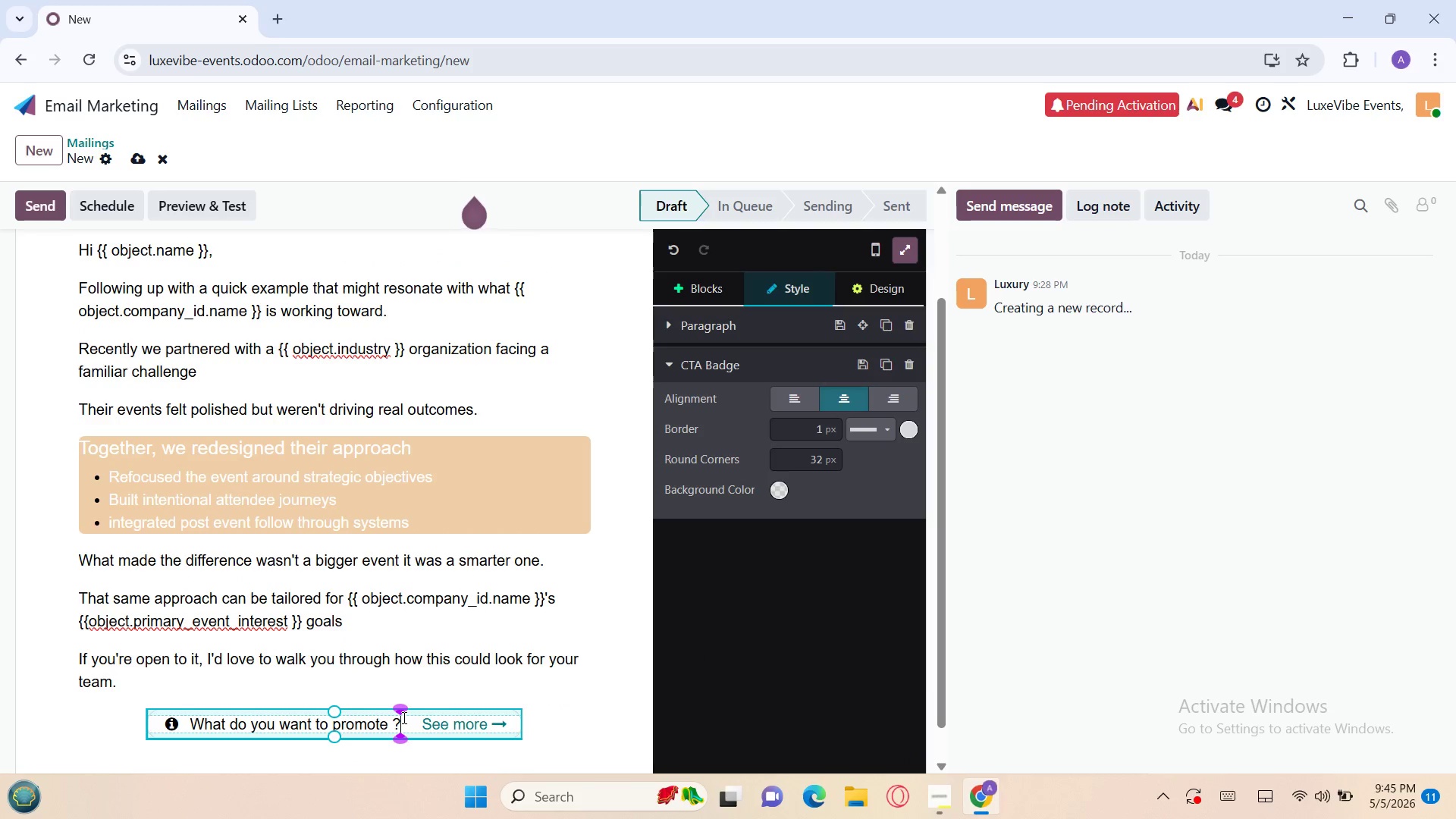 
key(Backspace)
 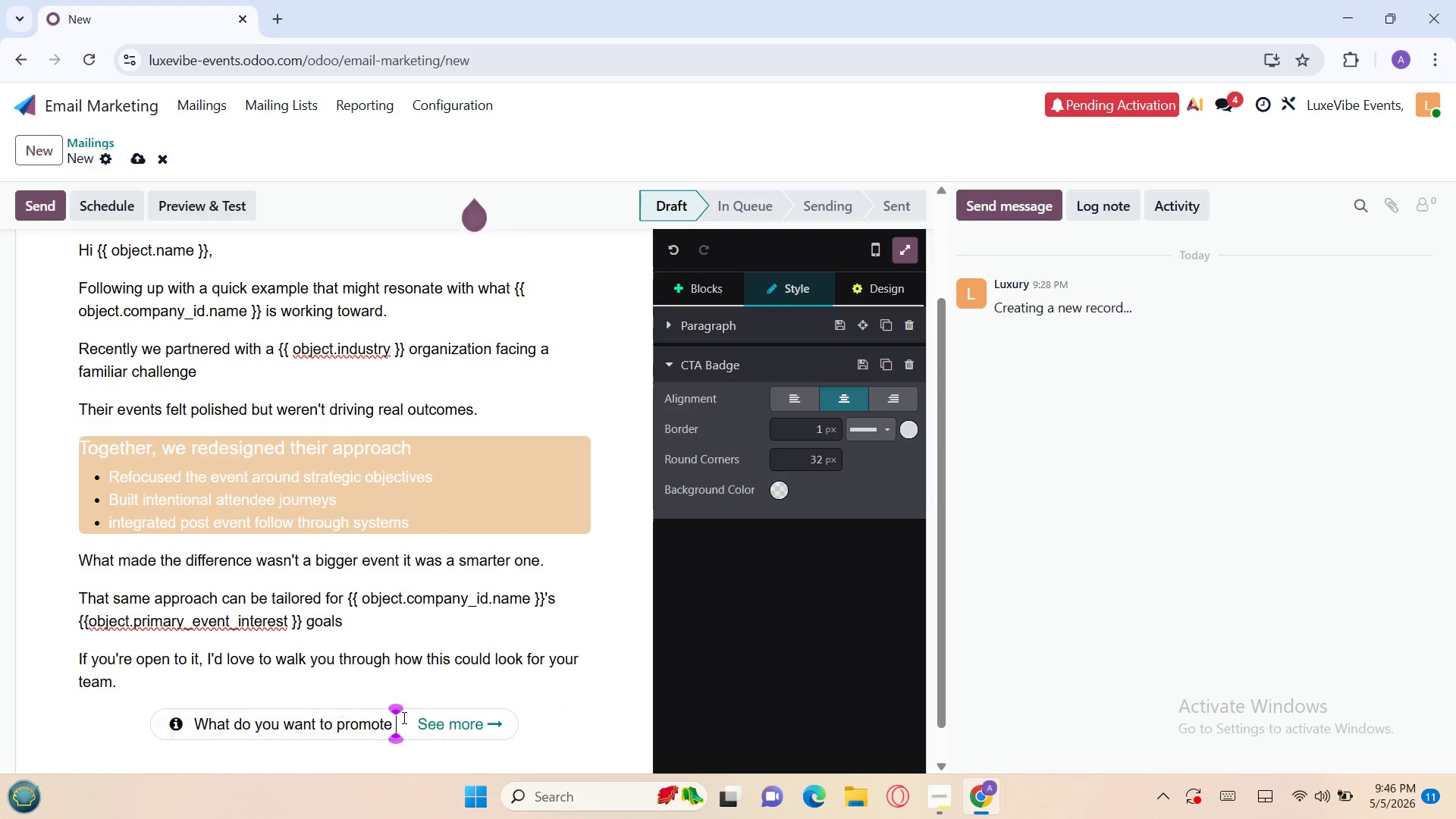 
key(Backspace)
 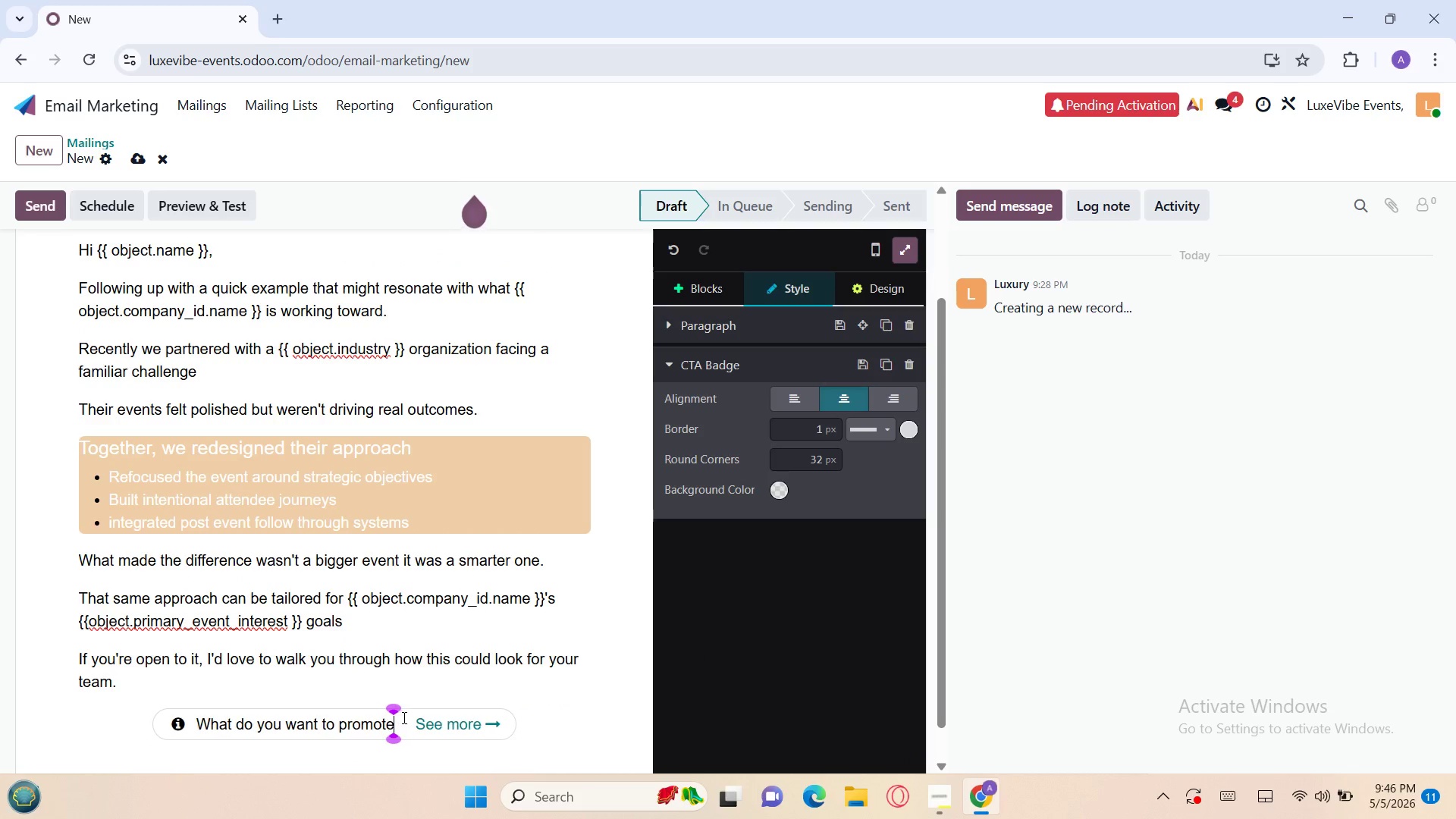 
key(Backspace)
 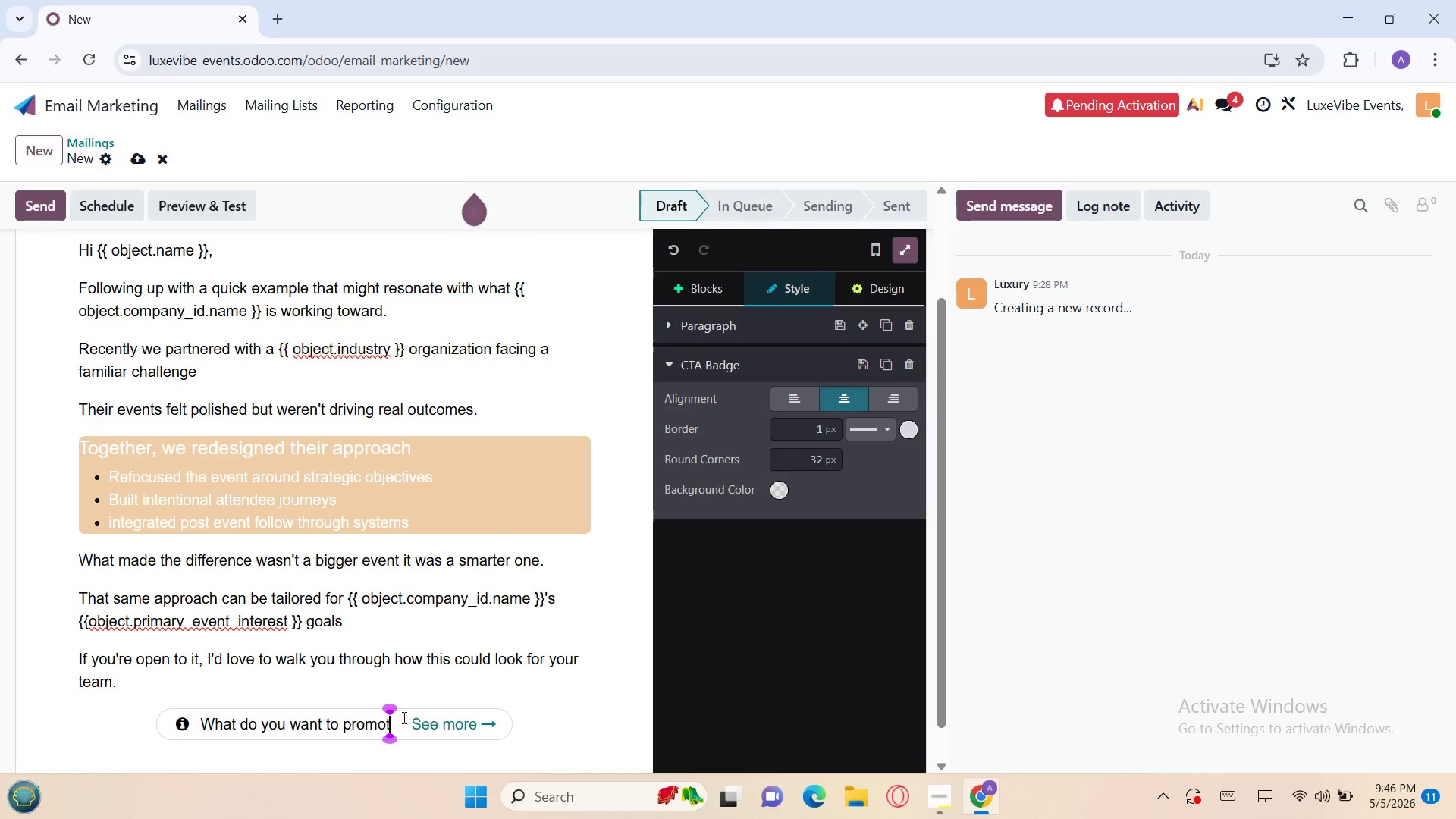 
key(Backspace)
 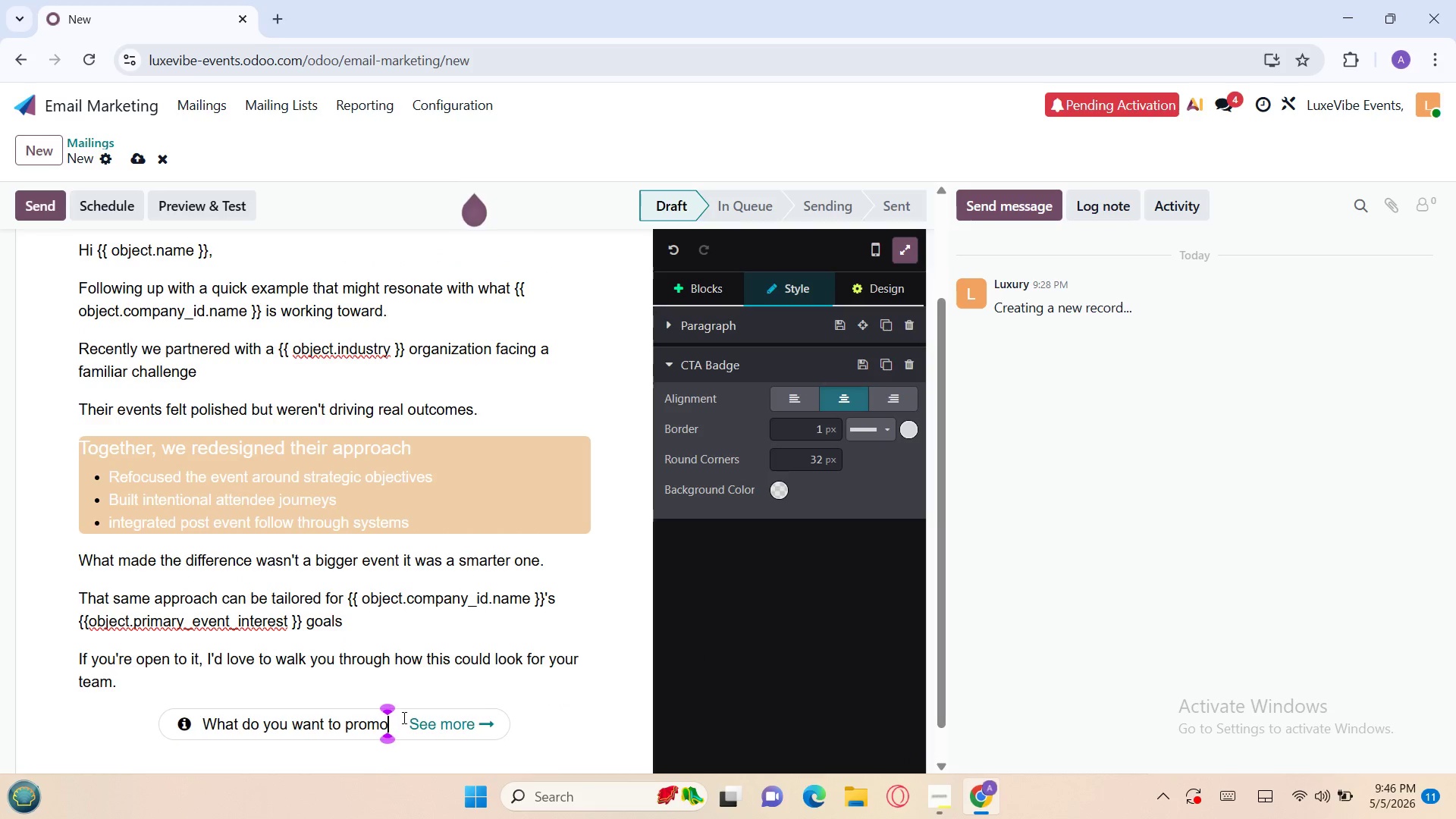 
key(Backspace)
 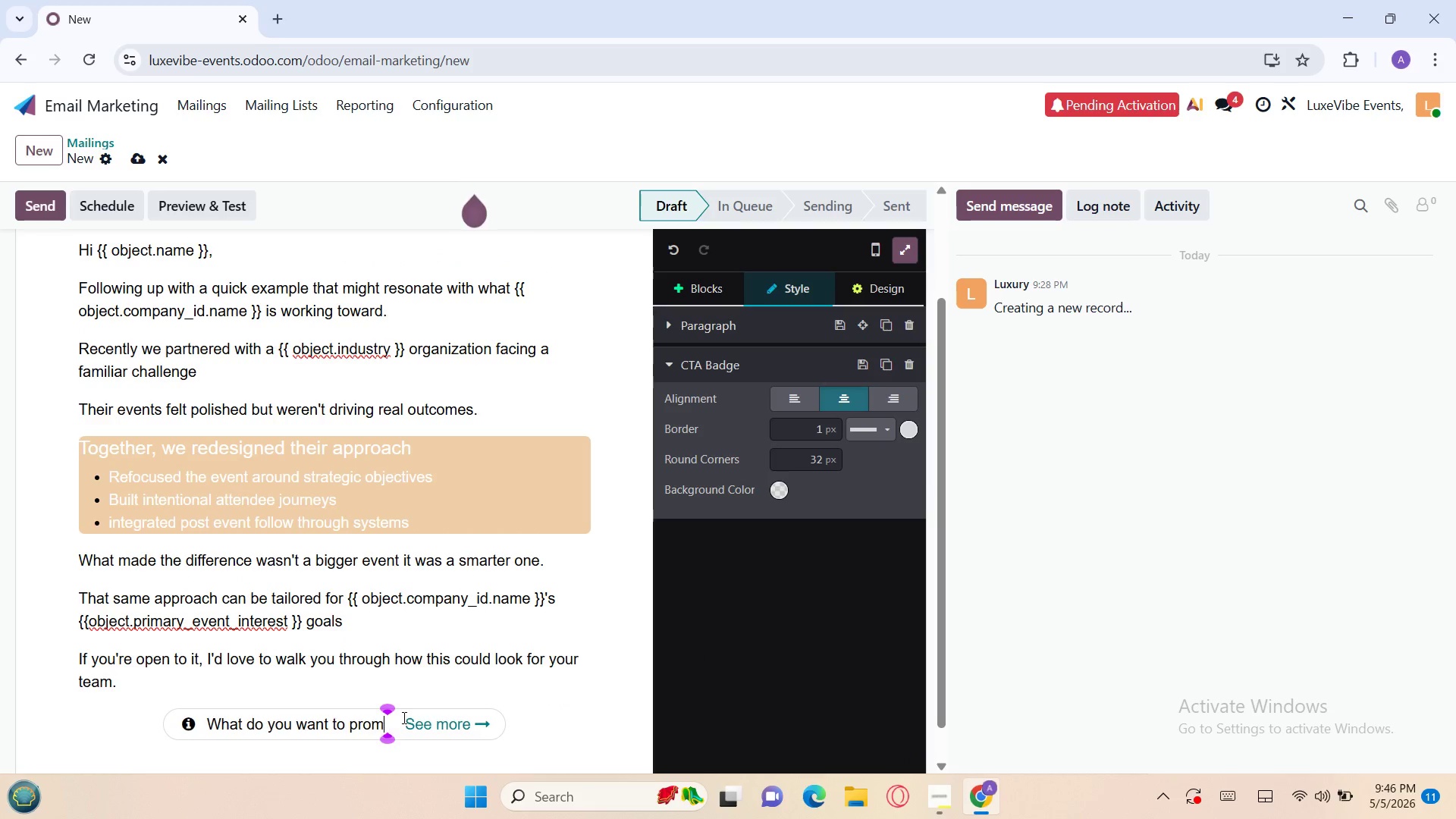 
key(Backspace)
 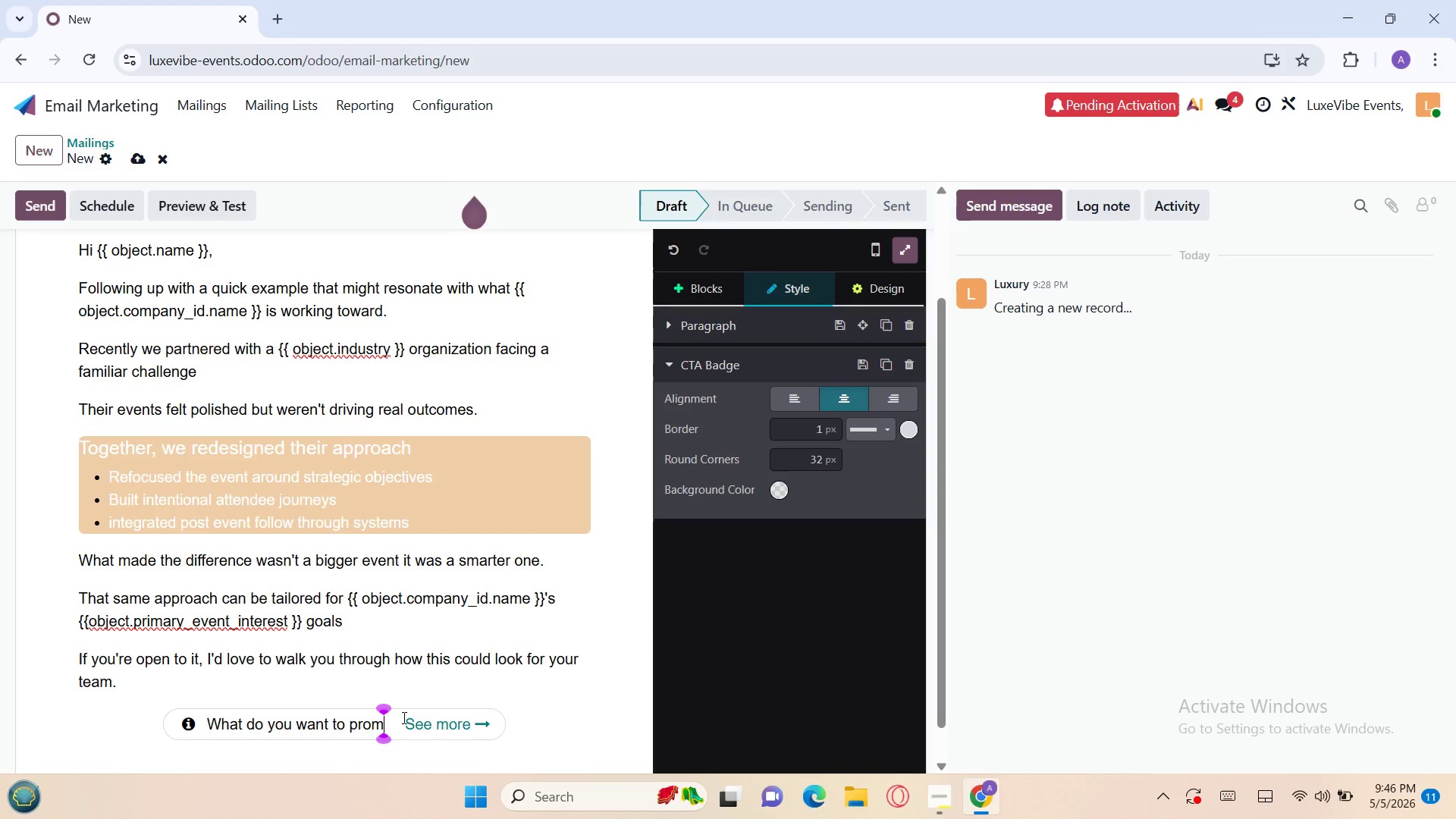 
key(Backspace)
 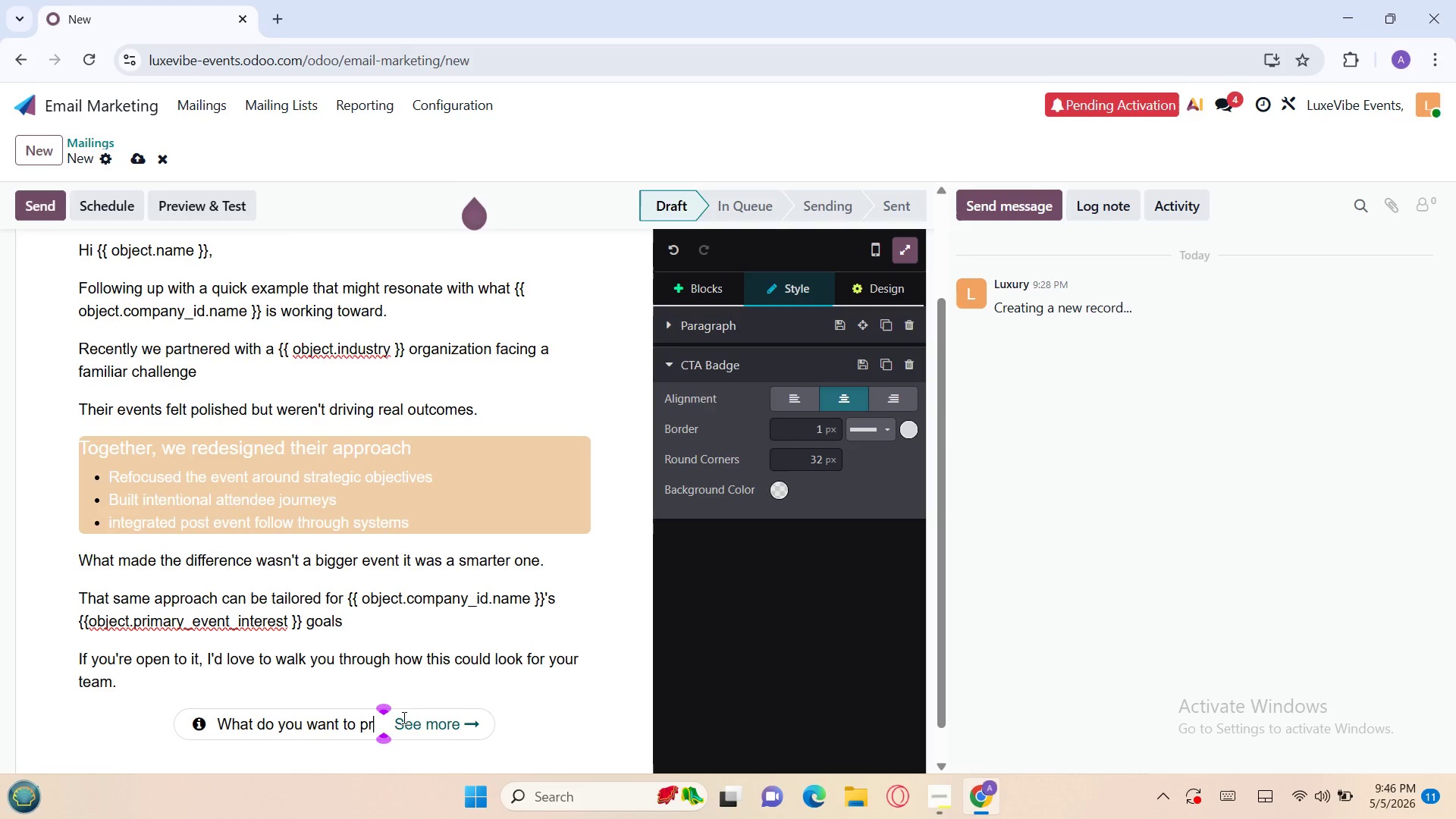 
key(Backspace)
 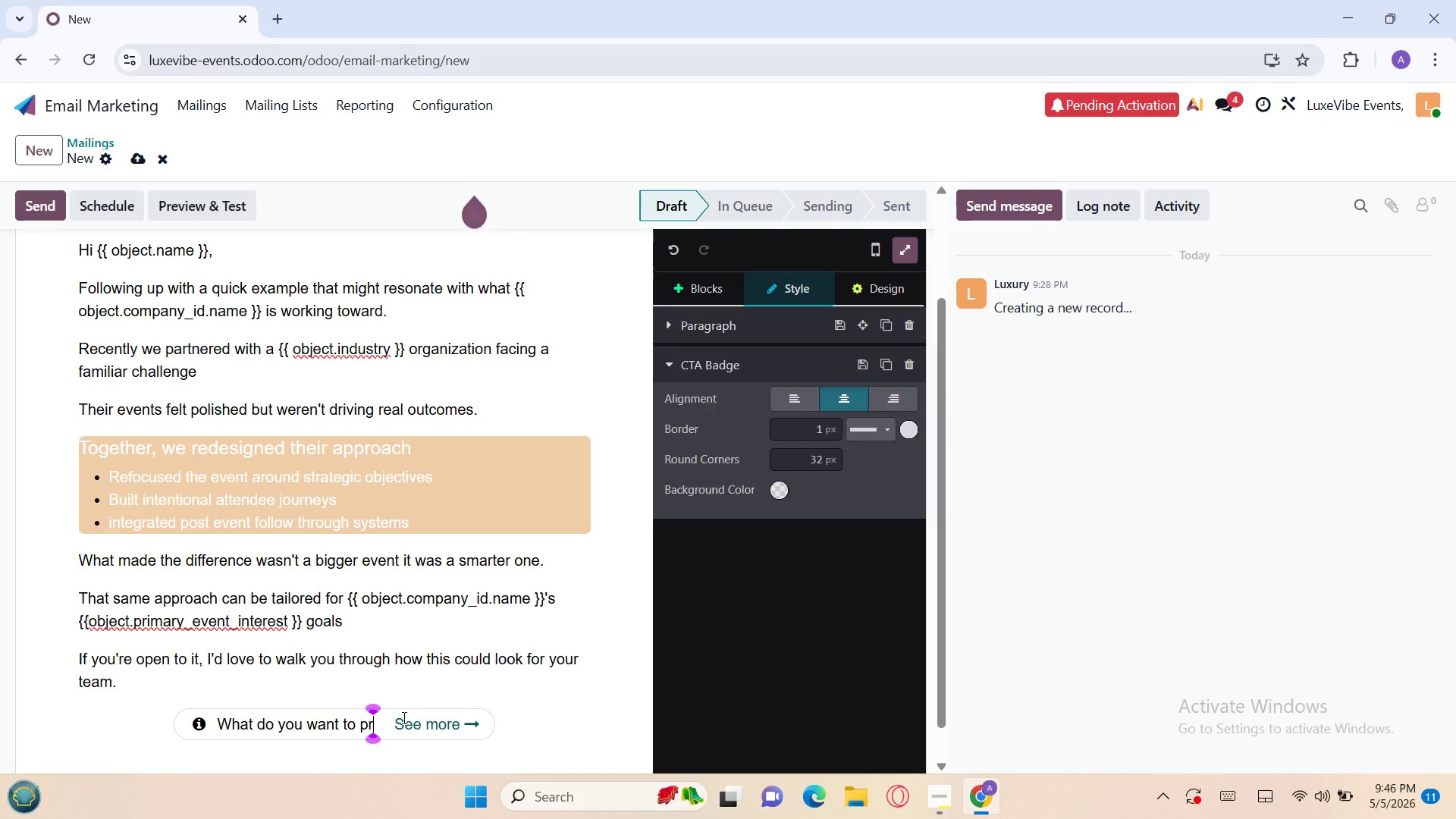 
key(Backspace)
 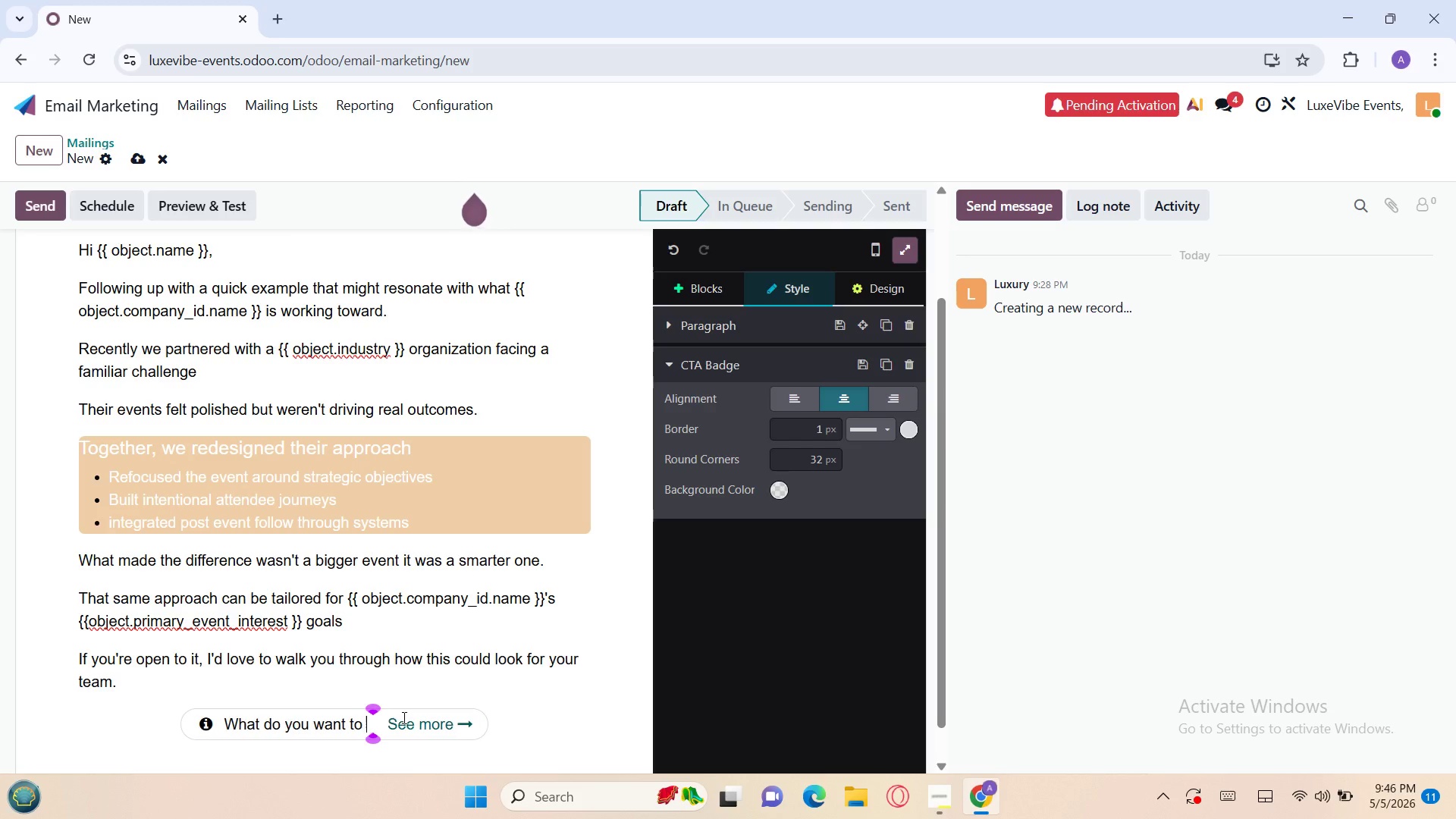 
key(Backspace)
 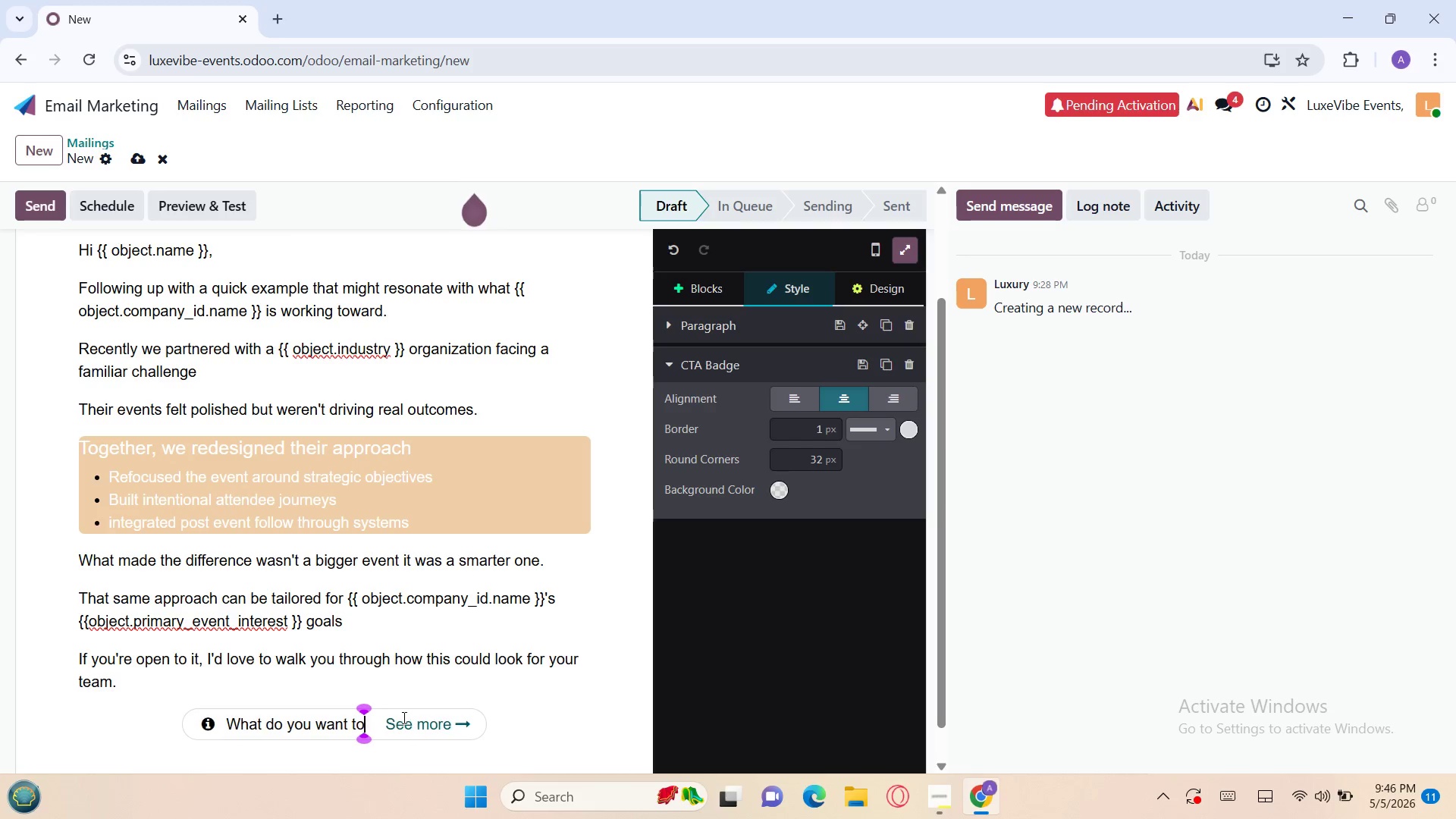 
key(Backspace)
 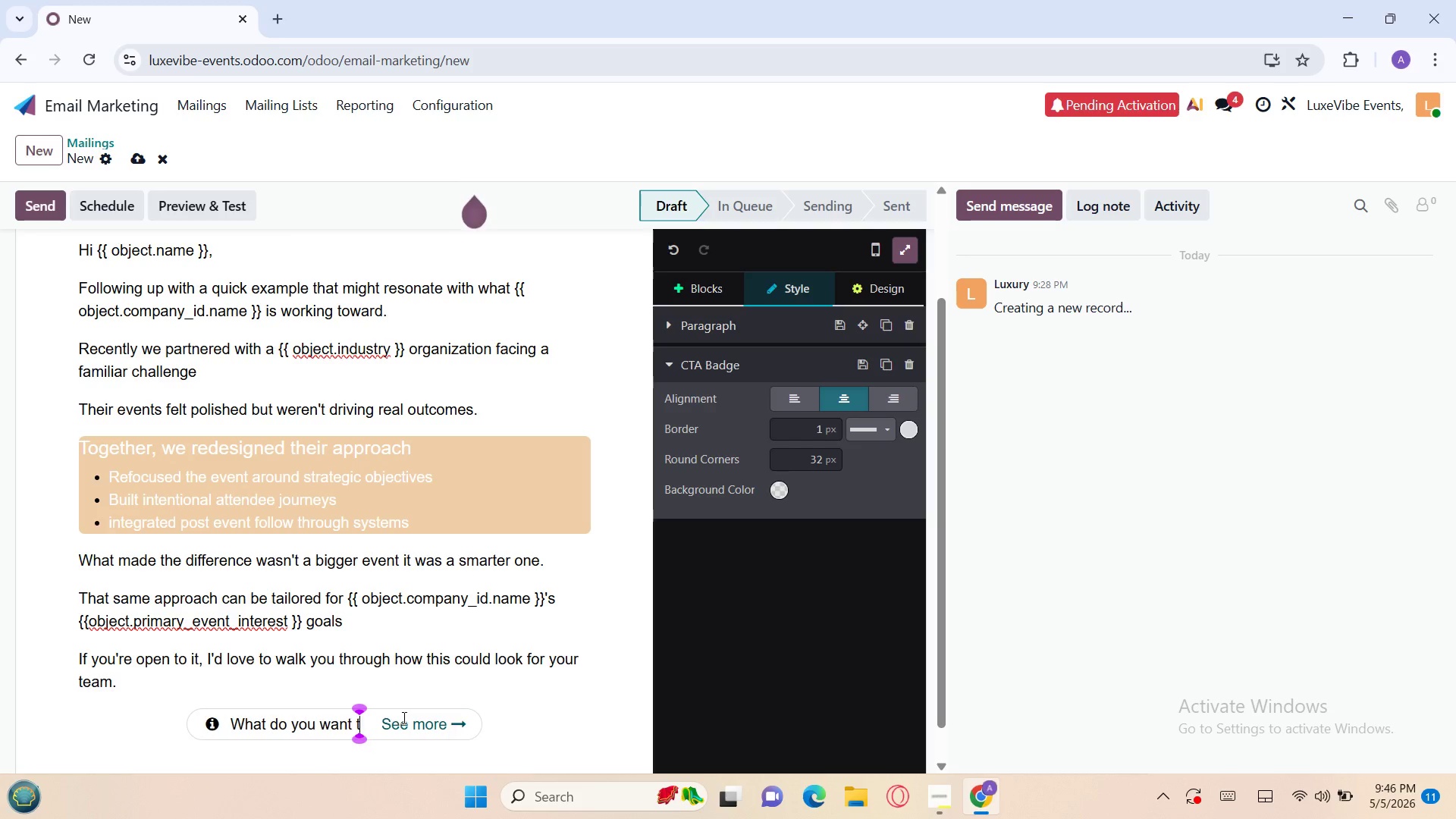 
key(Backspace)
 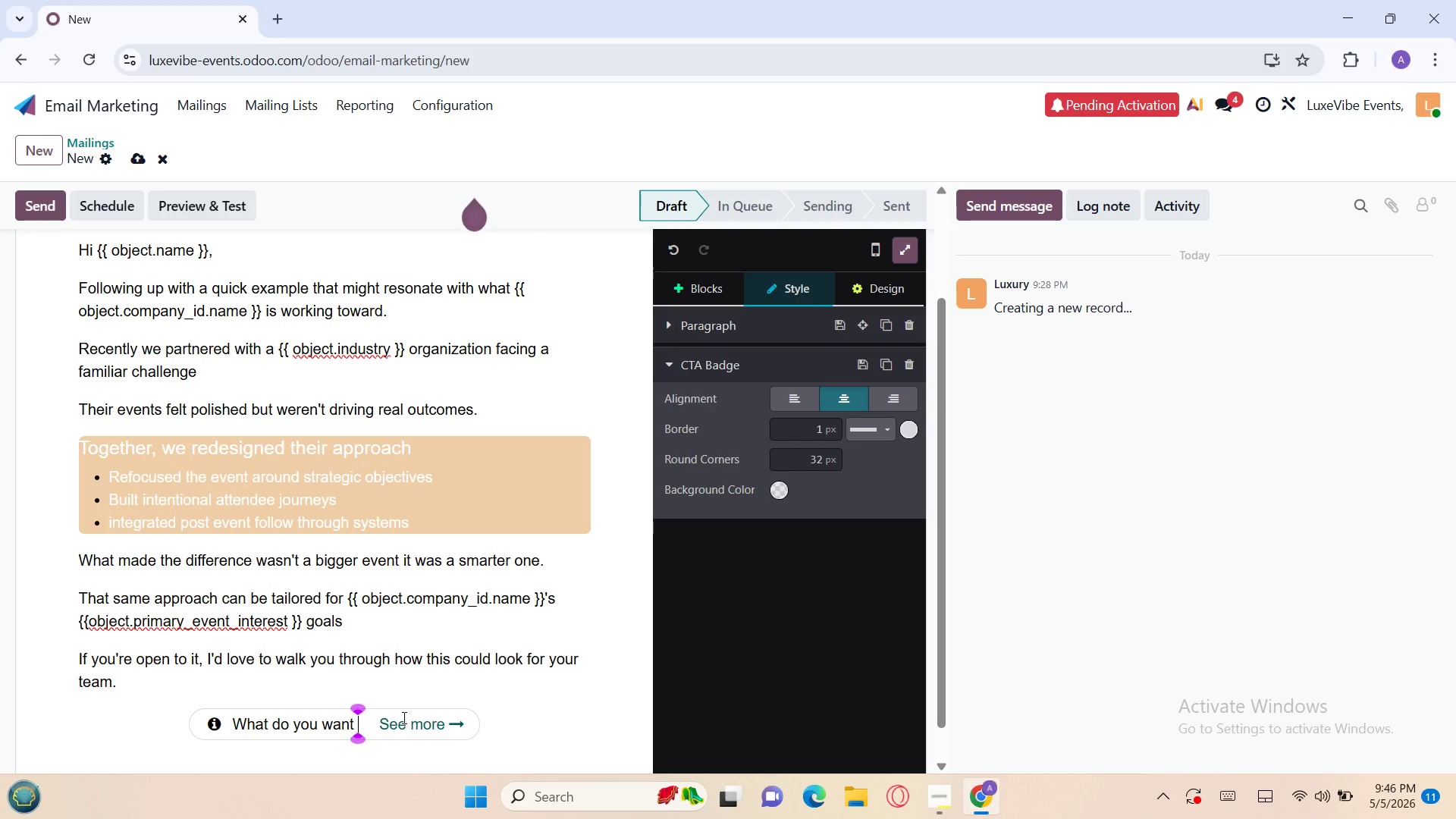 
key(Backspace)
 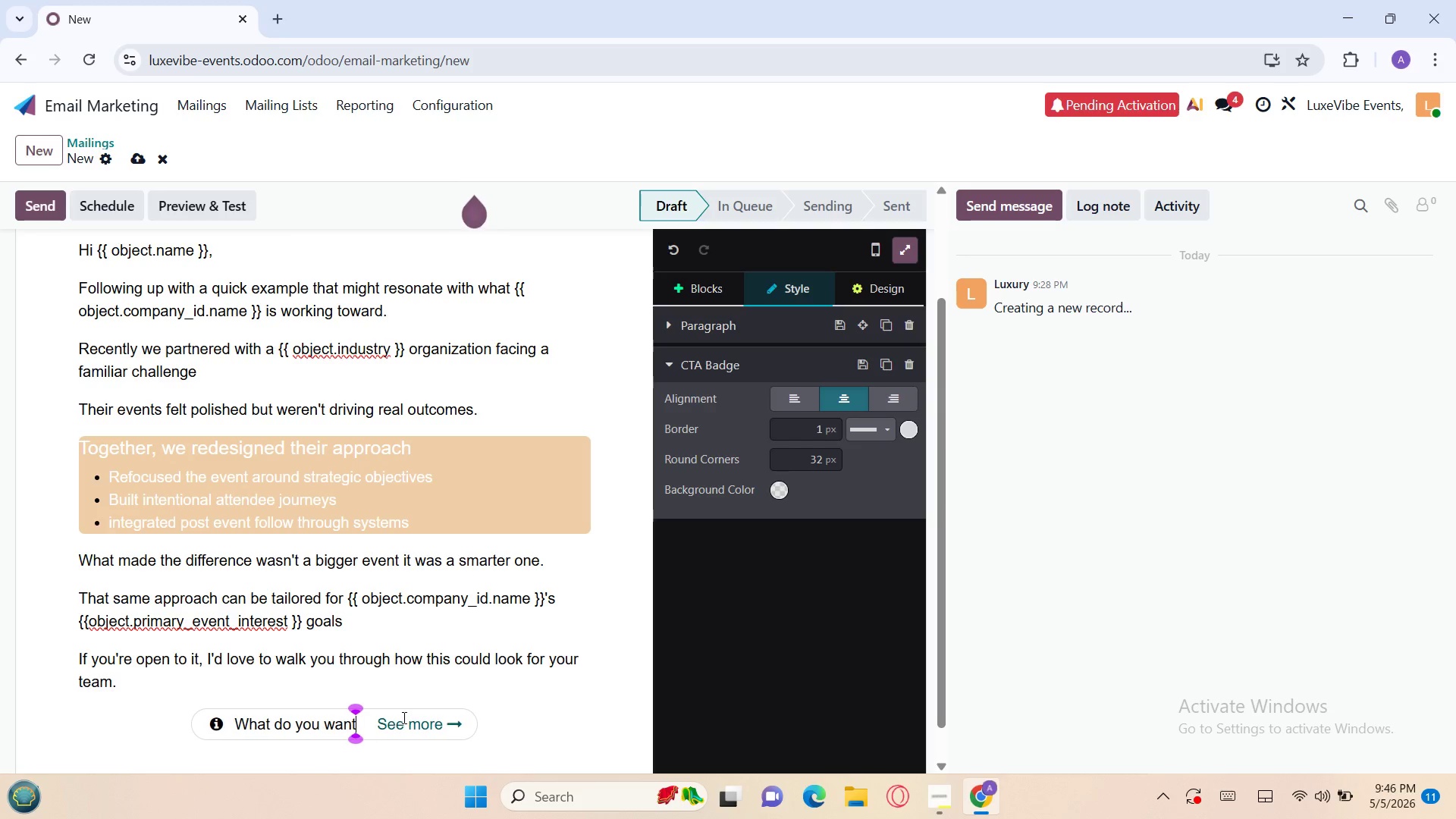 
key(Backspace)
 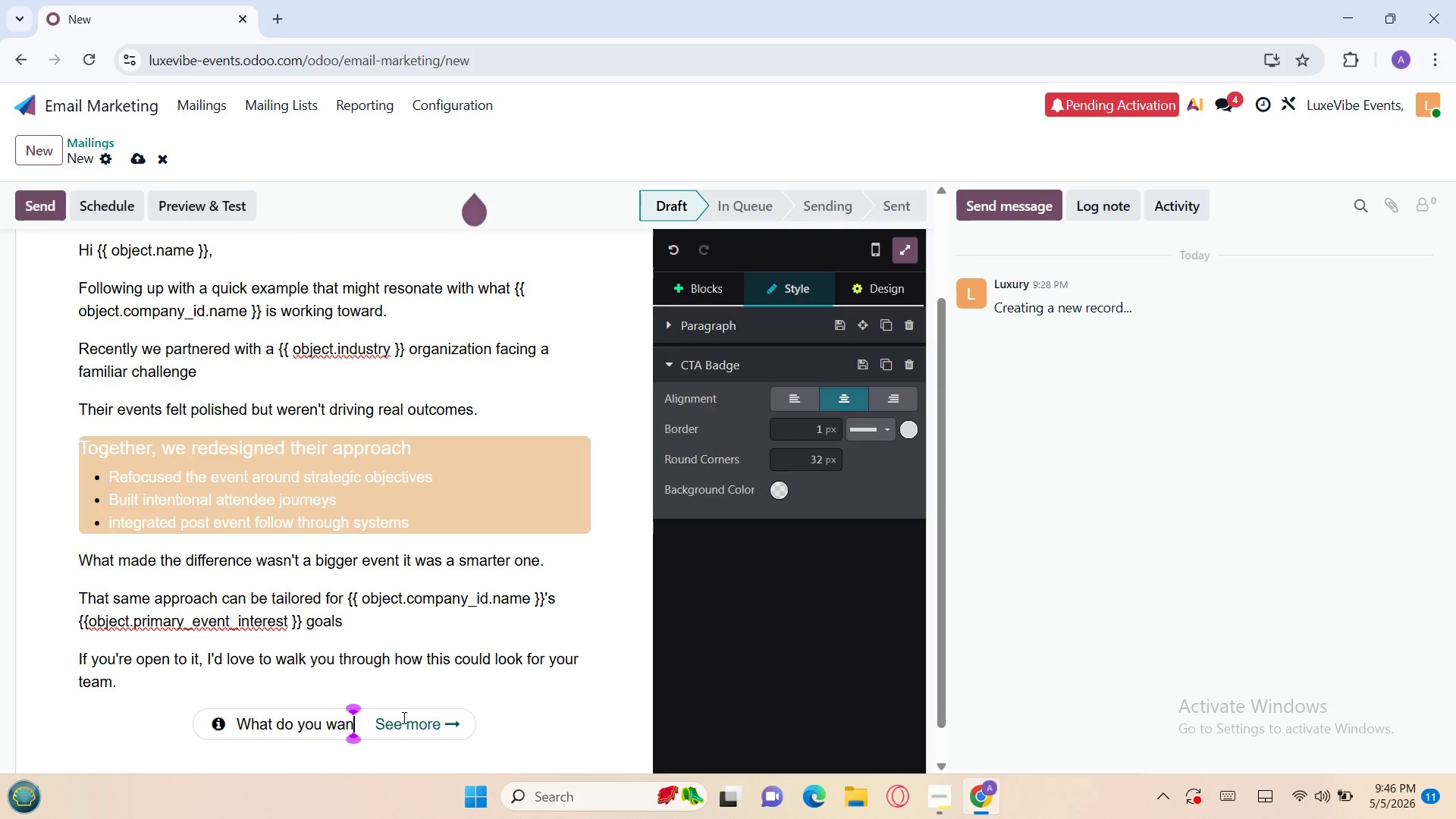 
key(Backspace)
 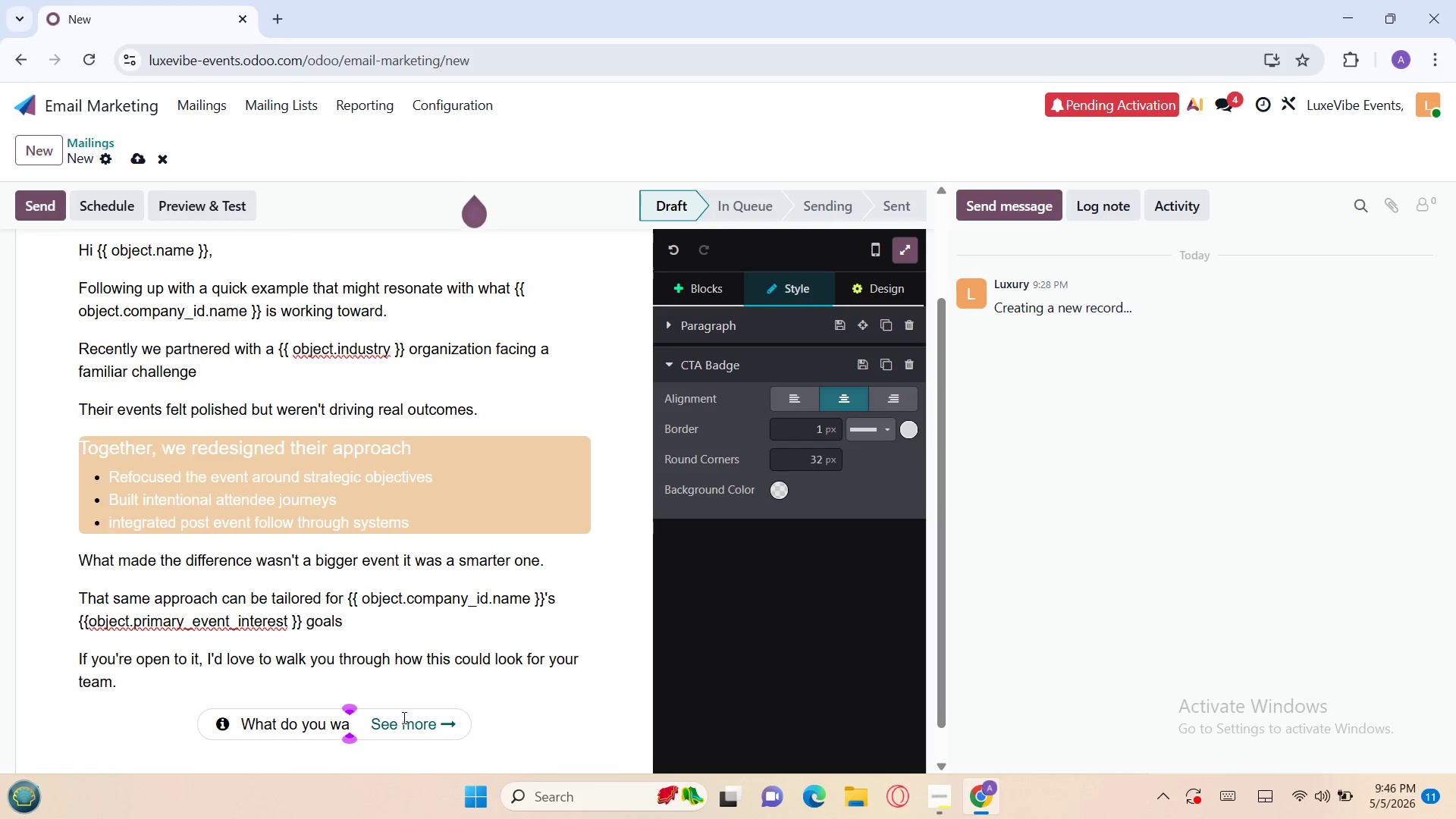 
key(Backspace)
 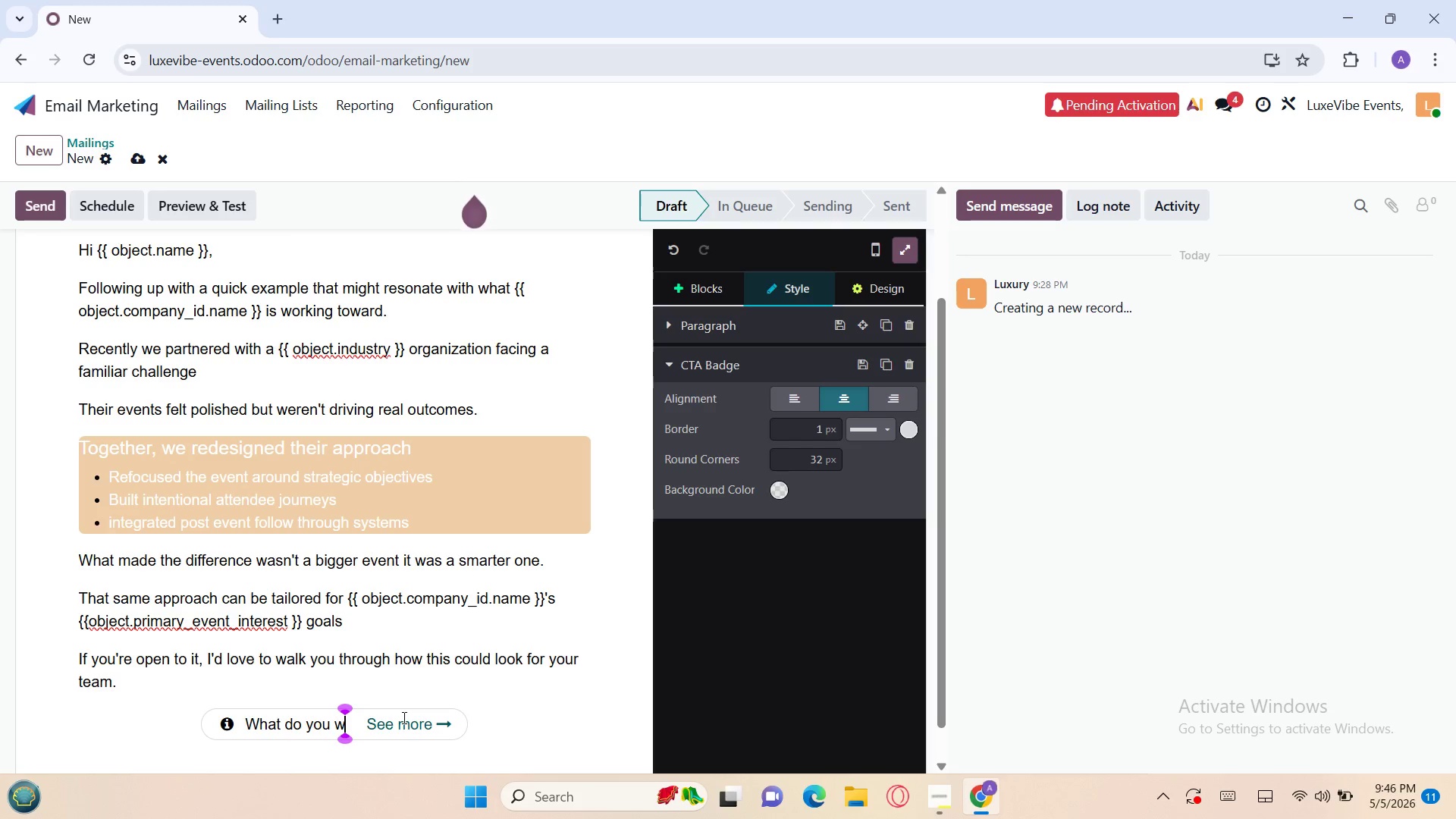 
key(Backspace)
 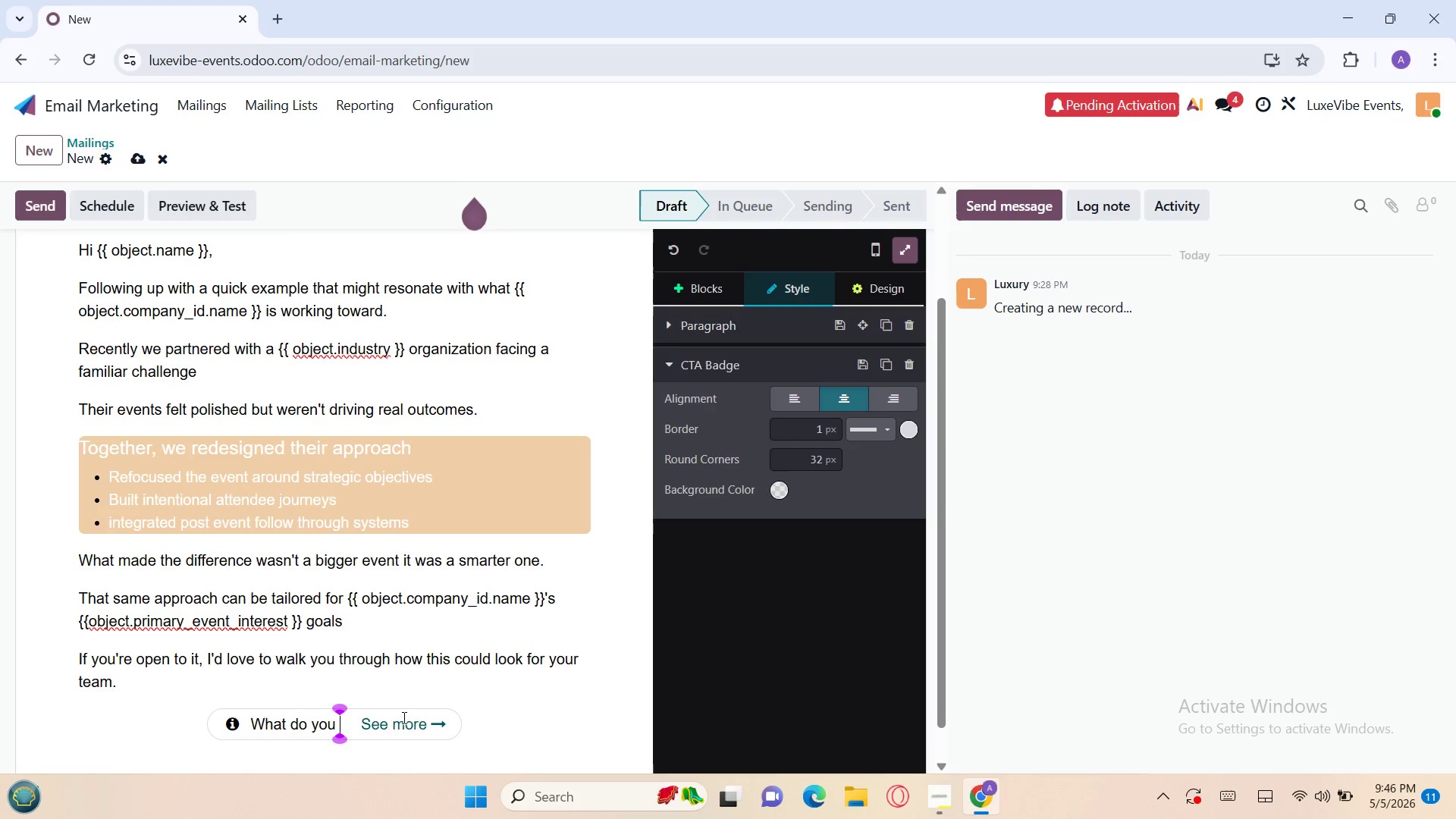 
key(Backspace)
 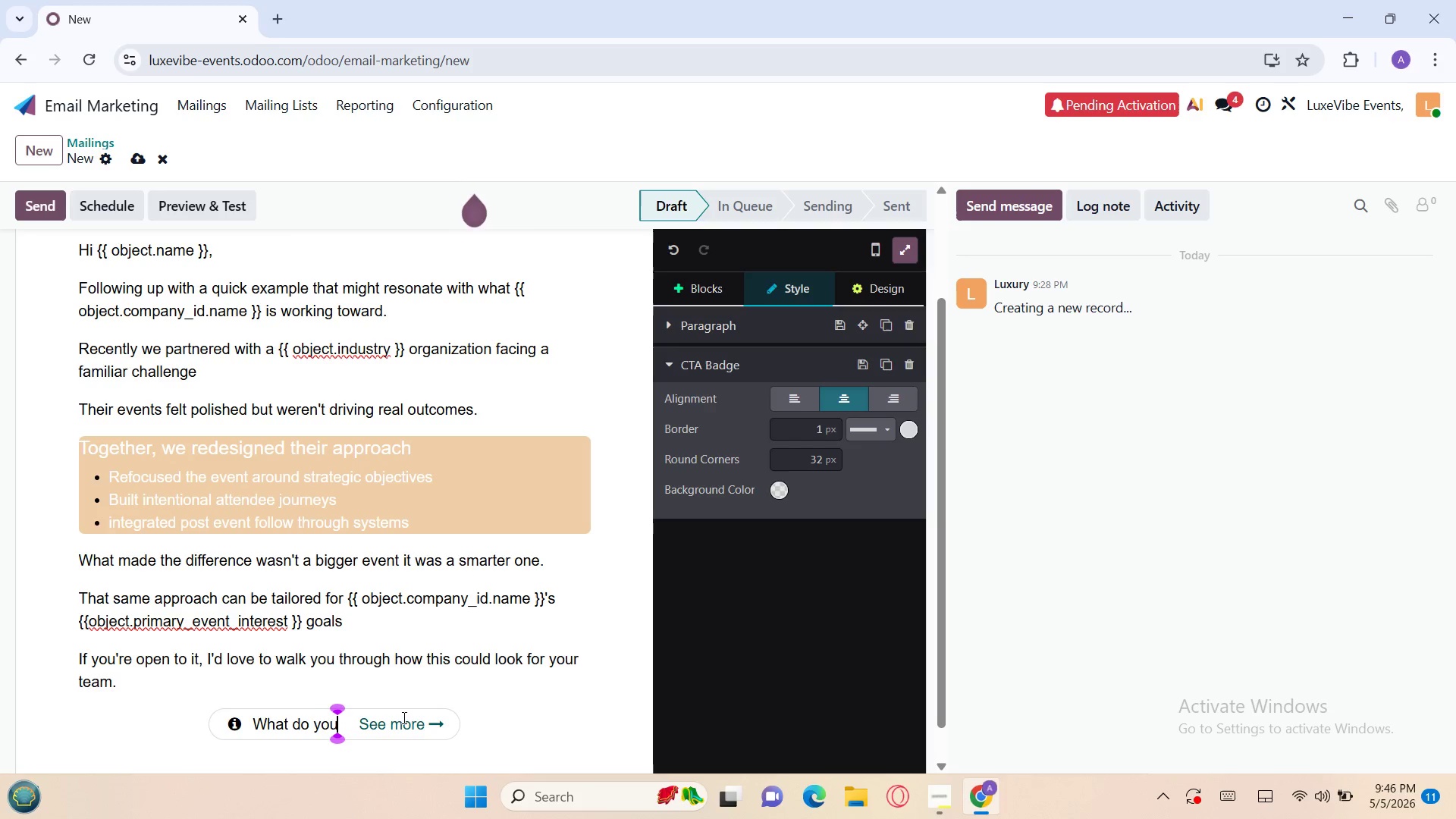 
key(Backspace)
 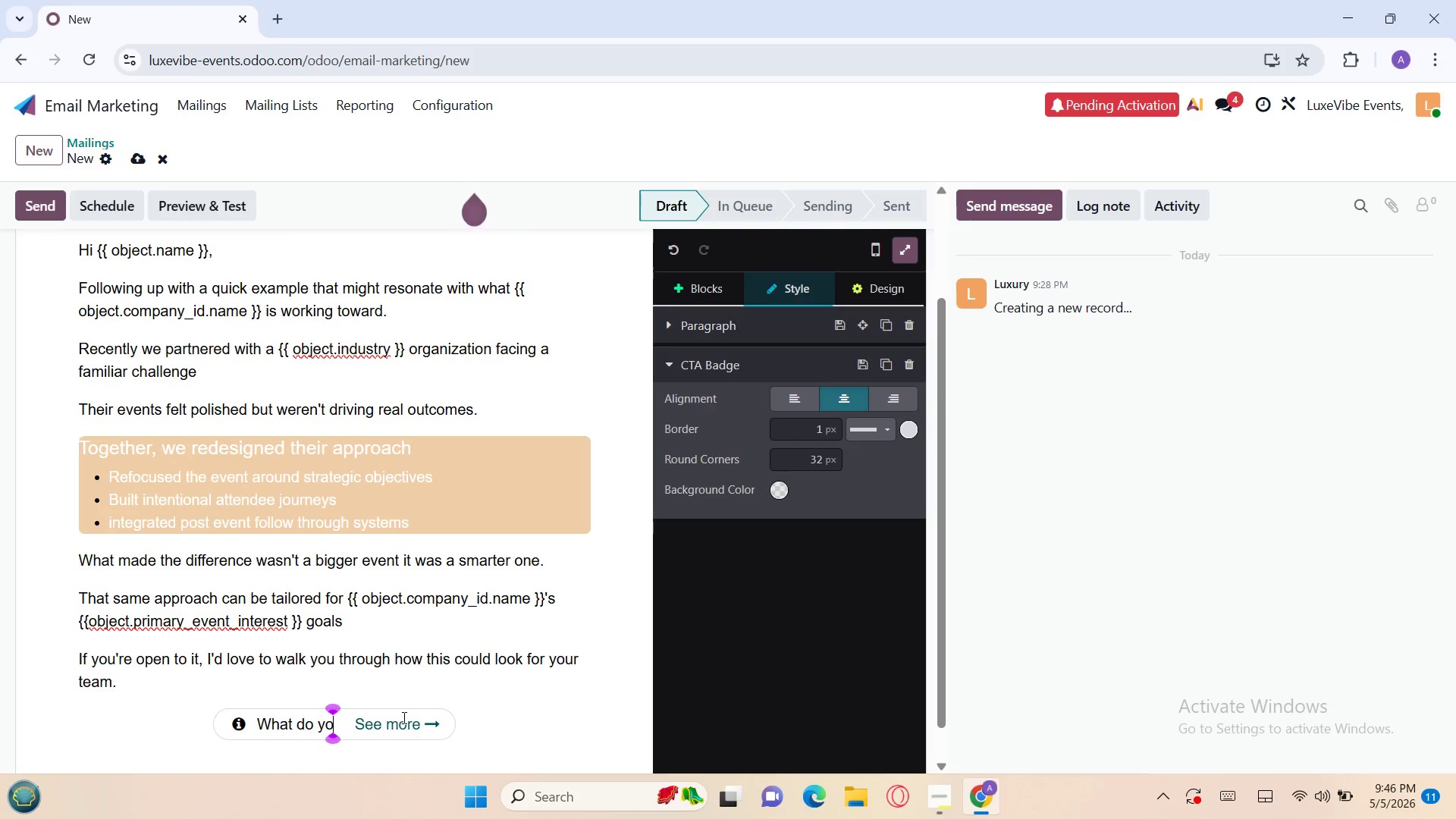 
key(Backspace)
 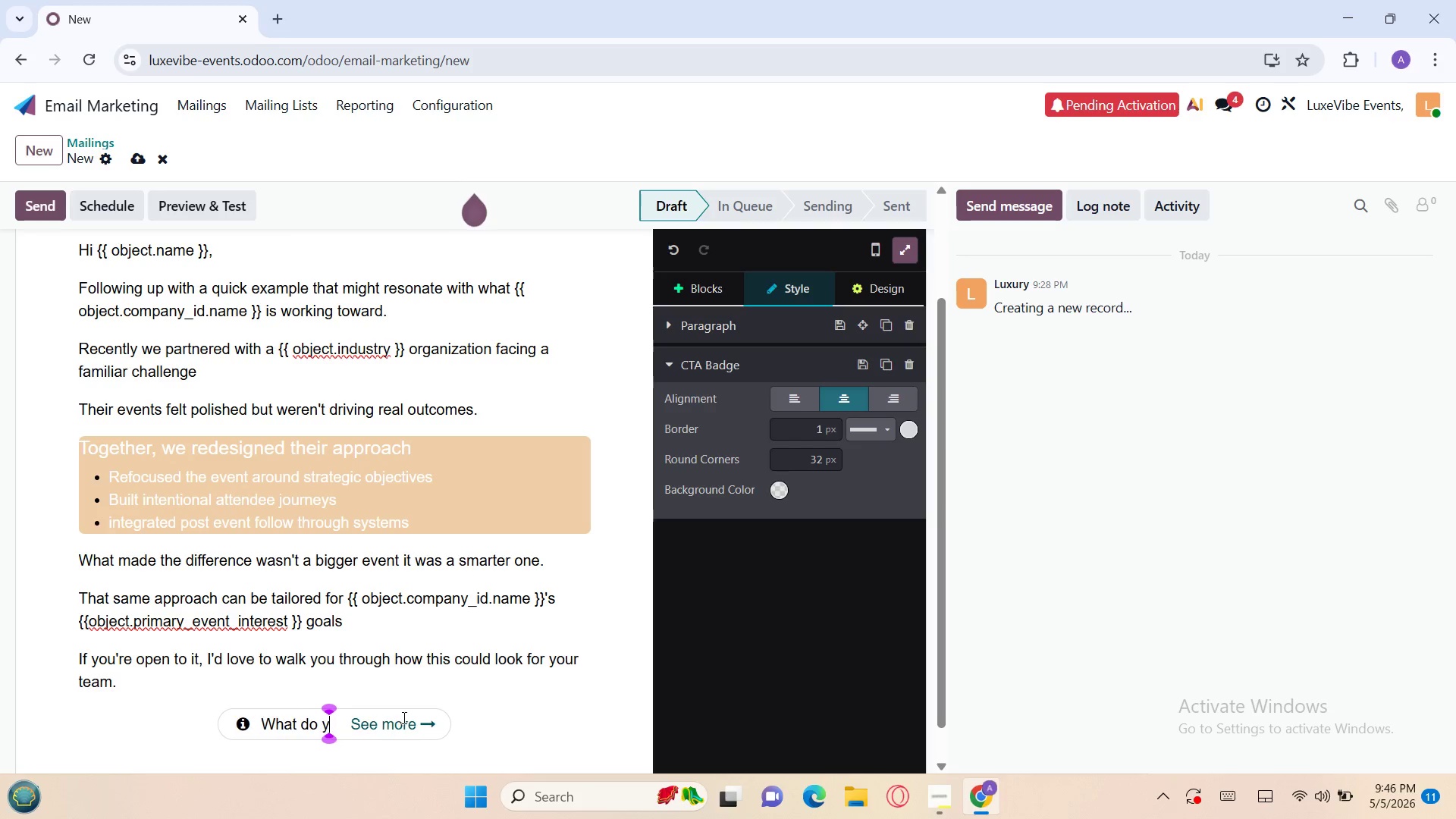 
key(Backspace)
 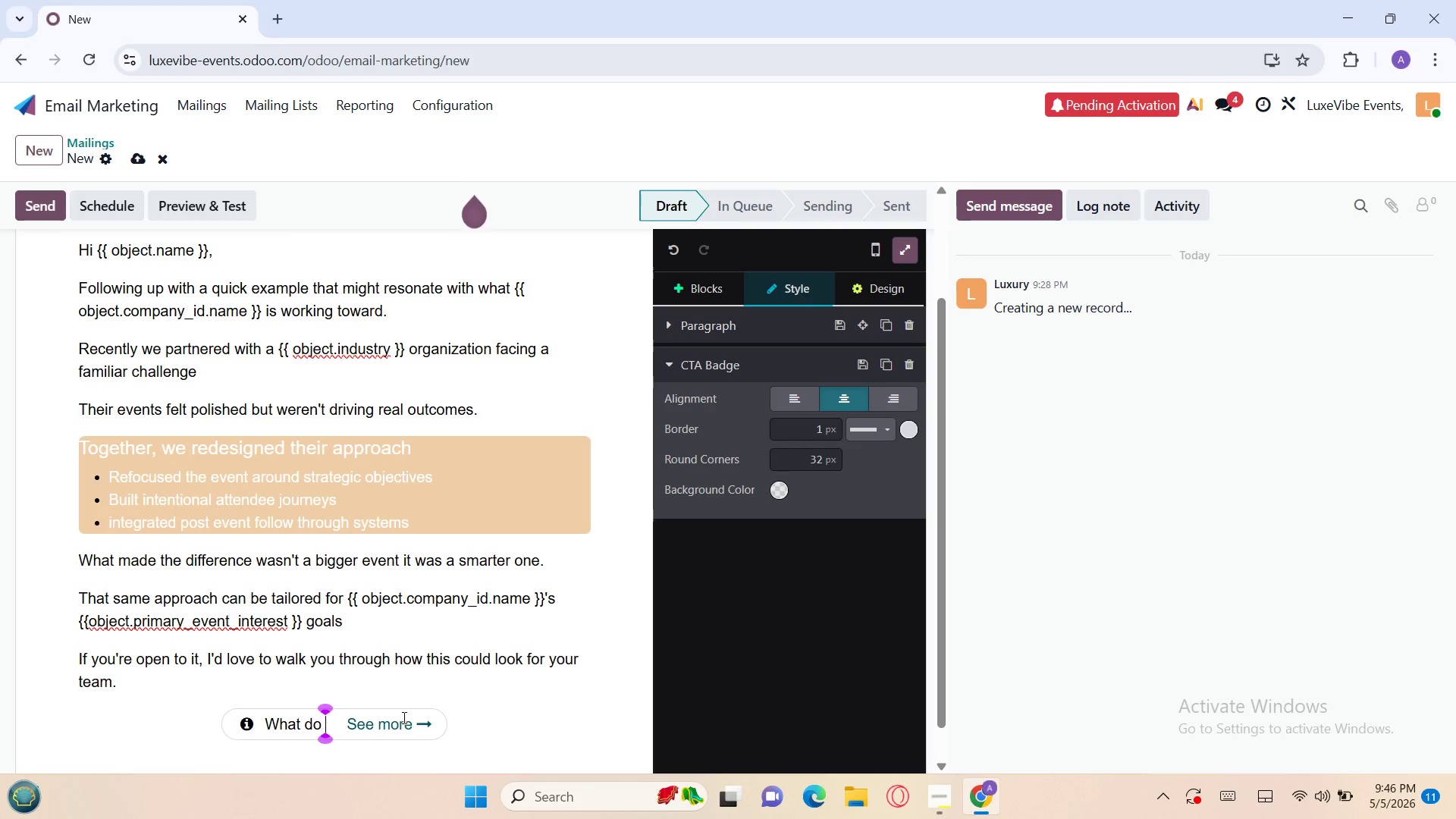 
key(Backspace)
 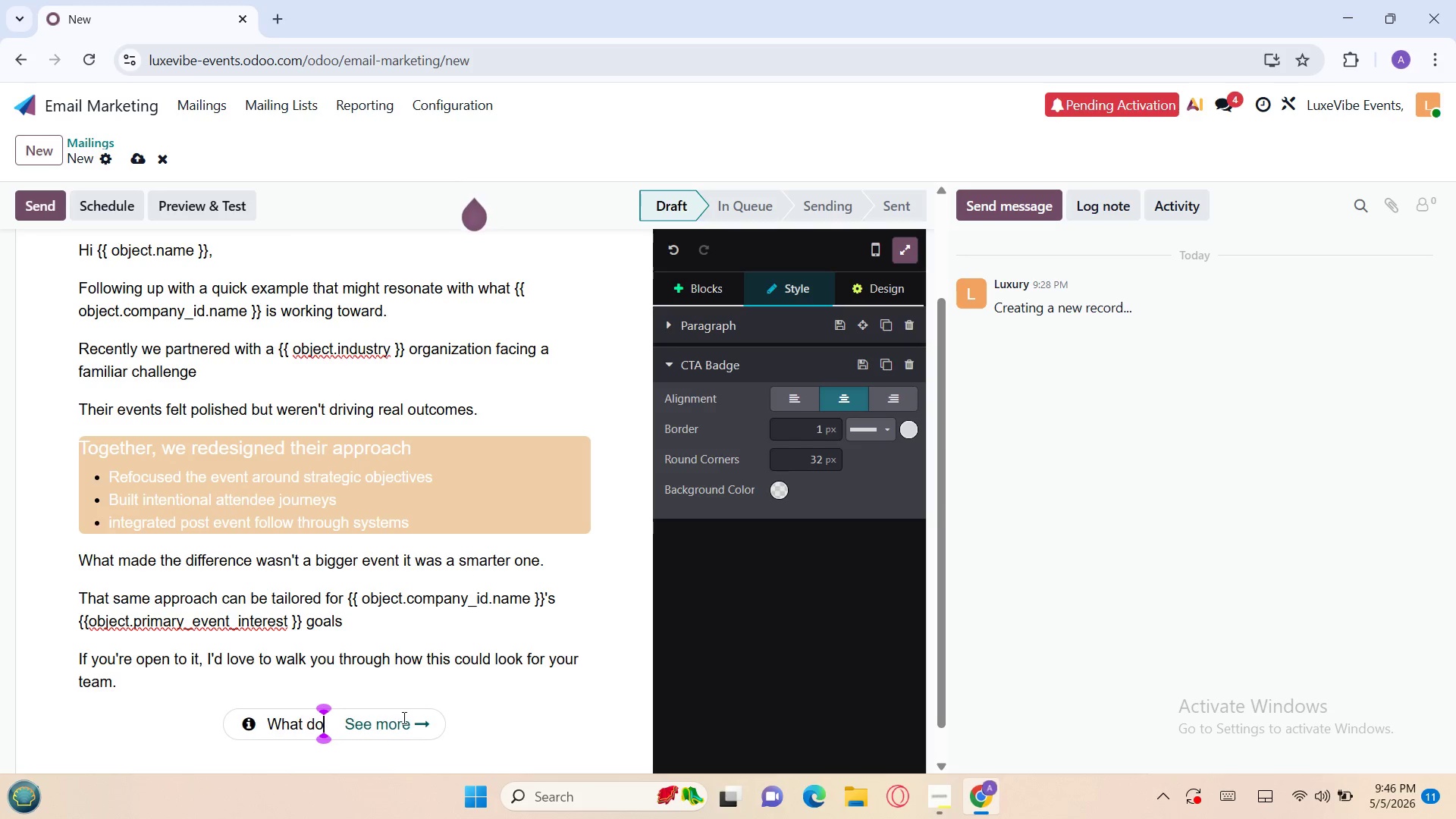 
key(Backspace)
 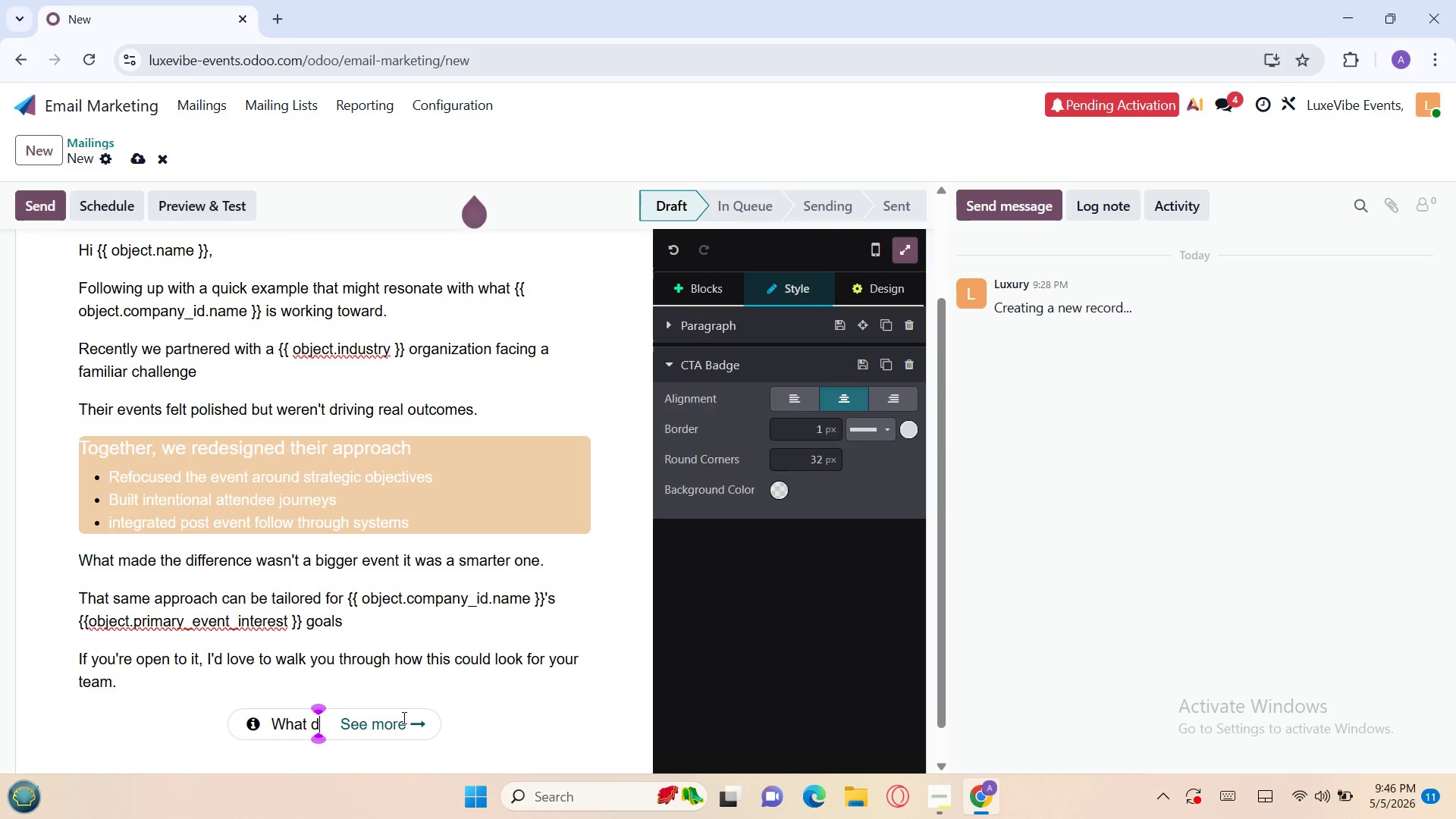 
key(Backspace)
 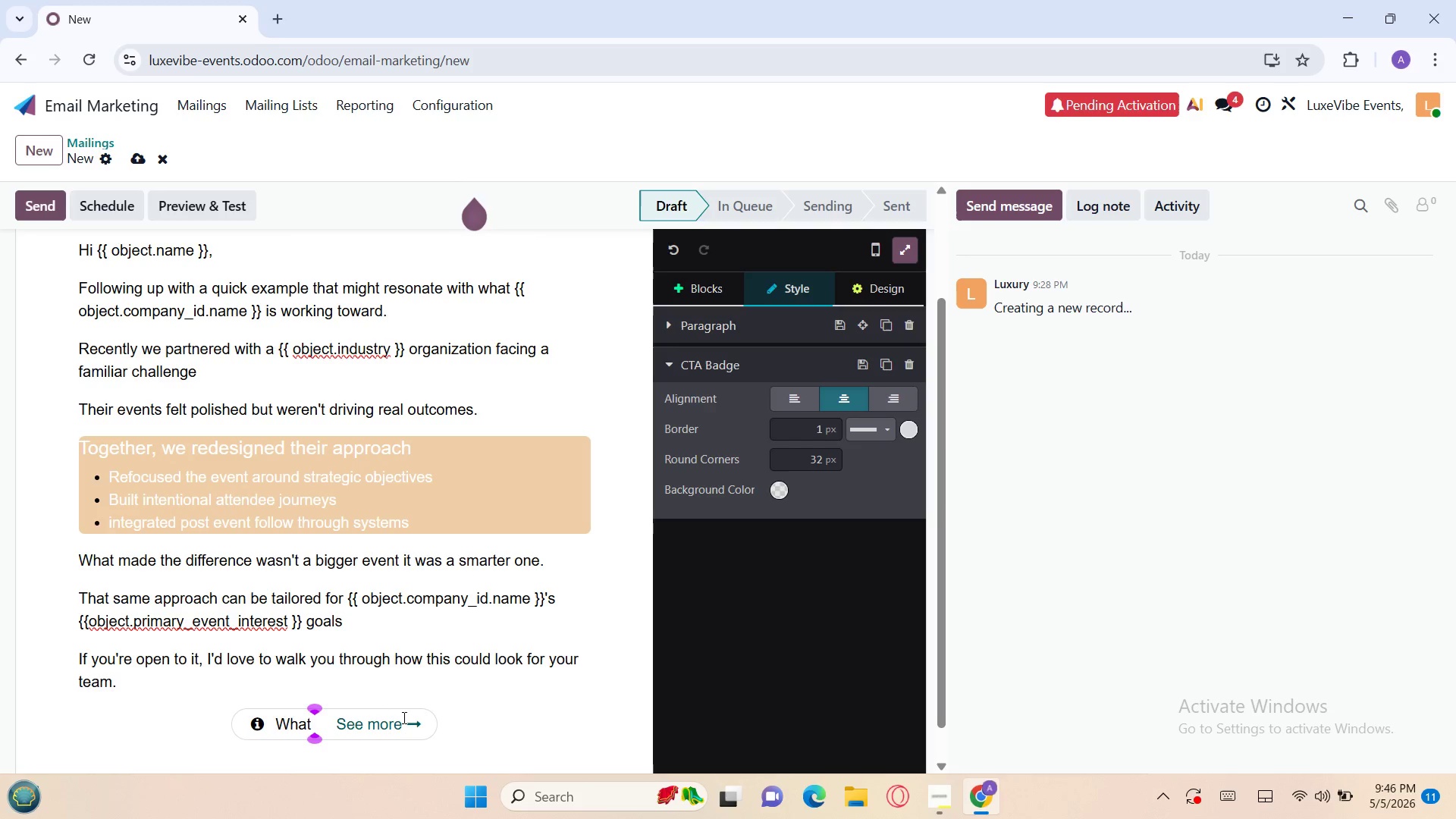 
key(Backspace)
 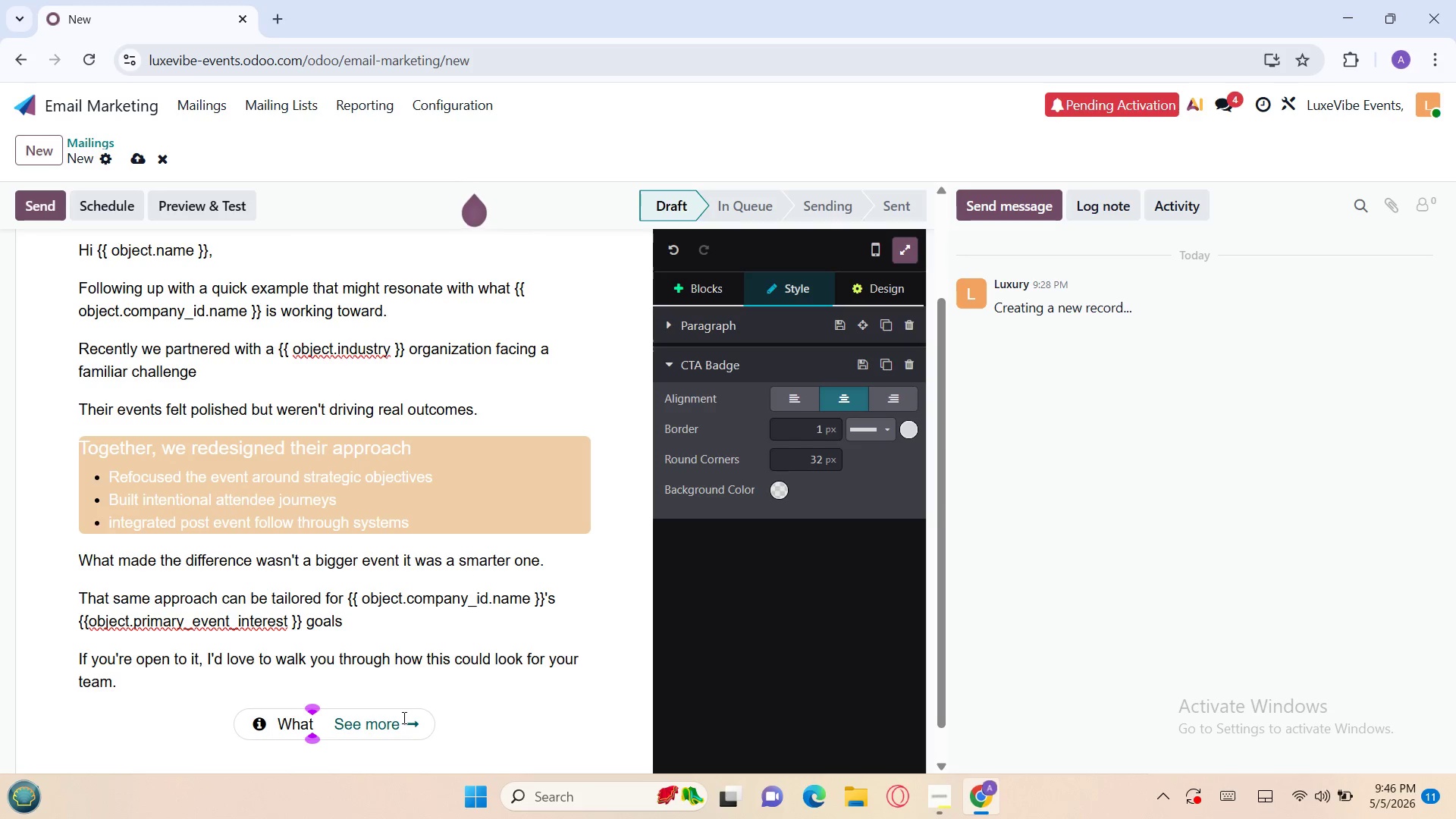 
key(Backspace)
 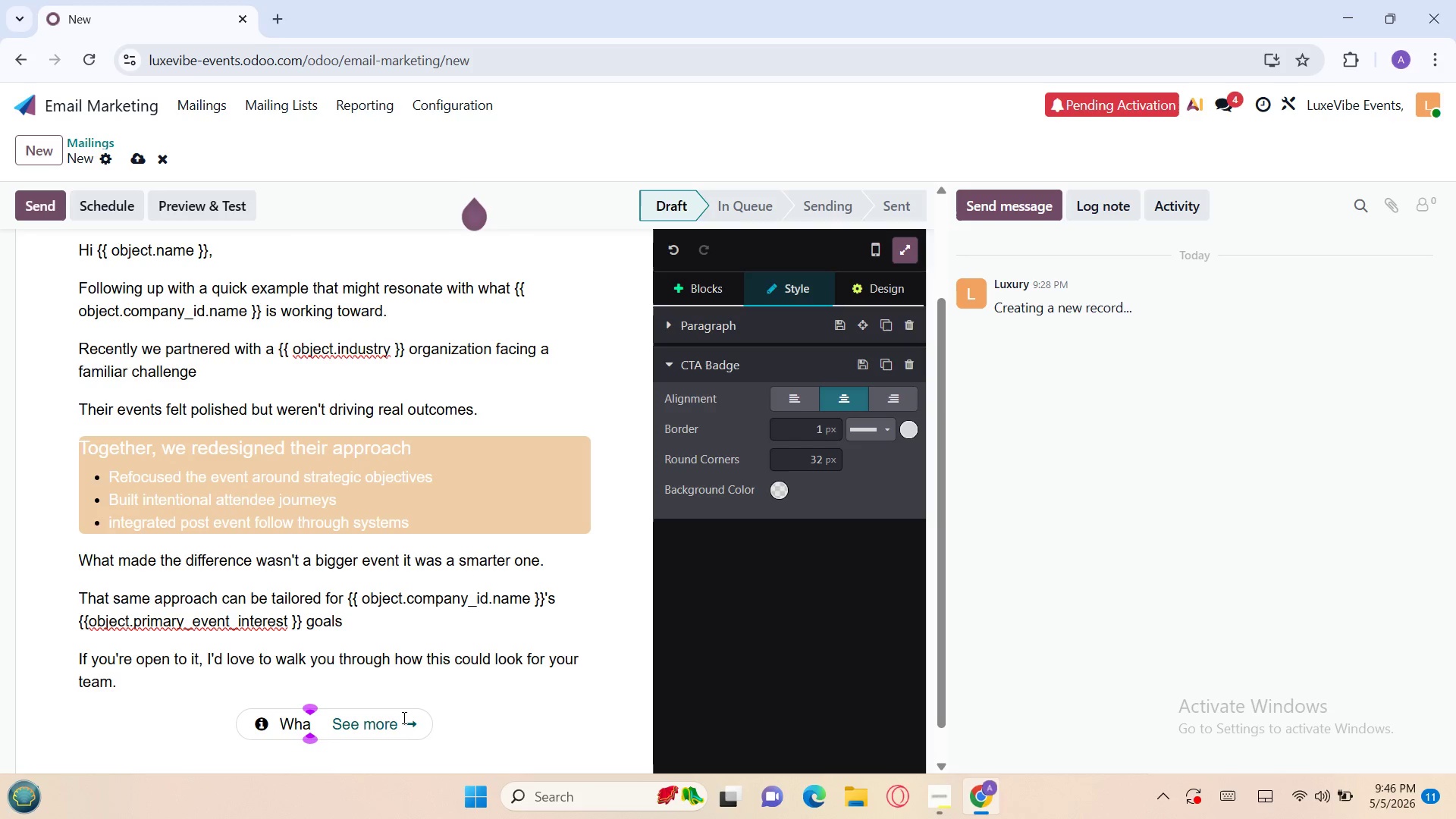 
key(Backspace)
 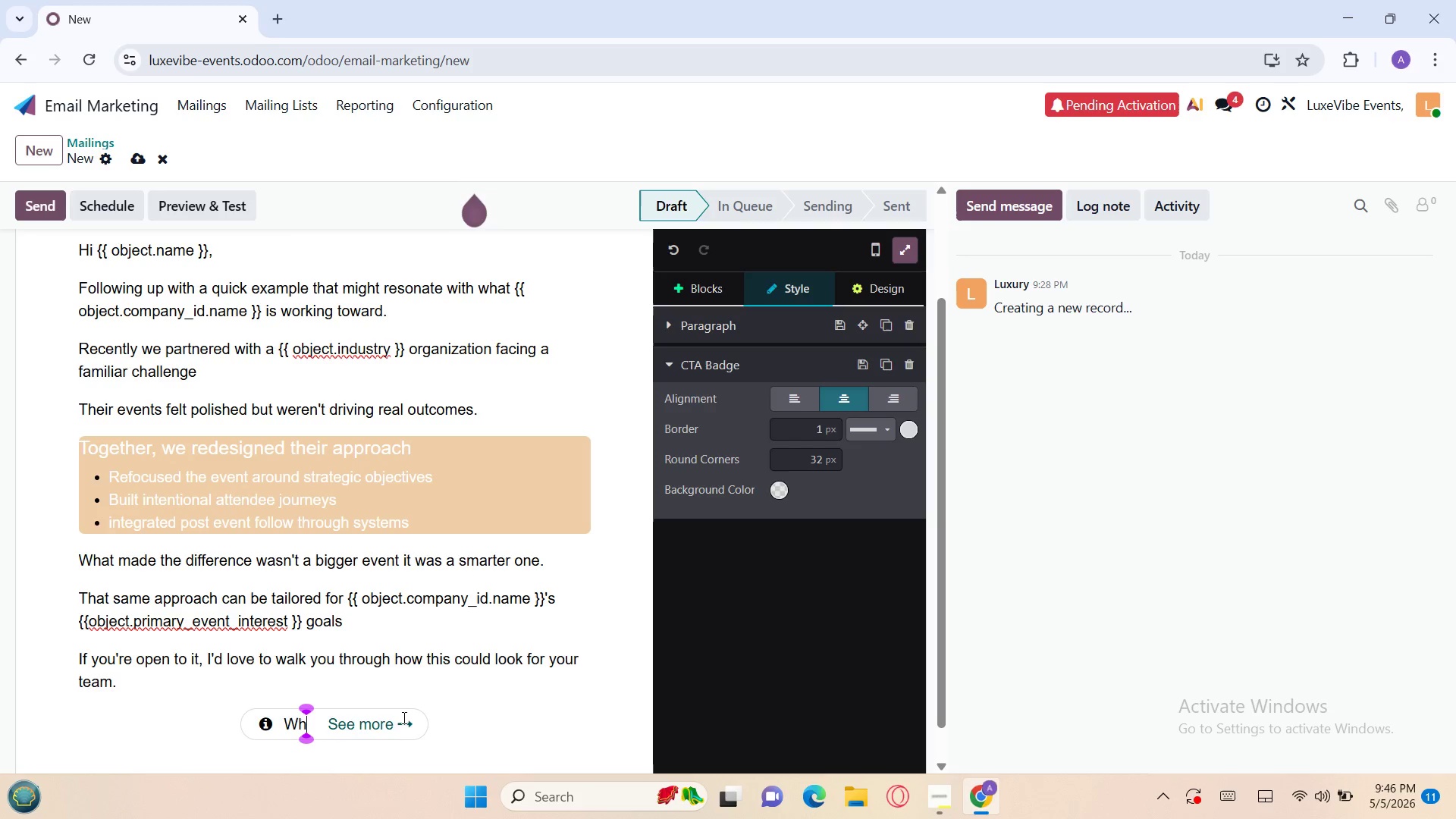 
key(Backspace)
 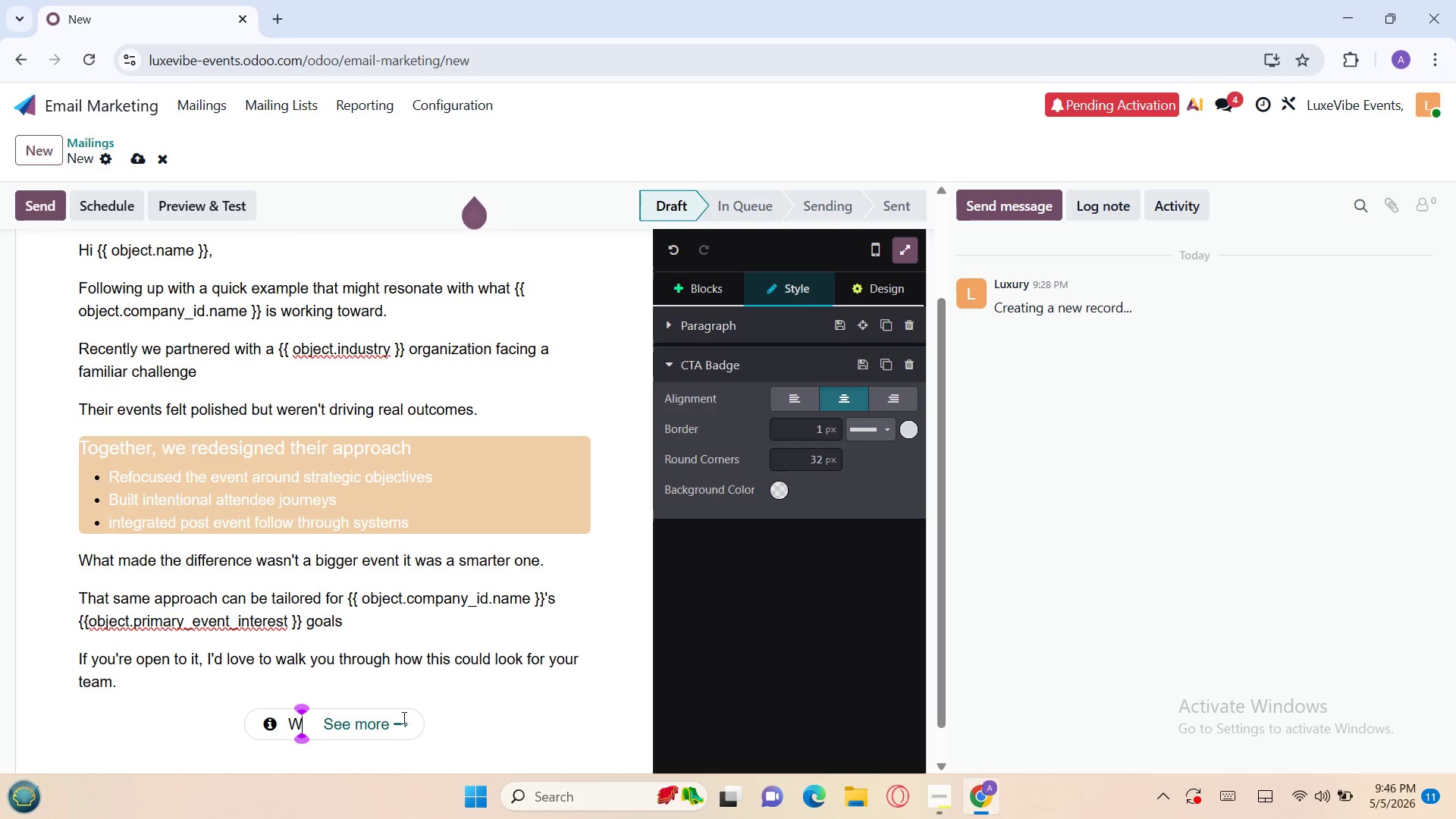 
key(Backspace)
 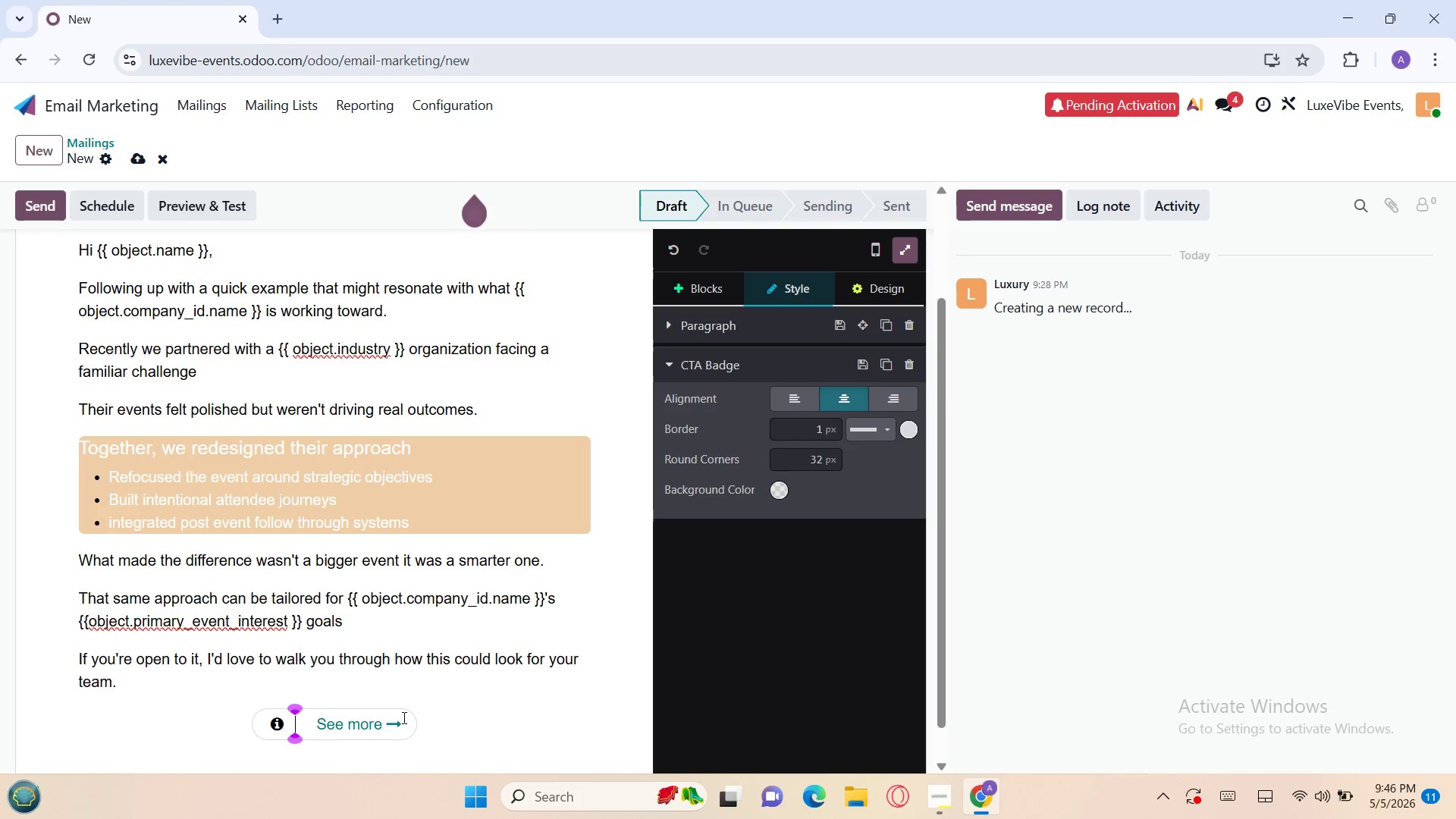 
key(Backspace)
 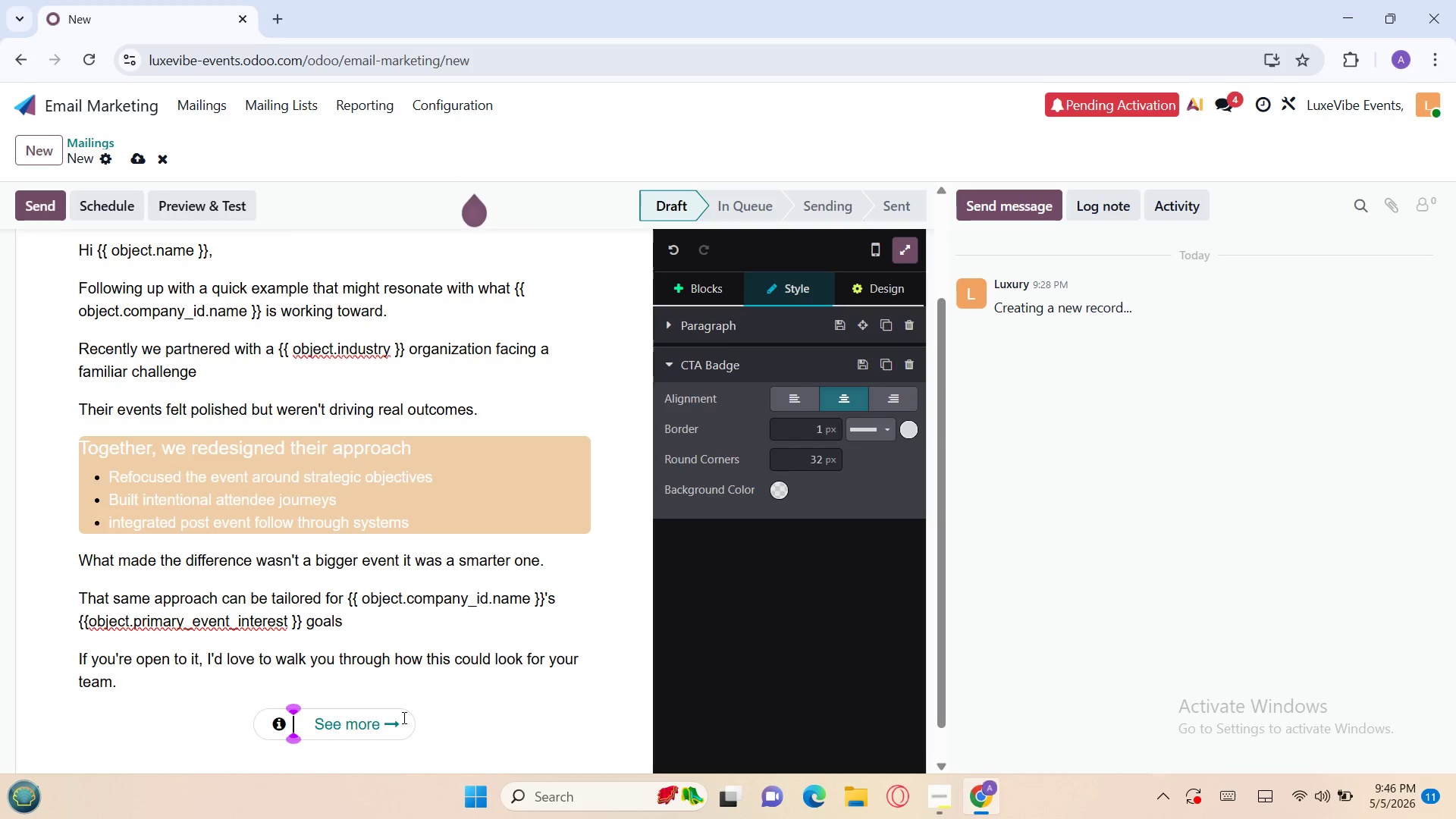 
key(Backspace)
 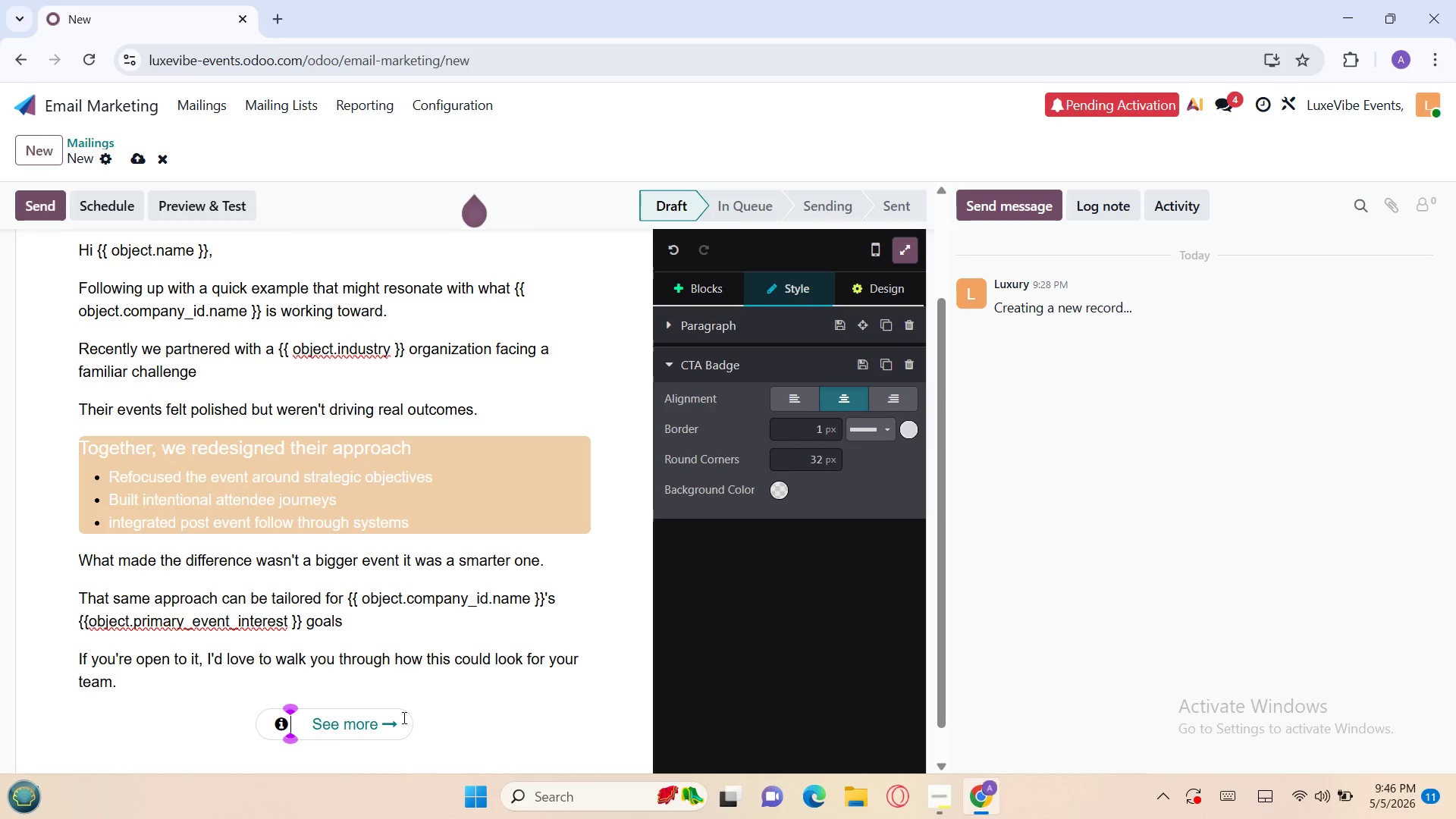 
key(Backspace)
 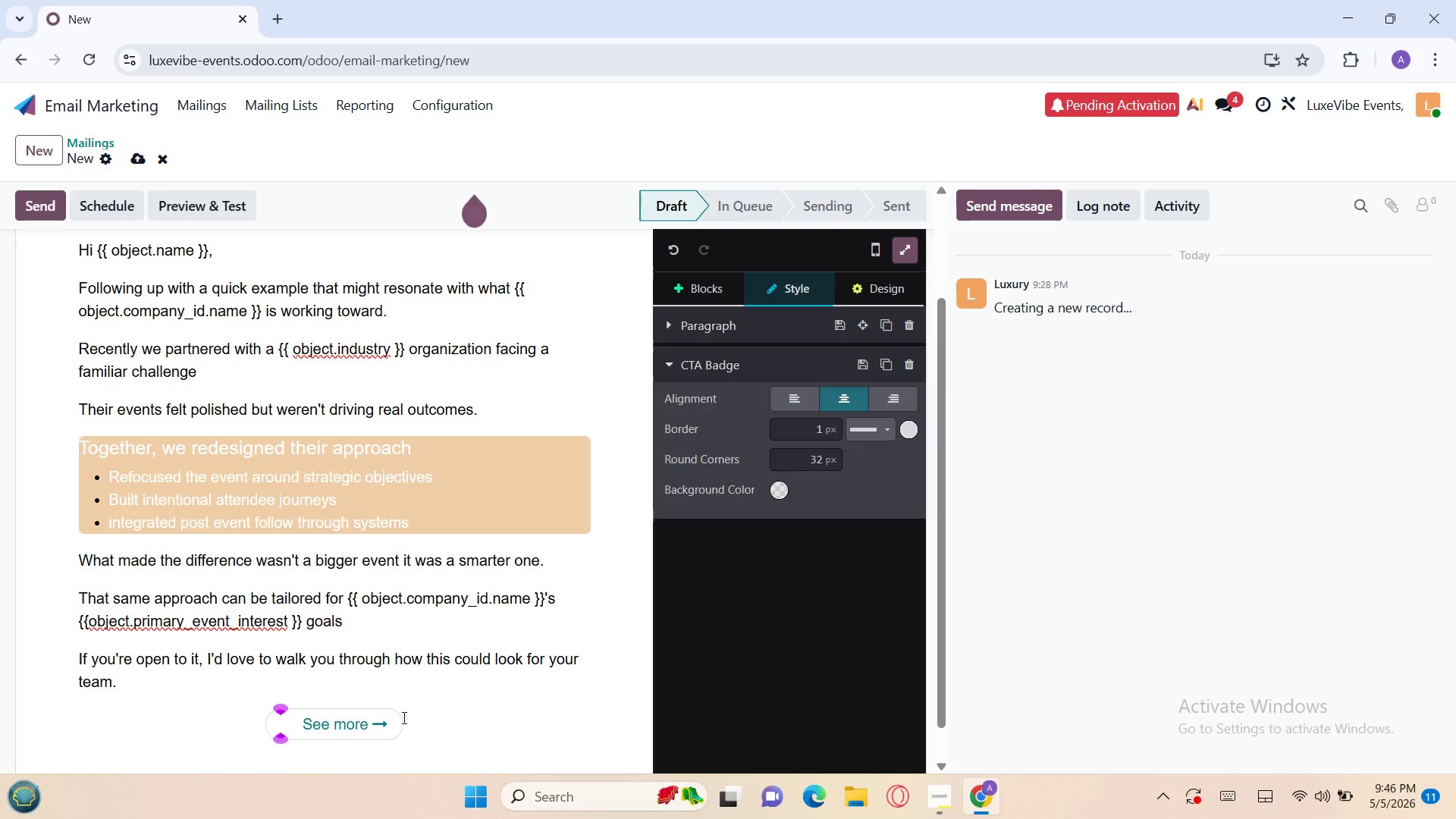 
hold_key(key=ShiftLeft, duration=1.5)
 